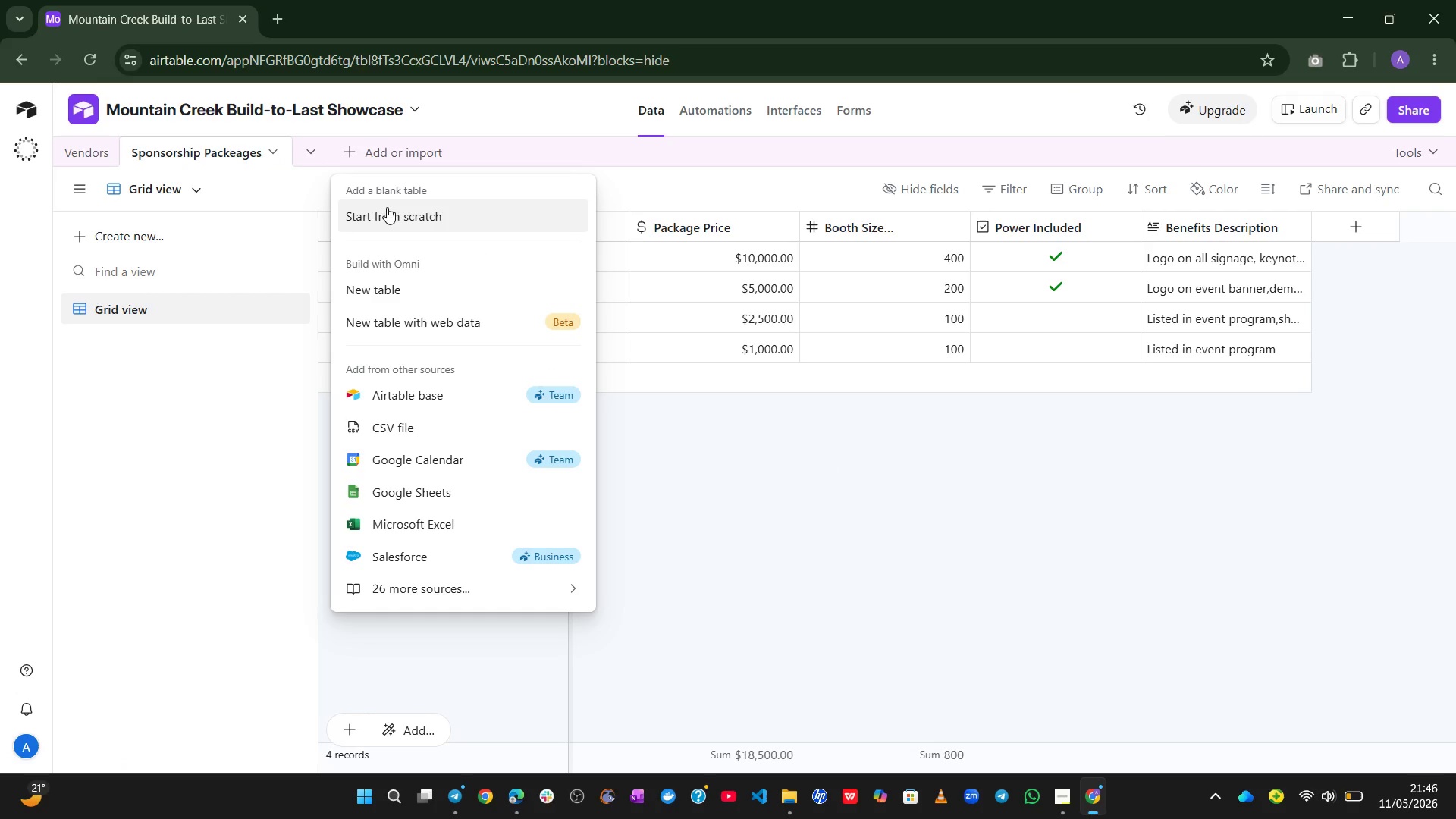 
left_click([388, 209])
 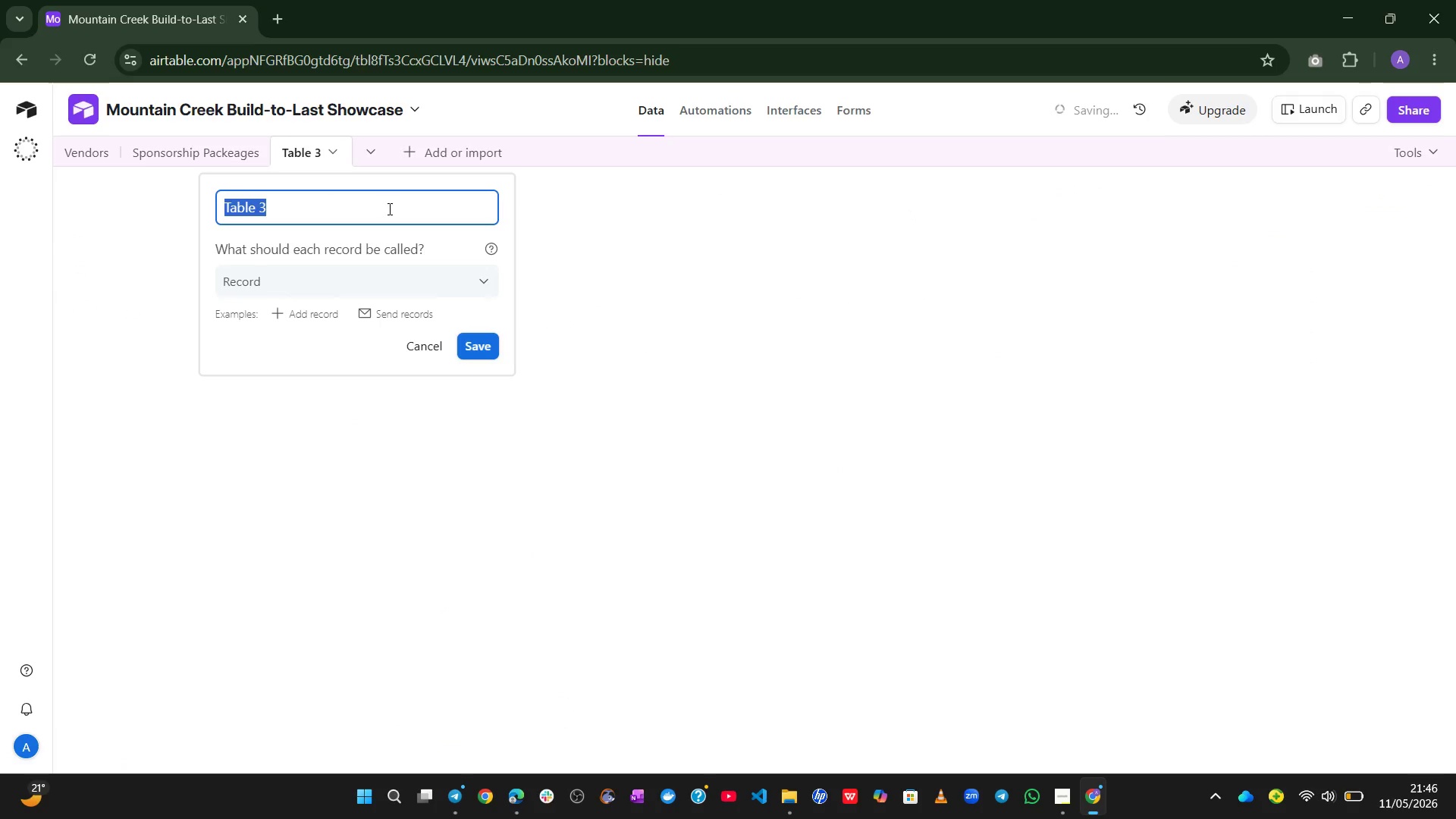 
type(Create Sessions)
 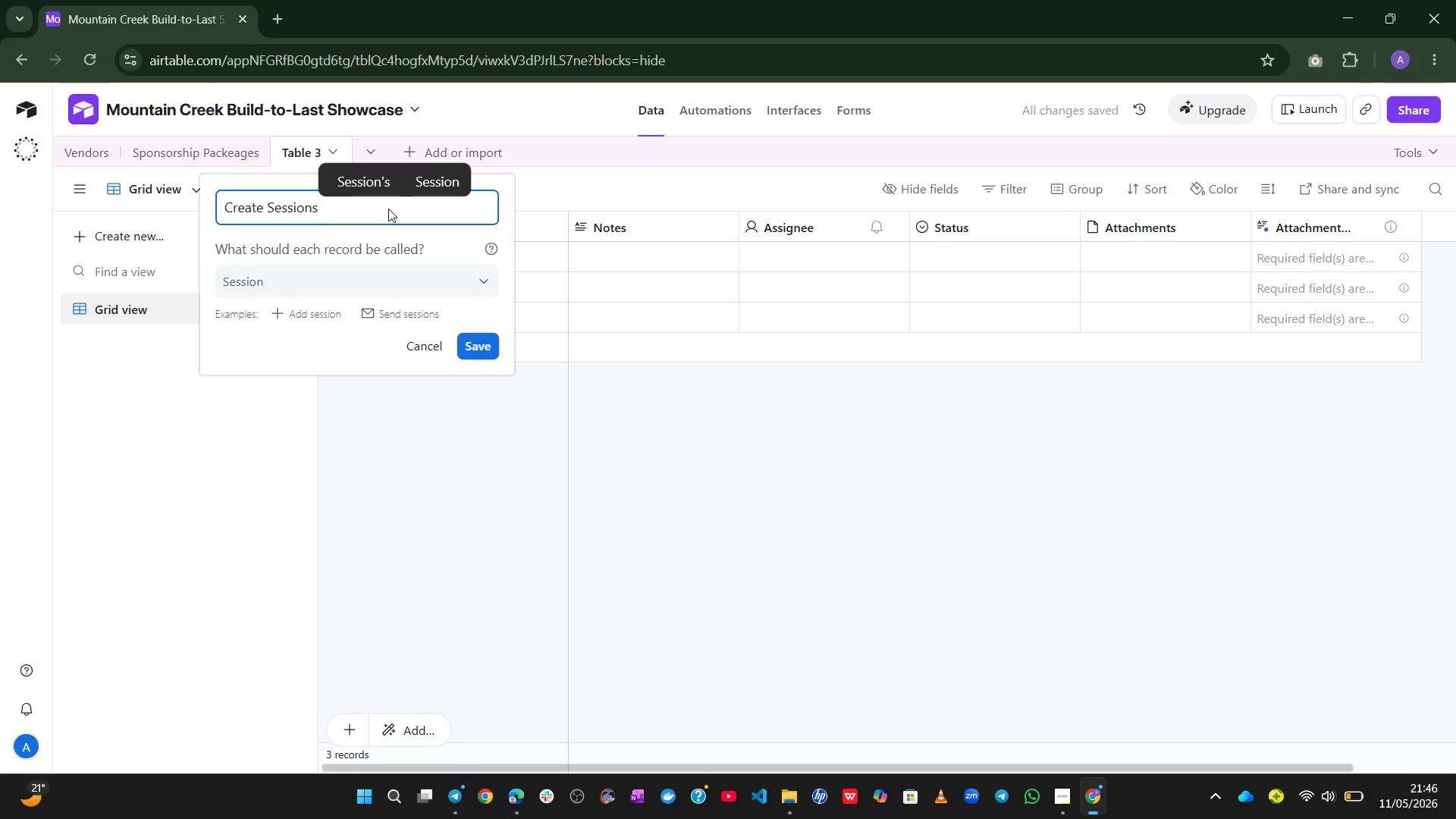 
left_click([476, 348])
 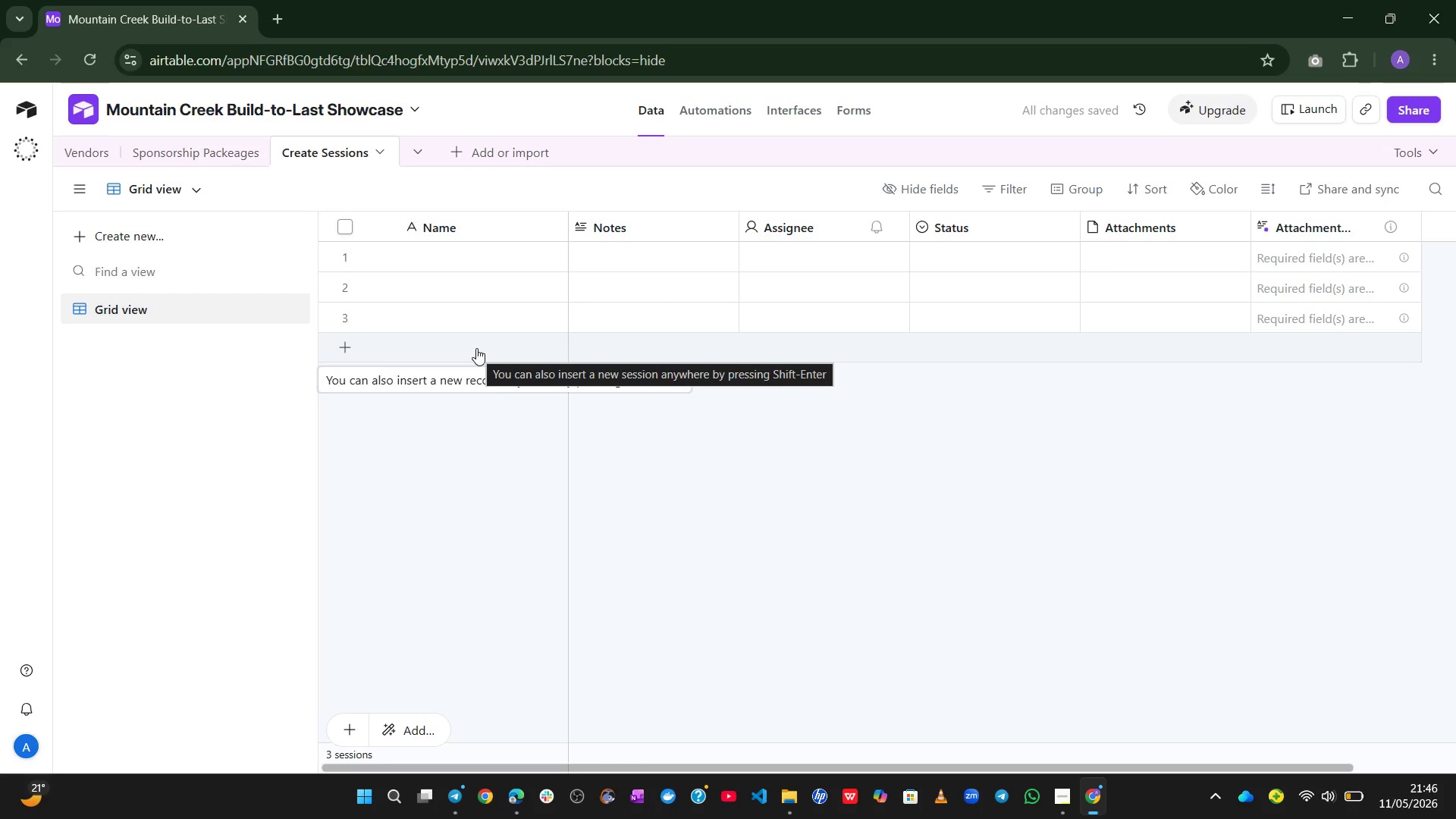 
wait(6.97)
 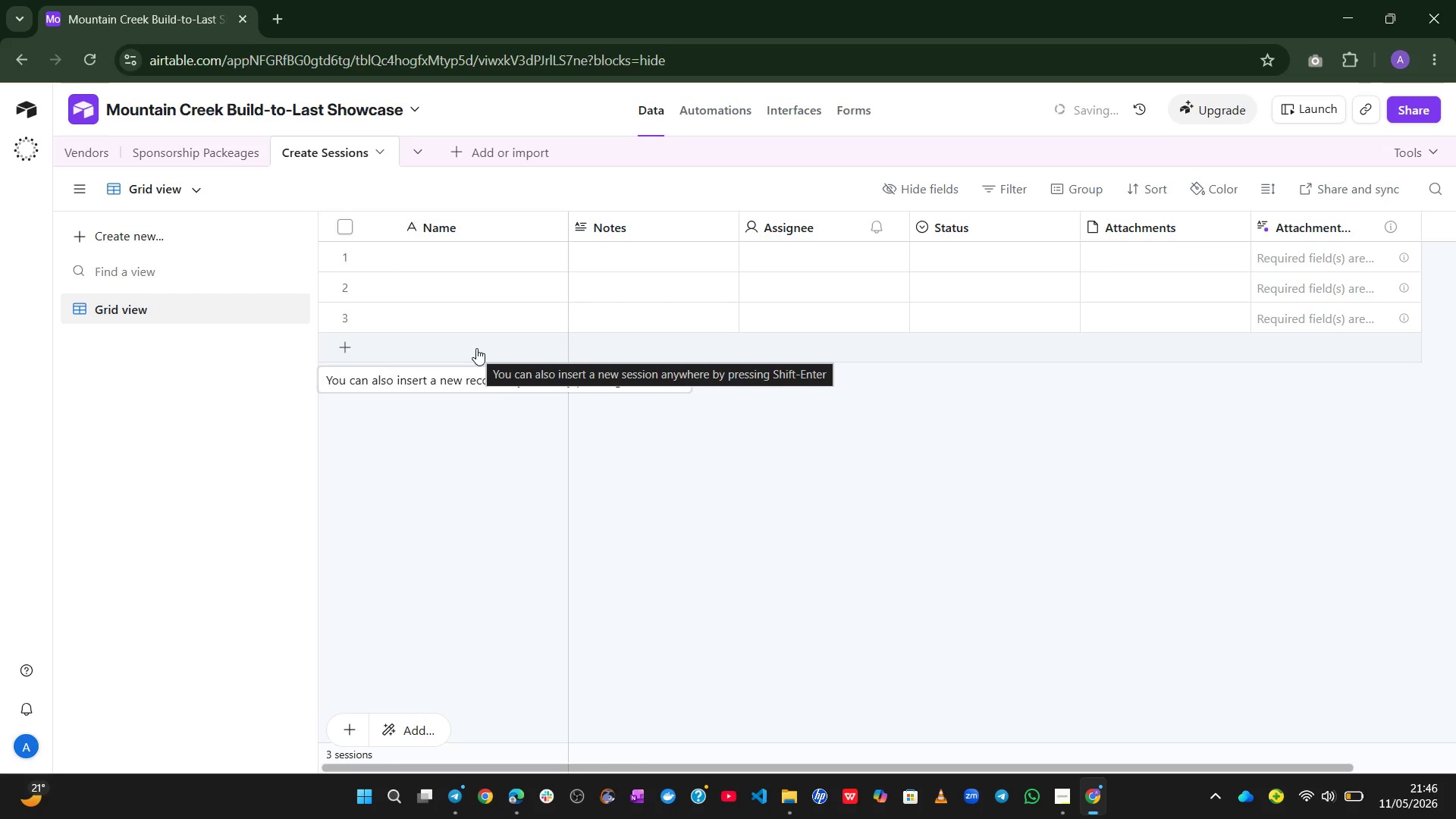 
left_click([866, 526])
 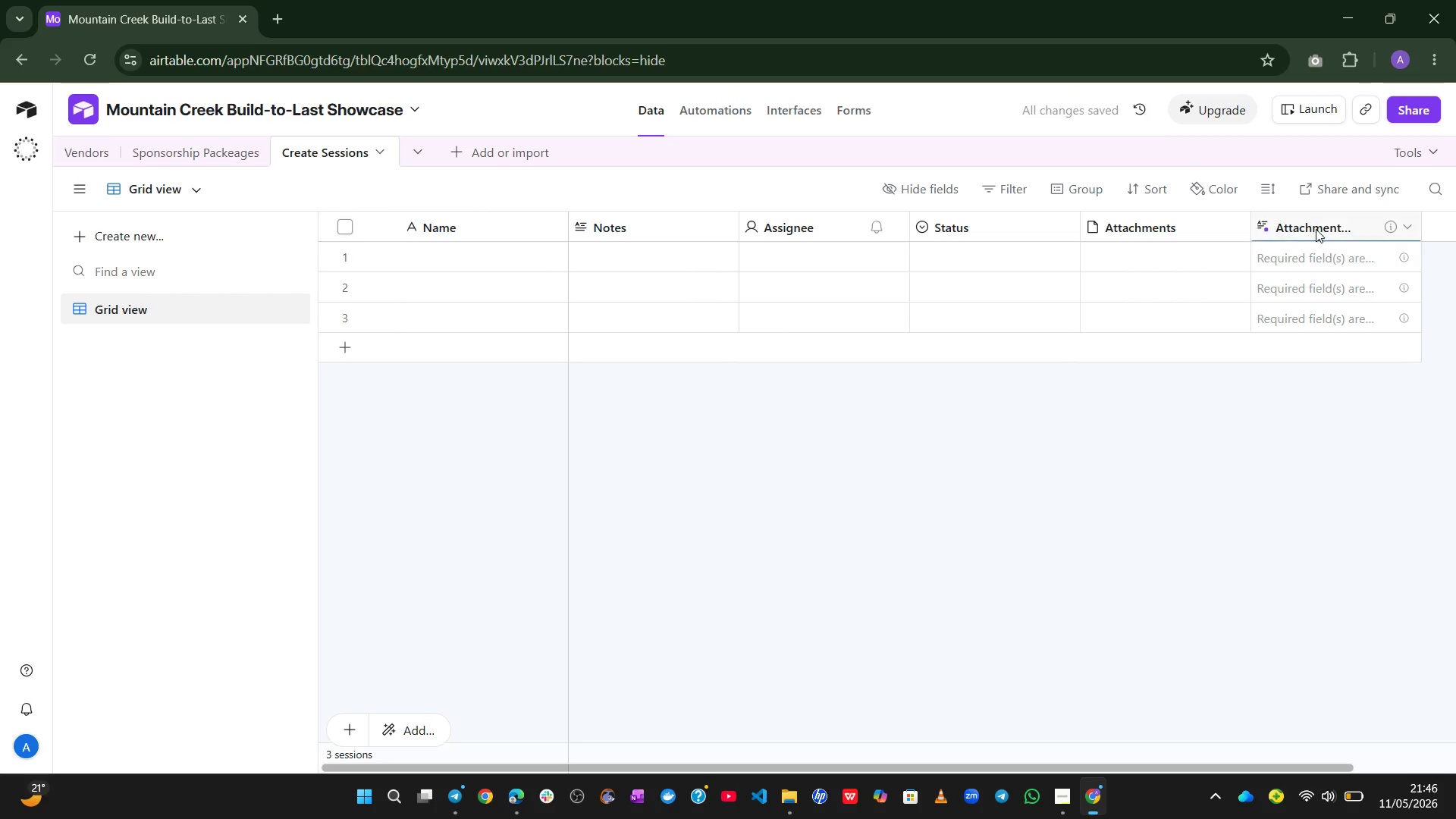 
right_click([1316, 224])
 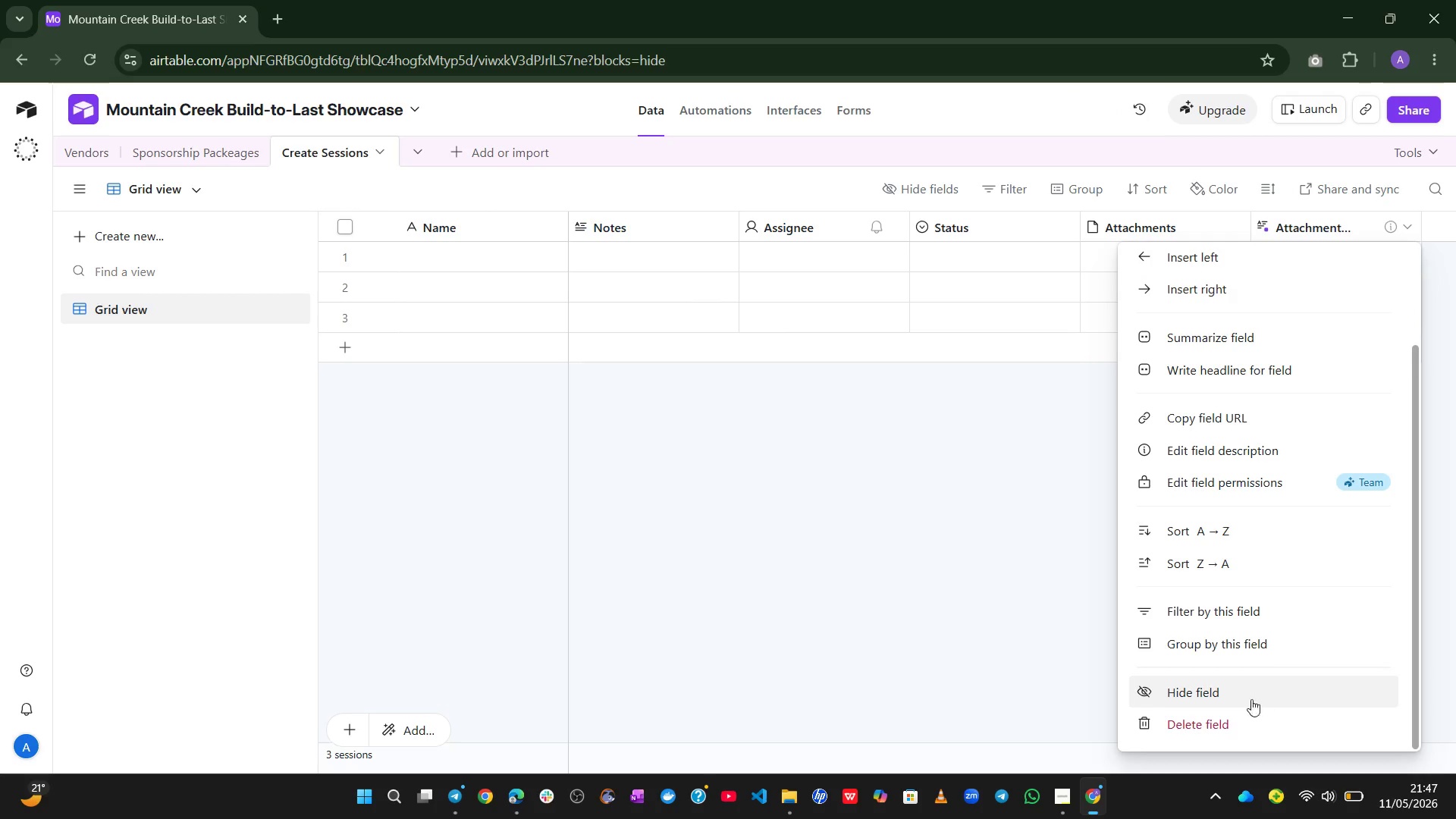 
left_click([1241, 717])
 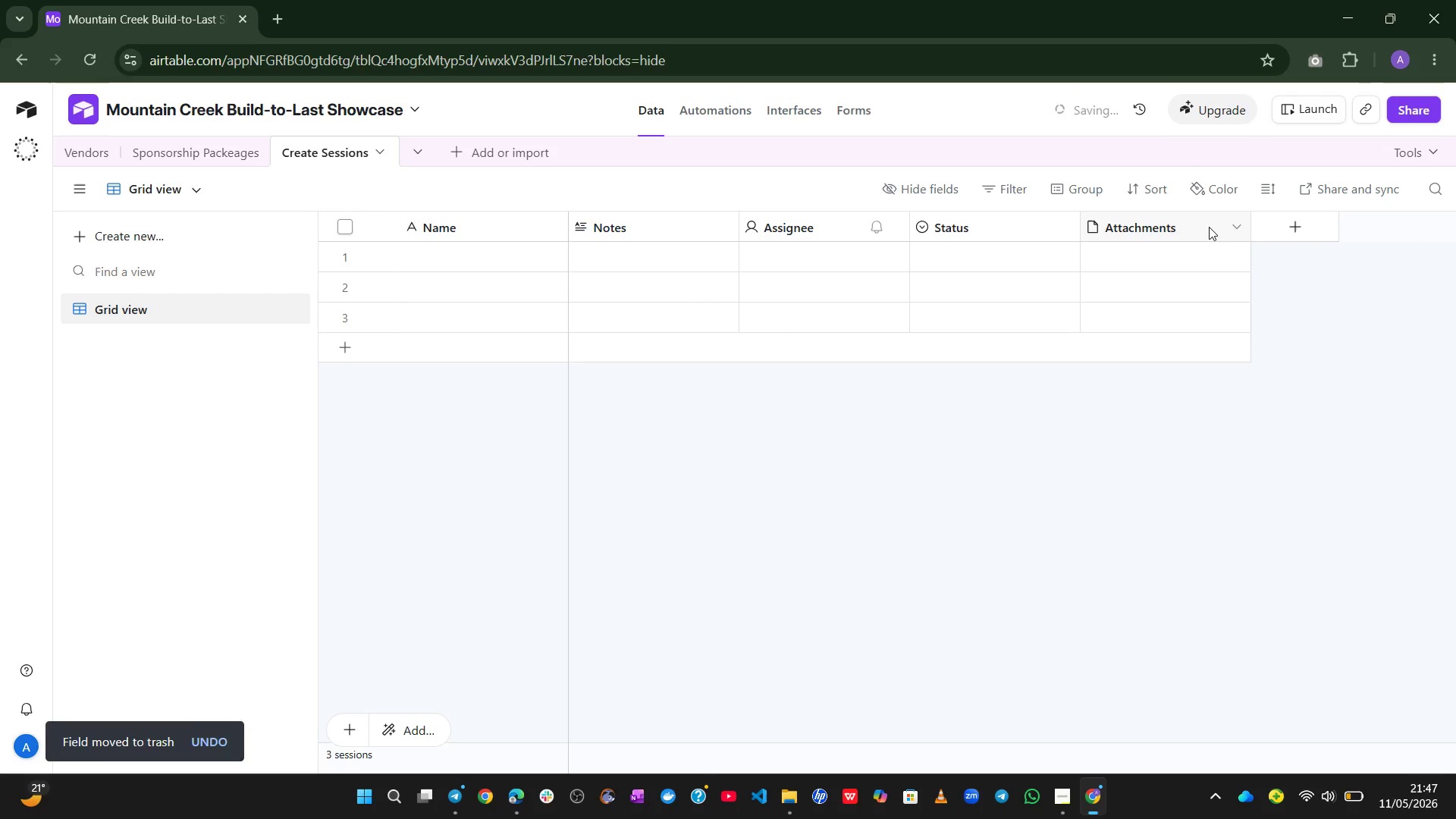 
right_click([1199, 225])
 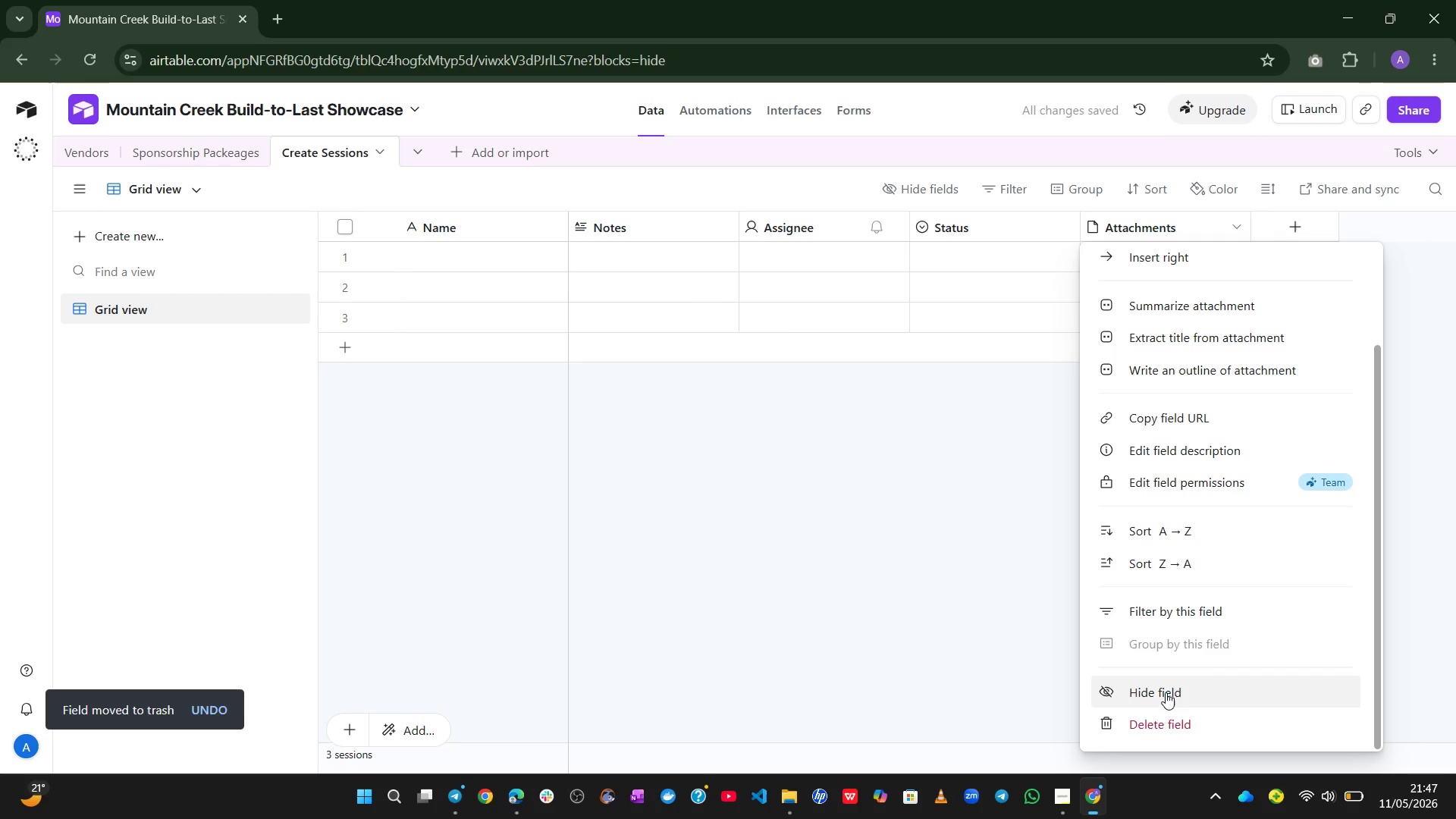 
left_click([1159, 724])
 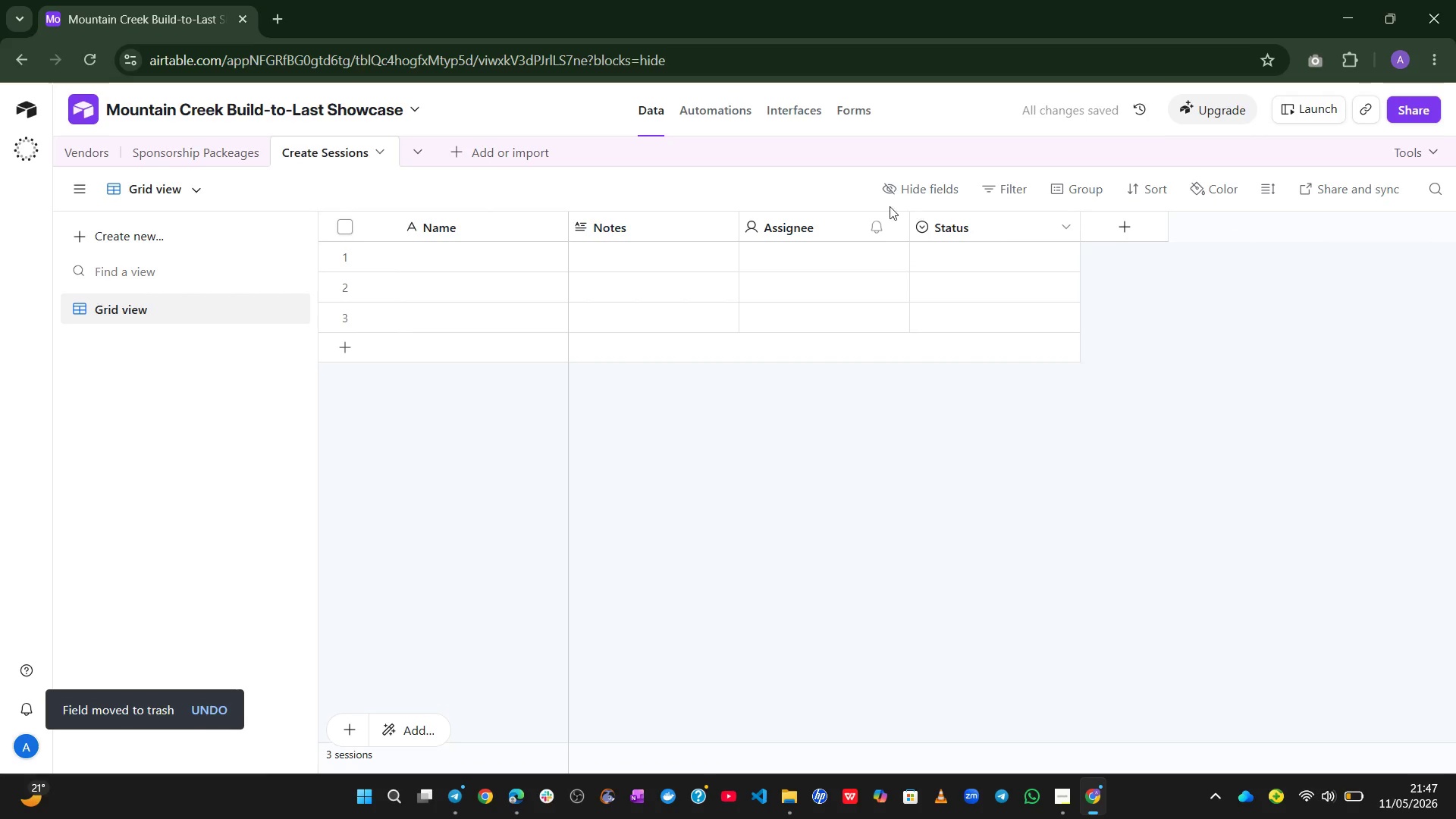 
right_click([834, 218])
 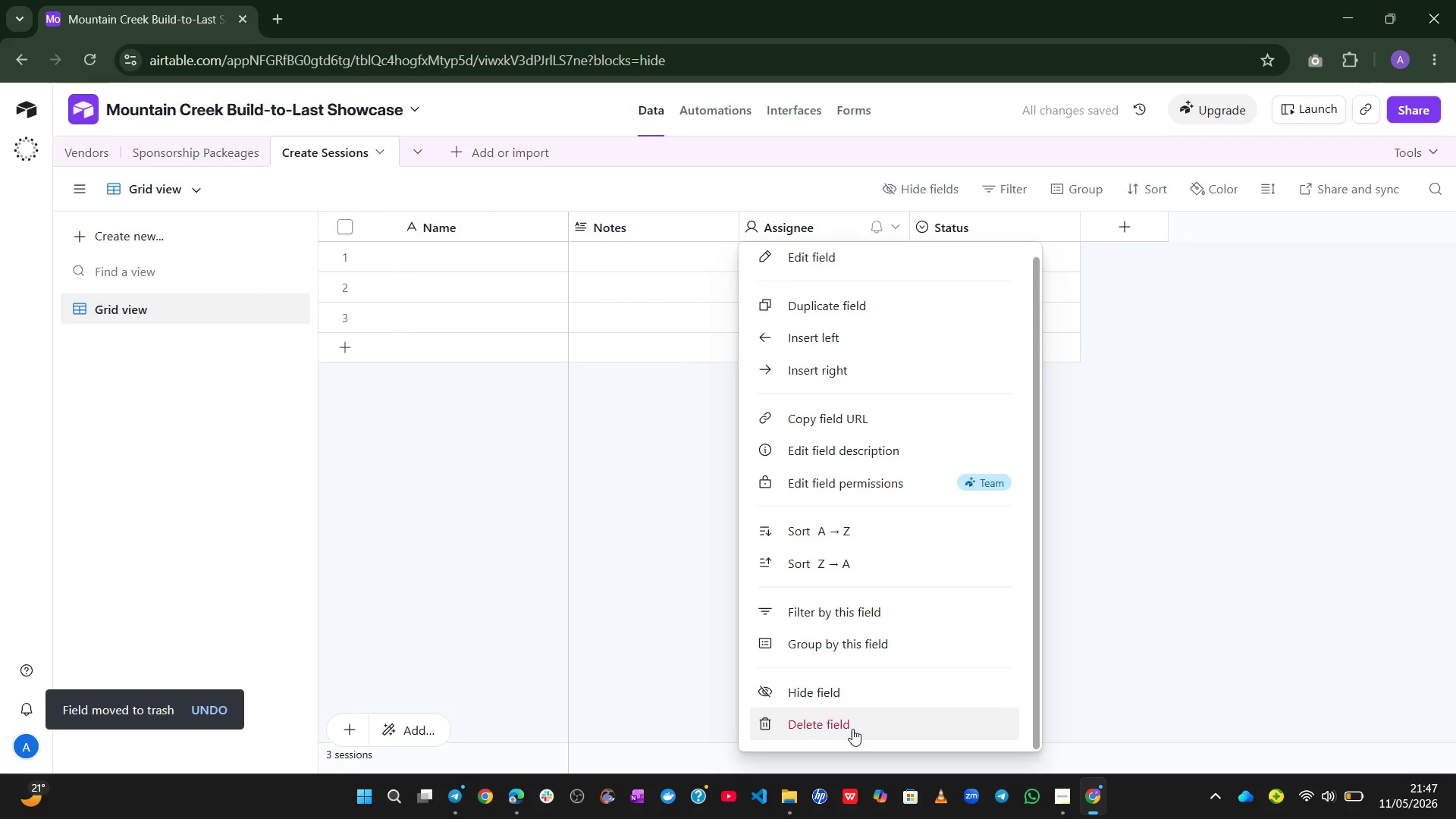 
left_click([849, 736])
 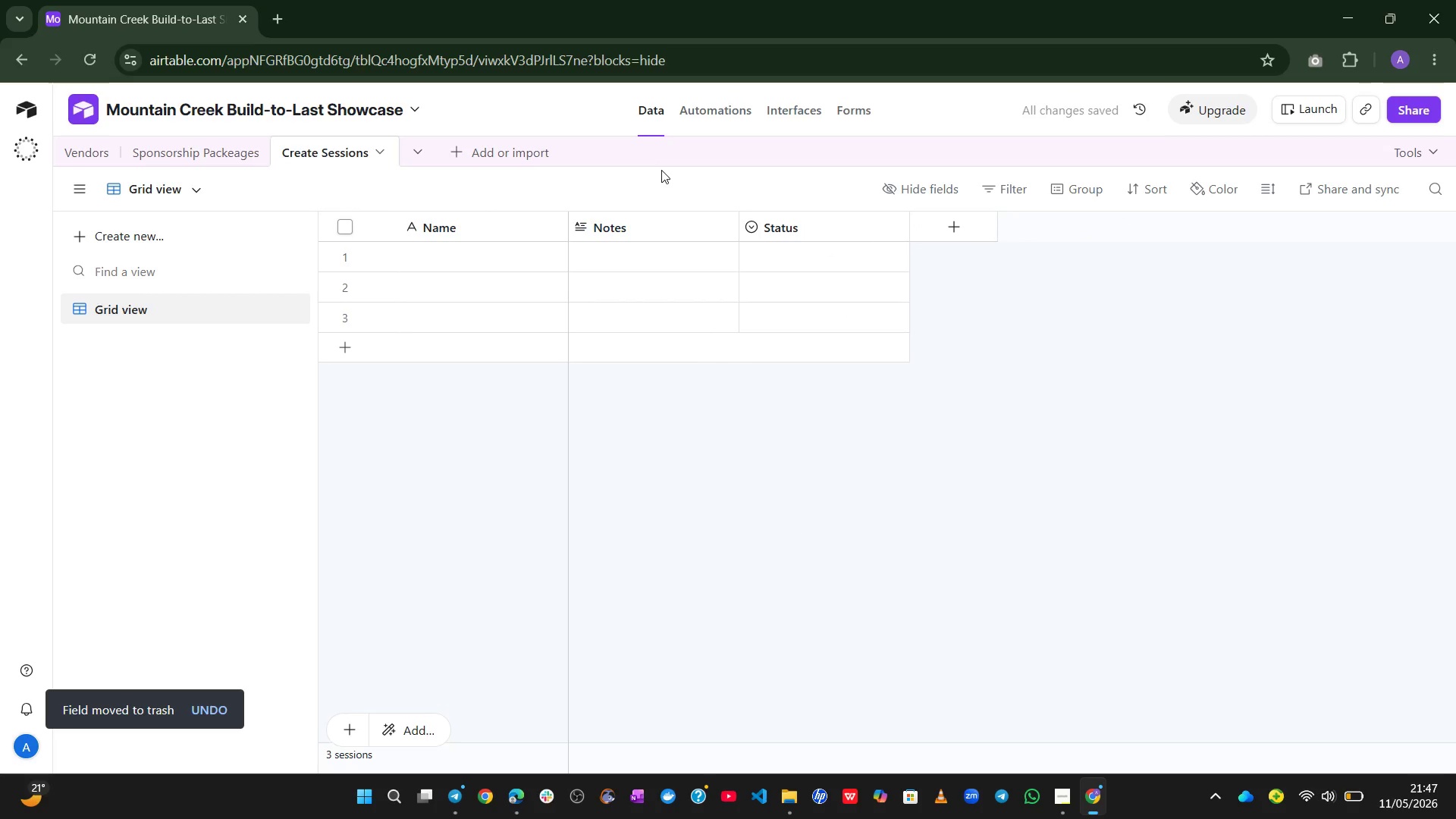 
right_click([636, 224])
 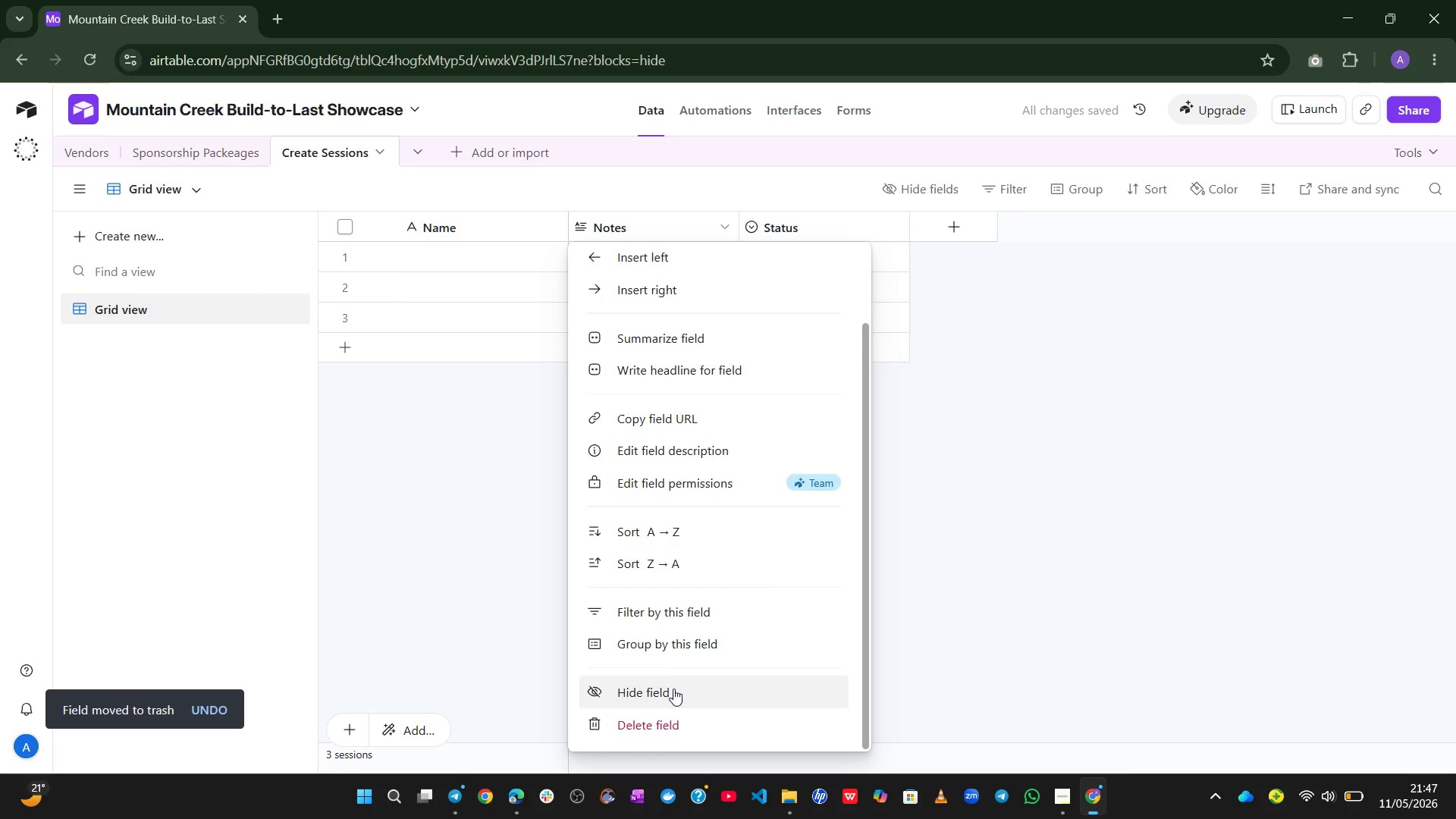 
left_click([657, 721])
 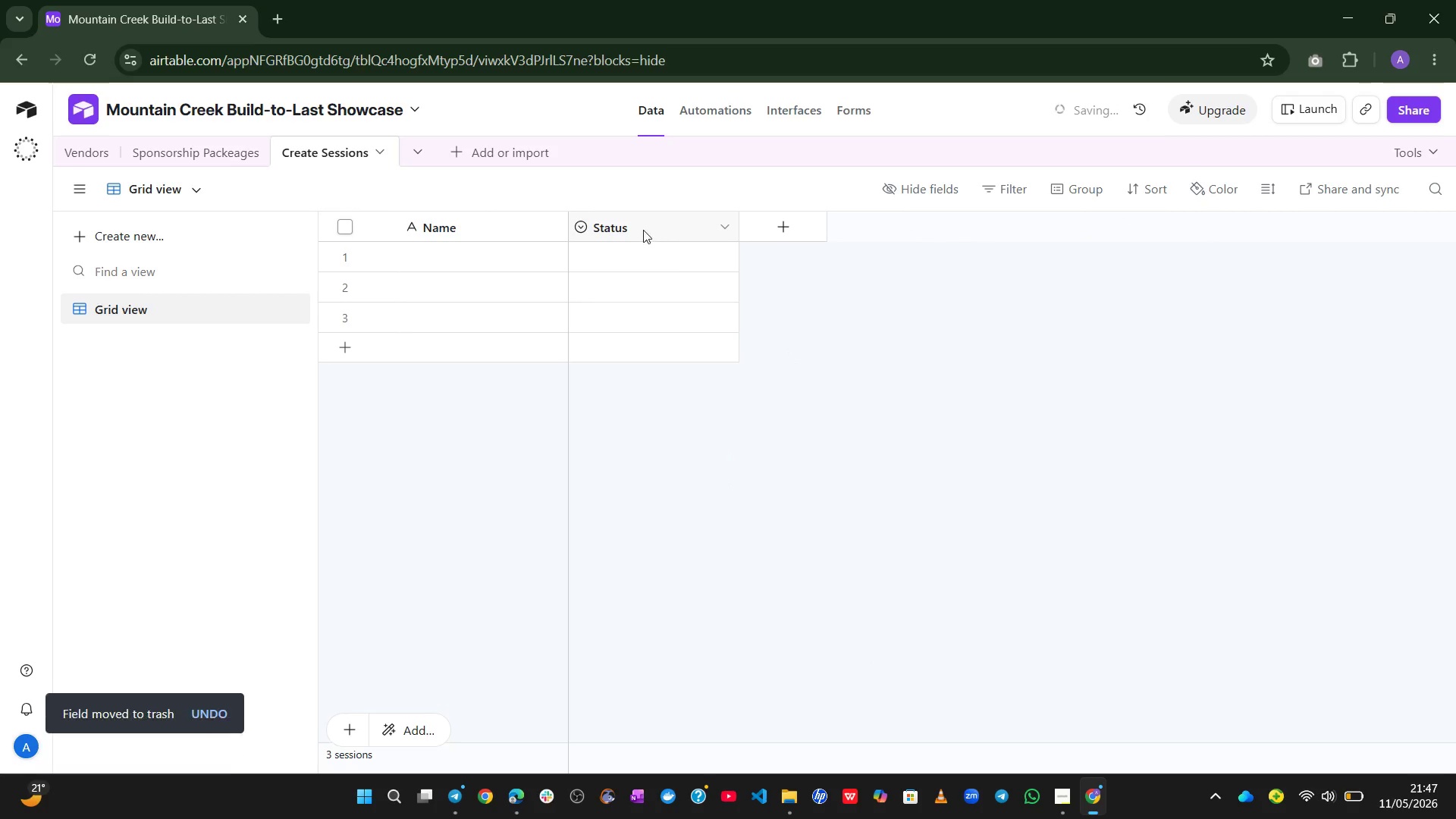 
right_click([643, 230])
 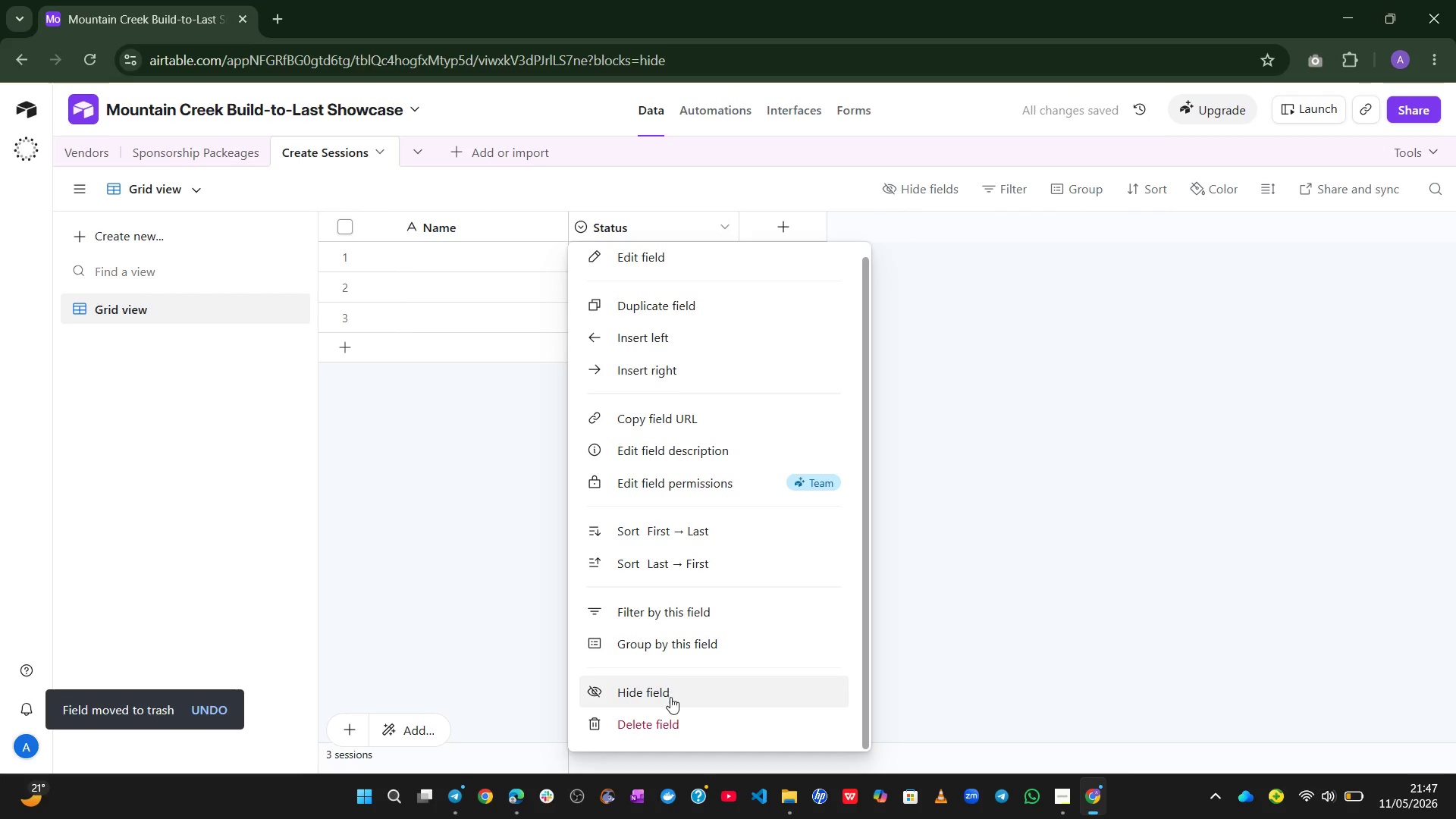 
left_click([666, 727])
 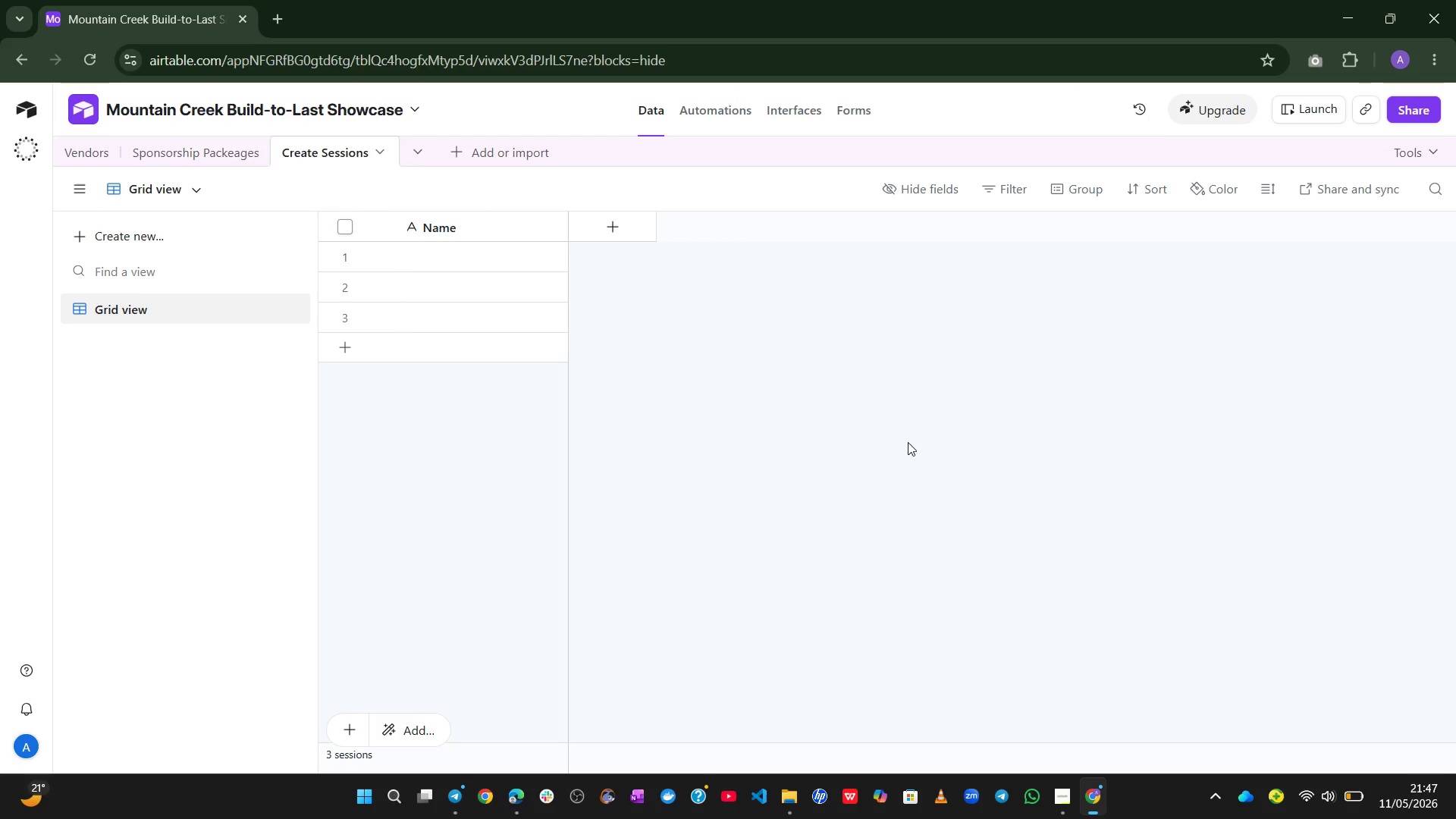 
wait(17.08)
 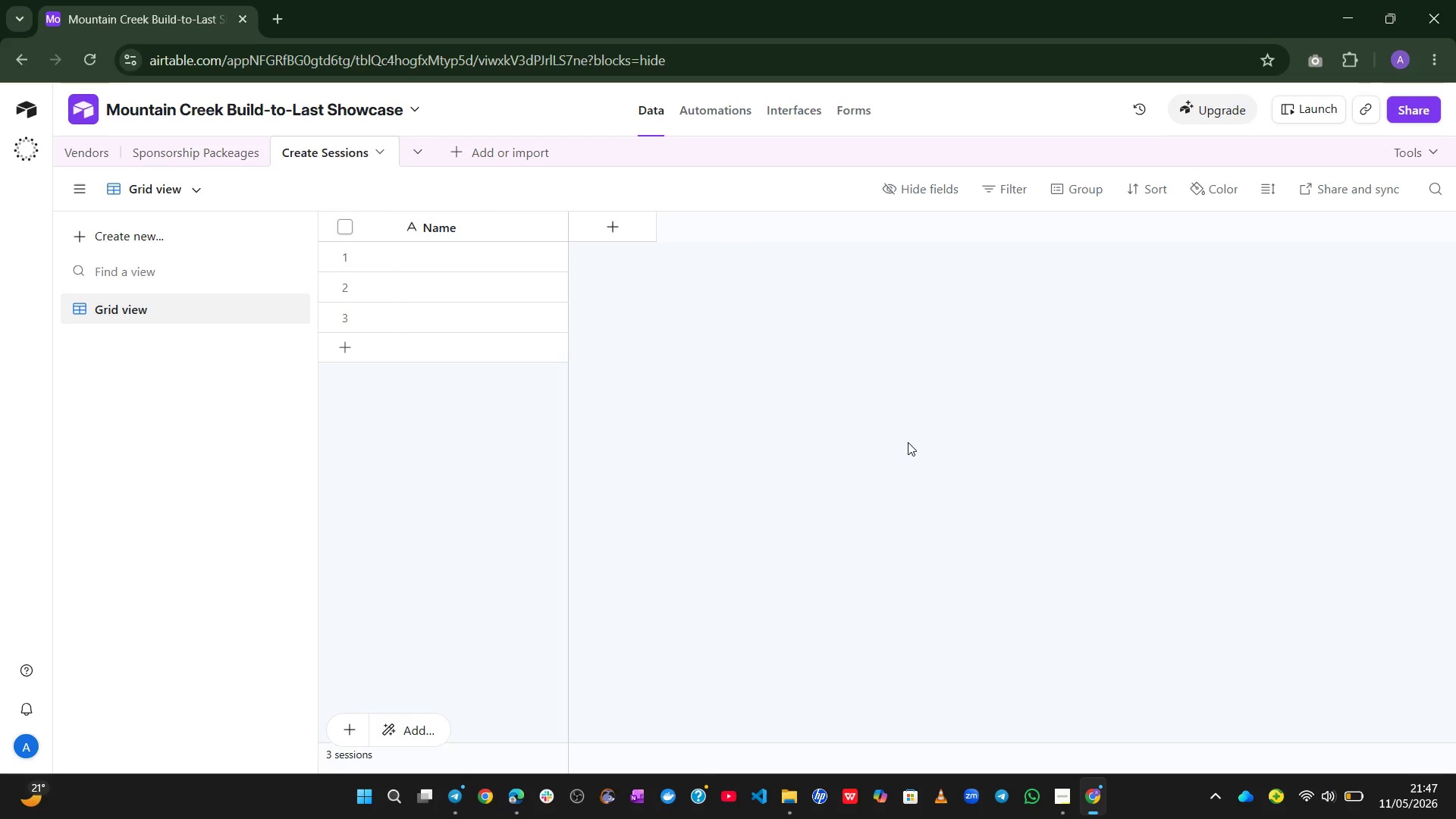 
double_click([340, 149])
 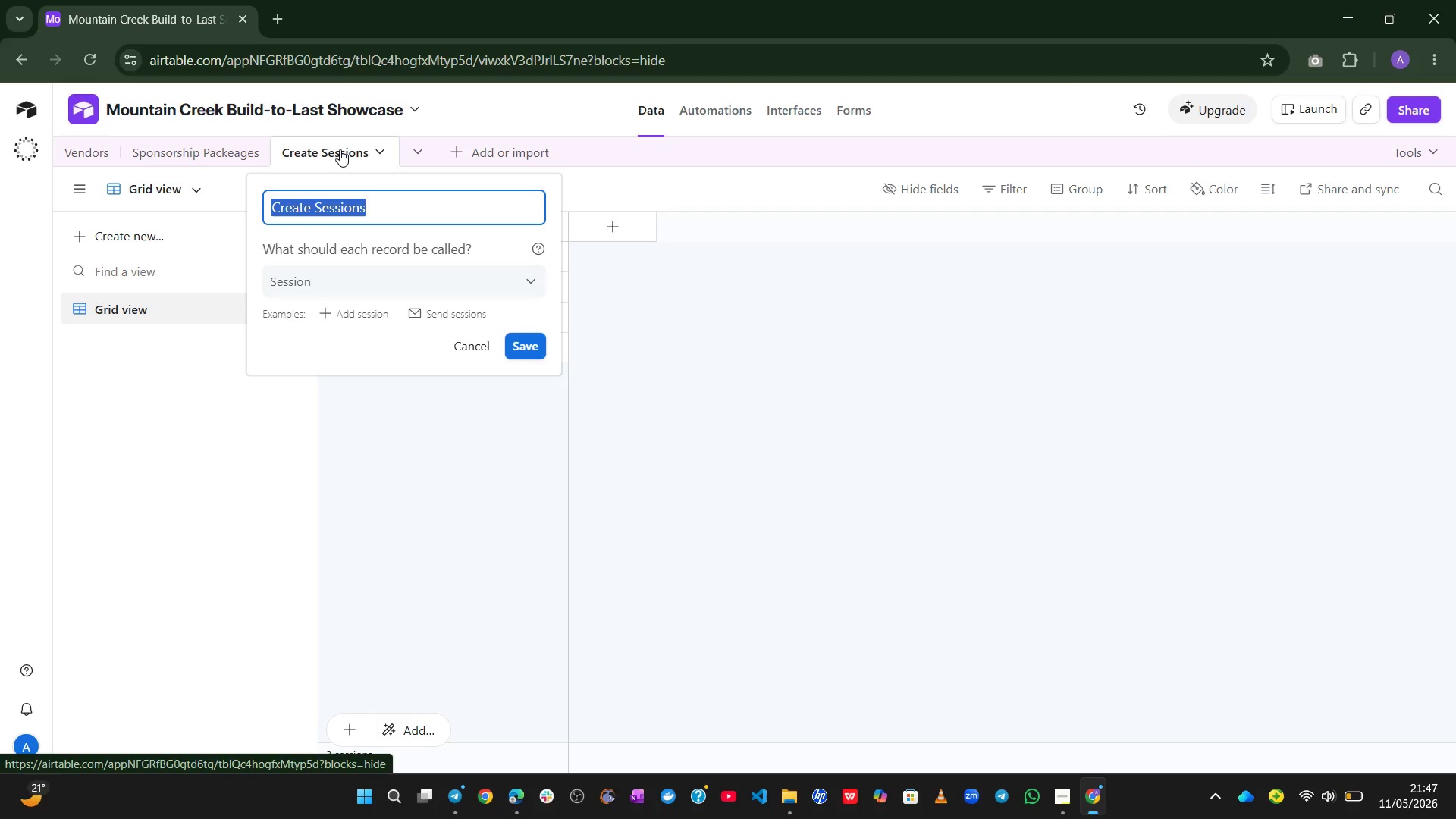 
type(Event Sessions)
 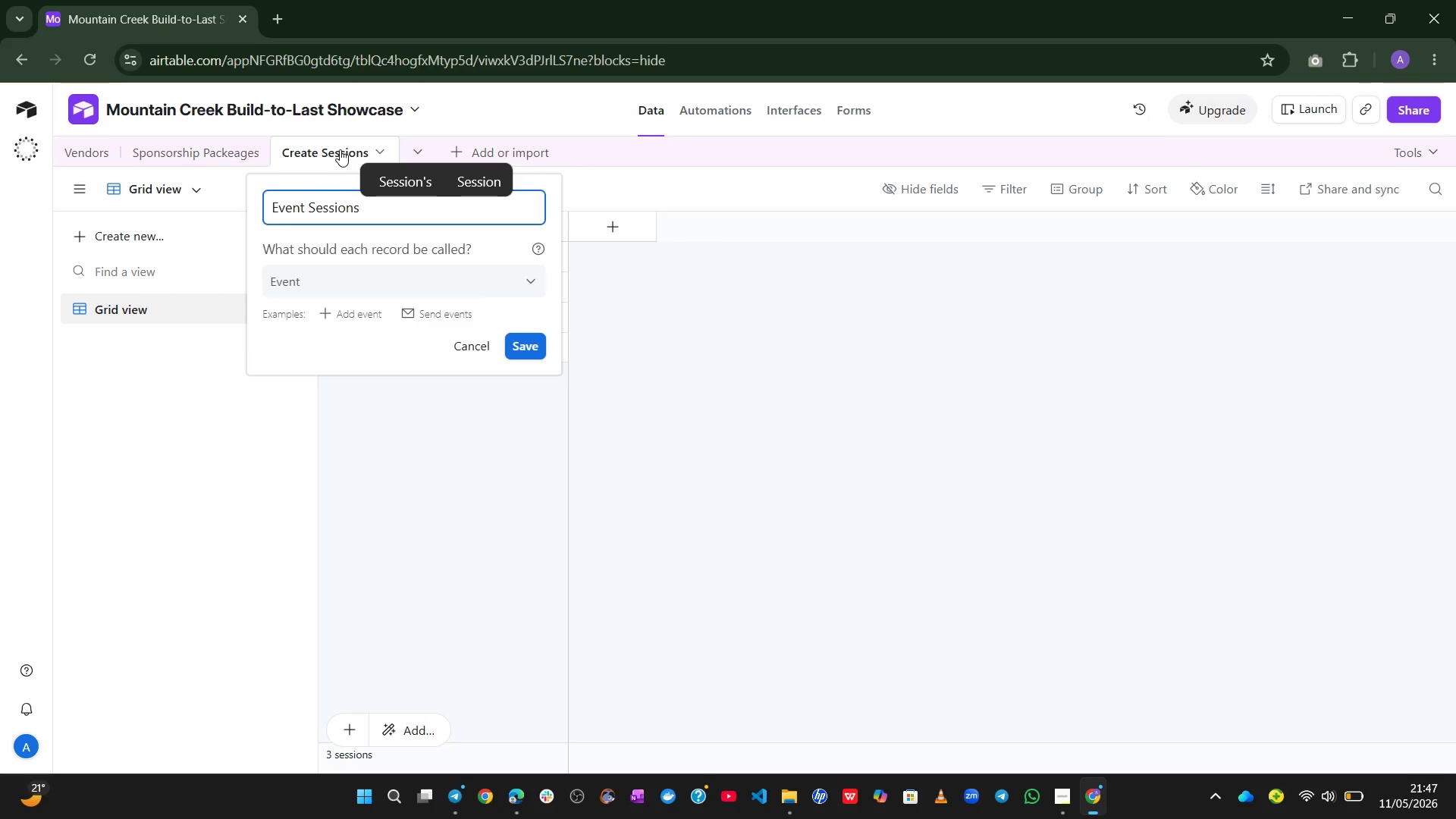 
left_click([523, 347])
 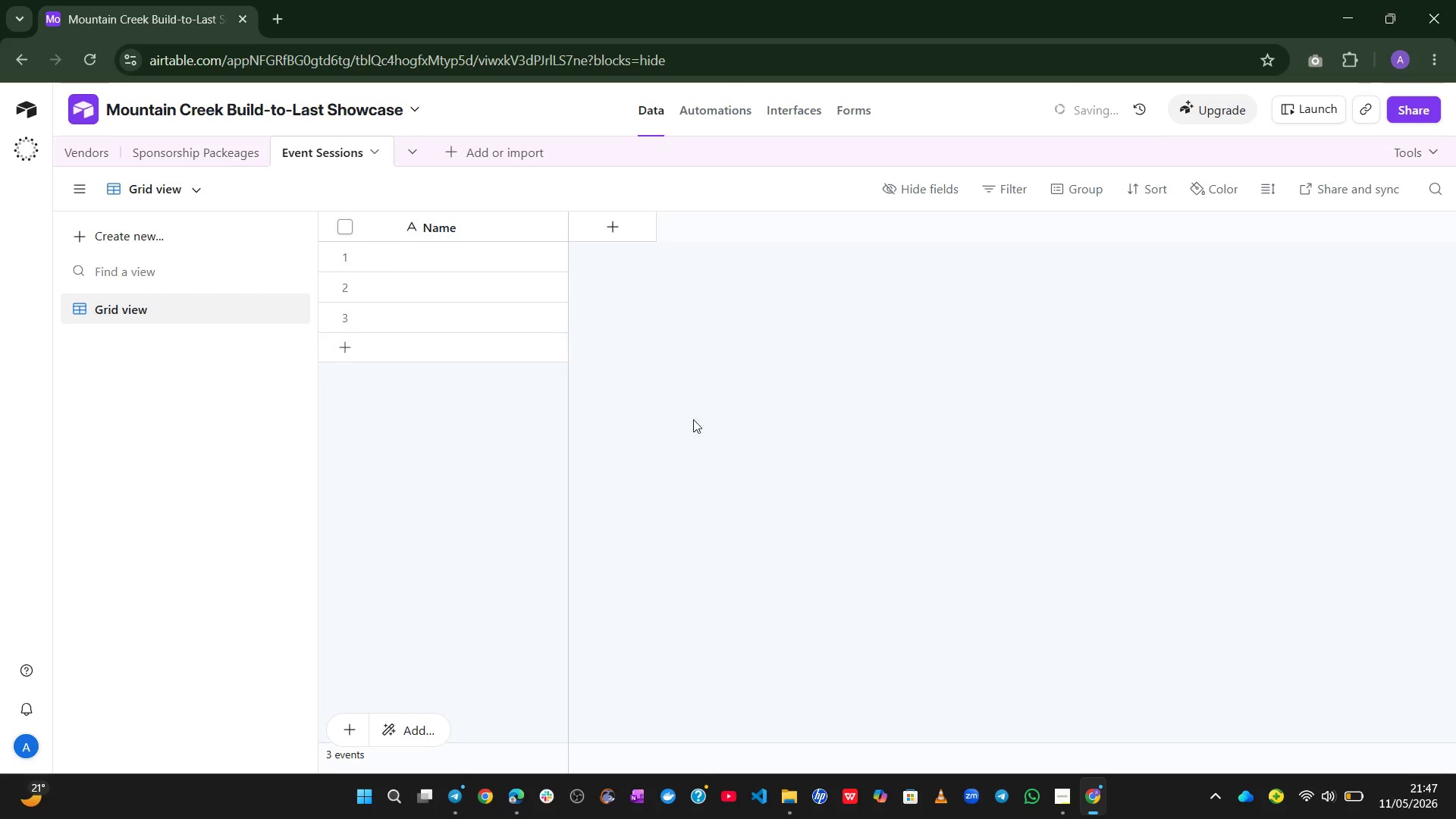 
left_click([723, 424])
 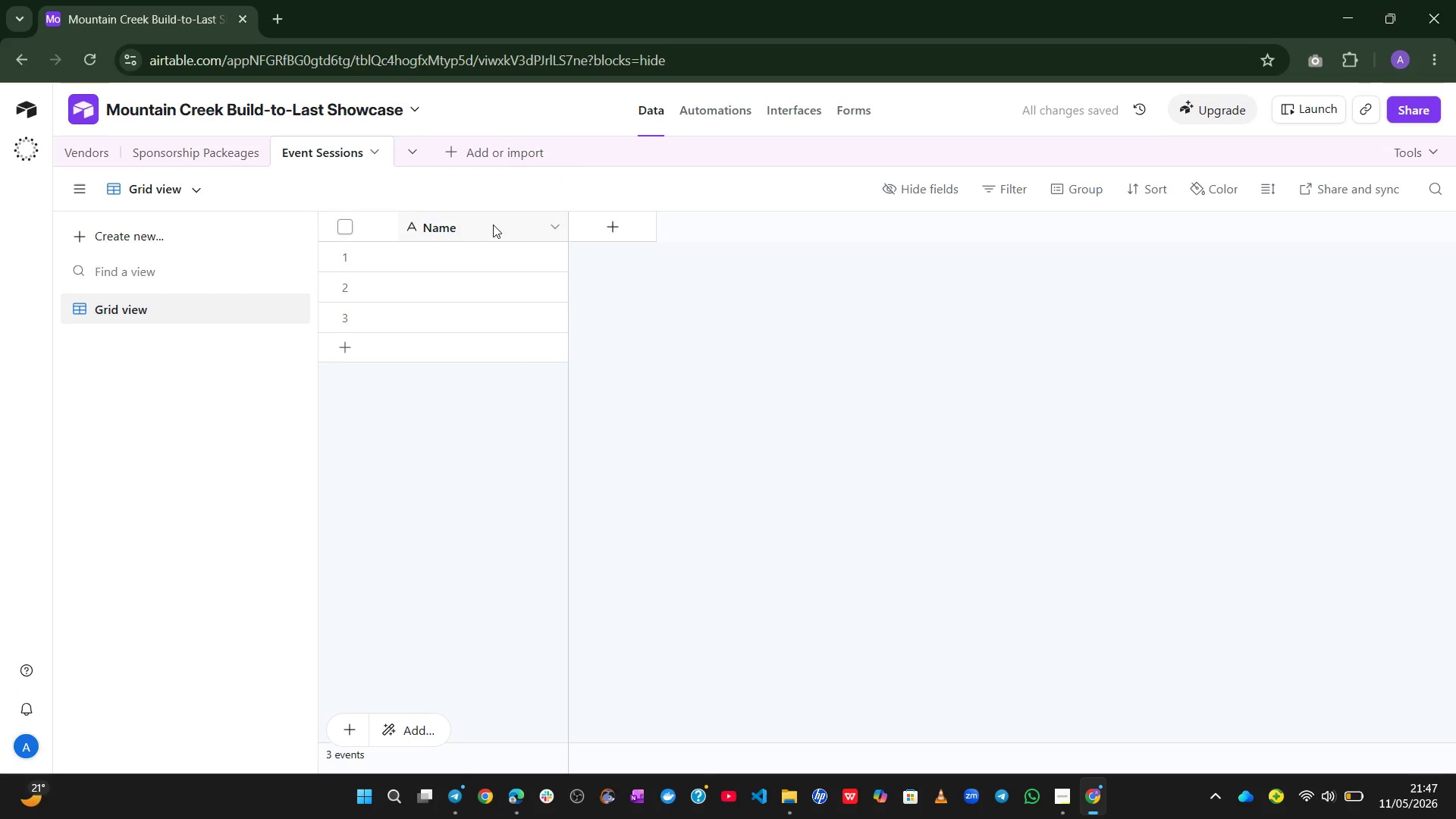 
double_click([493, 224])
 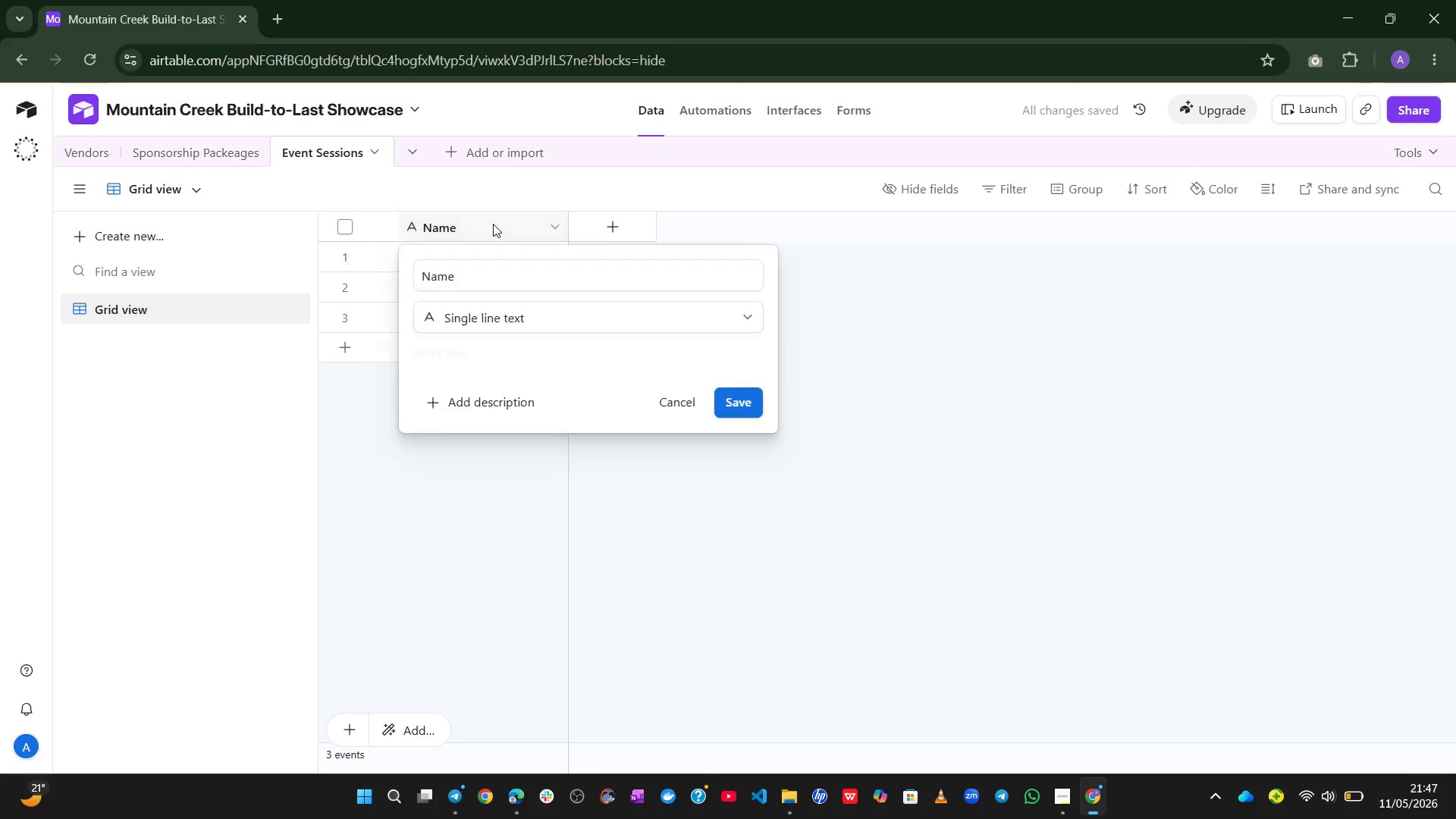 
triple_click([493, 224])
 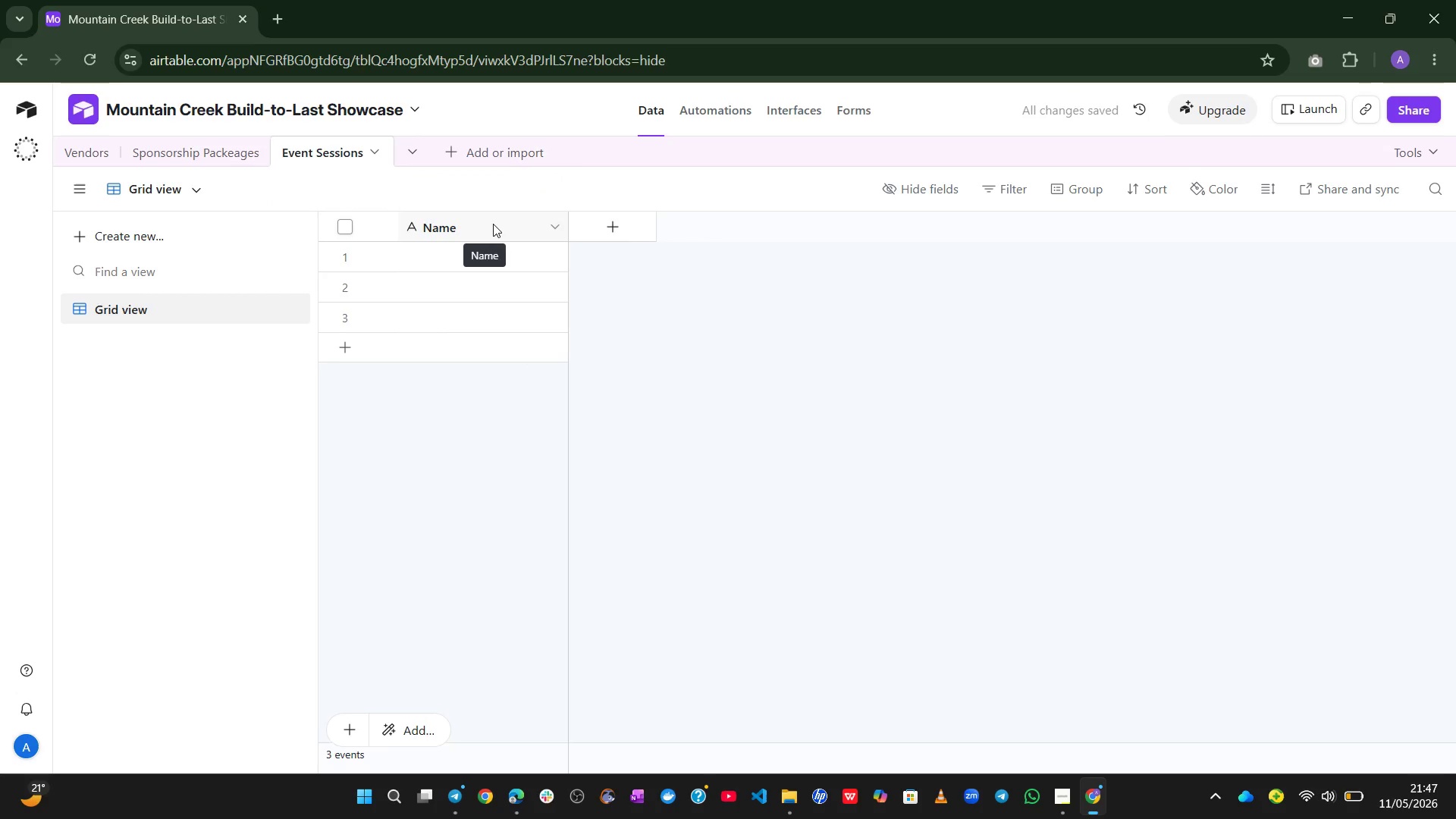 
double_click([493, 224])
 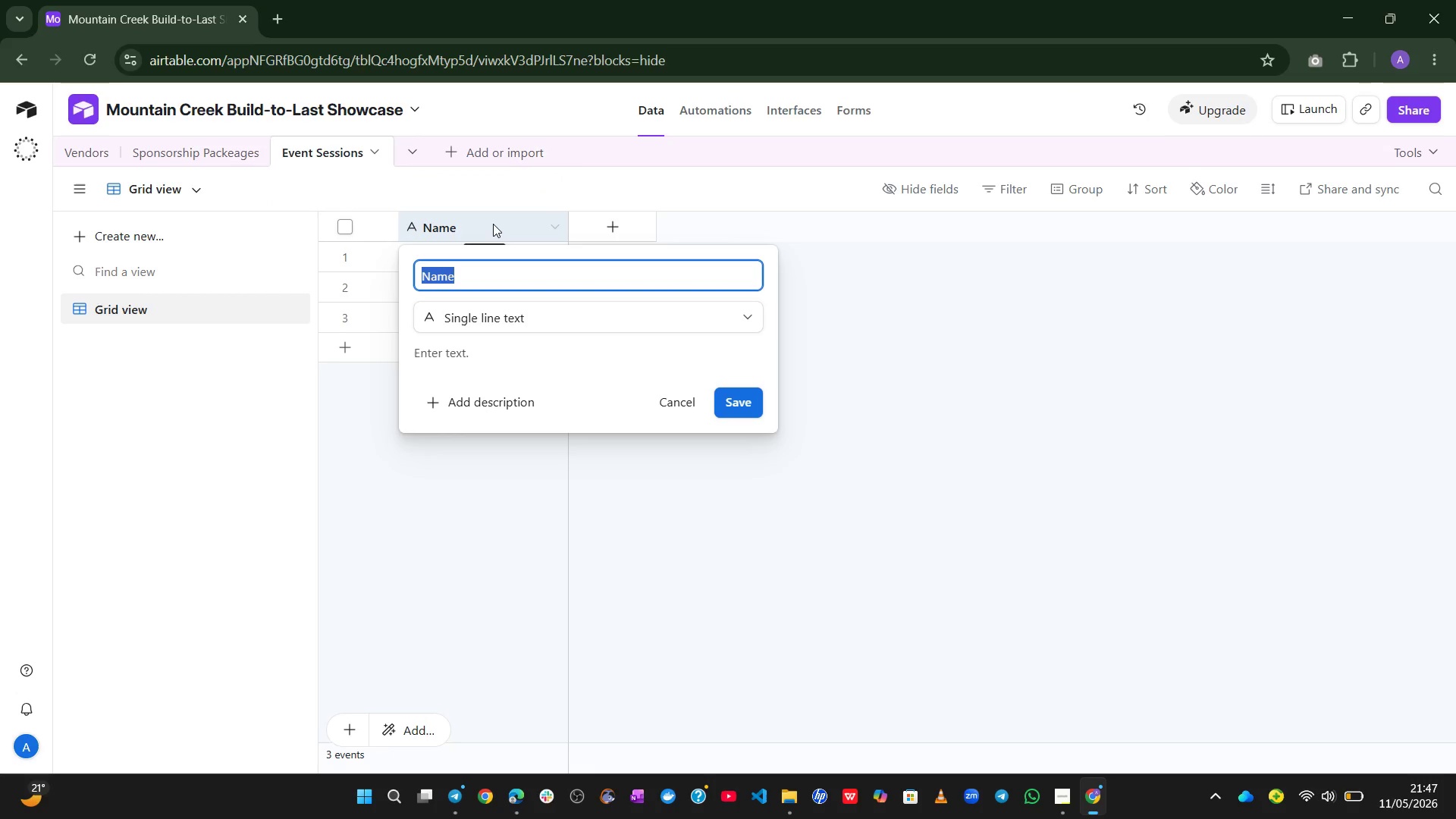 
type(Session Name)
 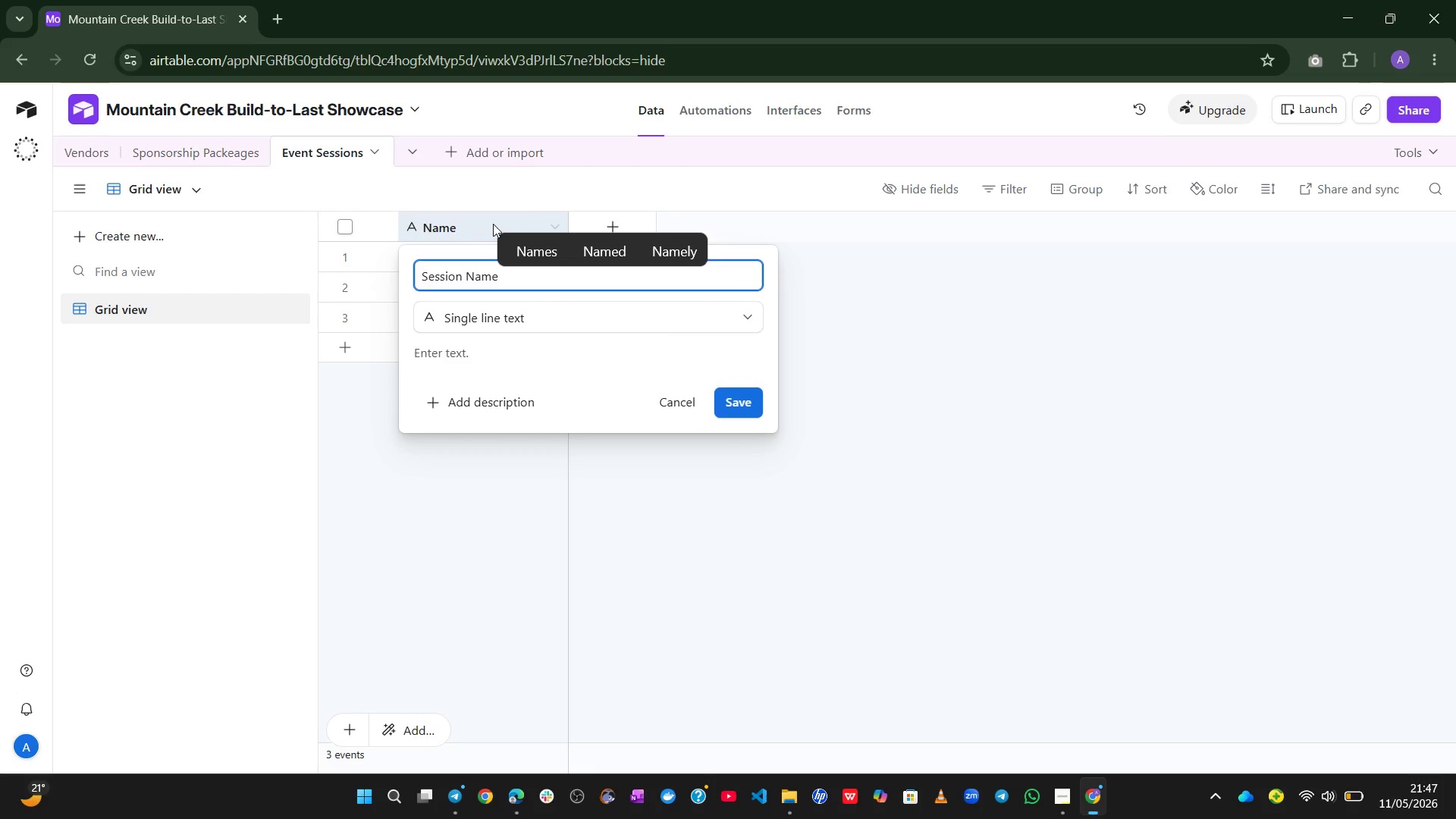 
left_click([741, 396])
 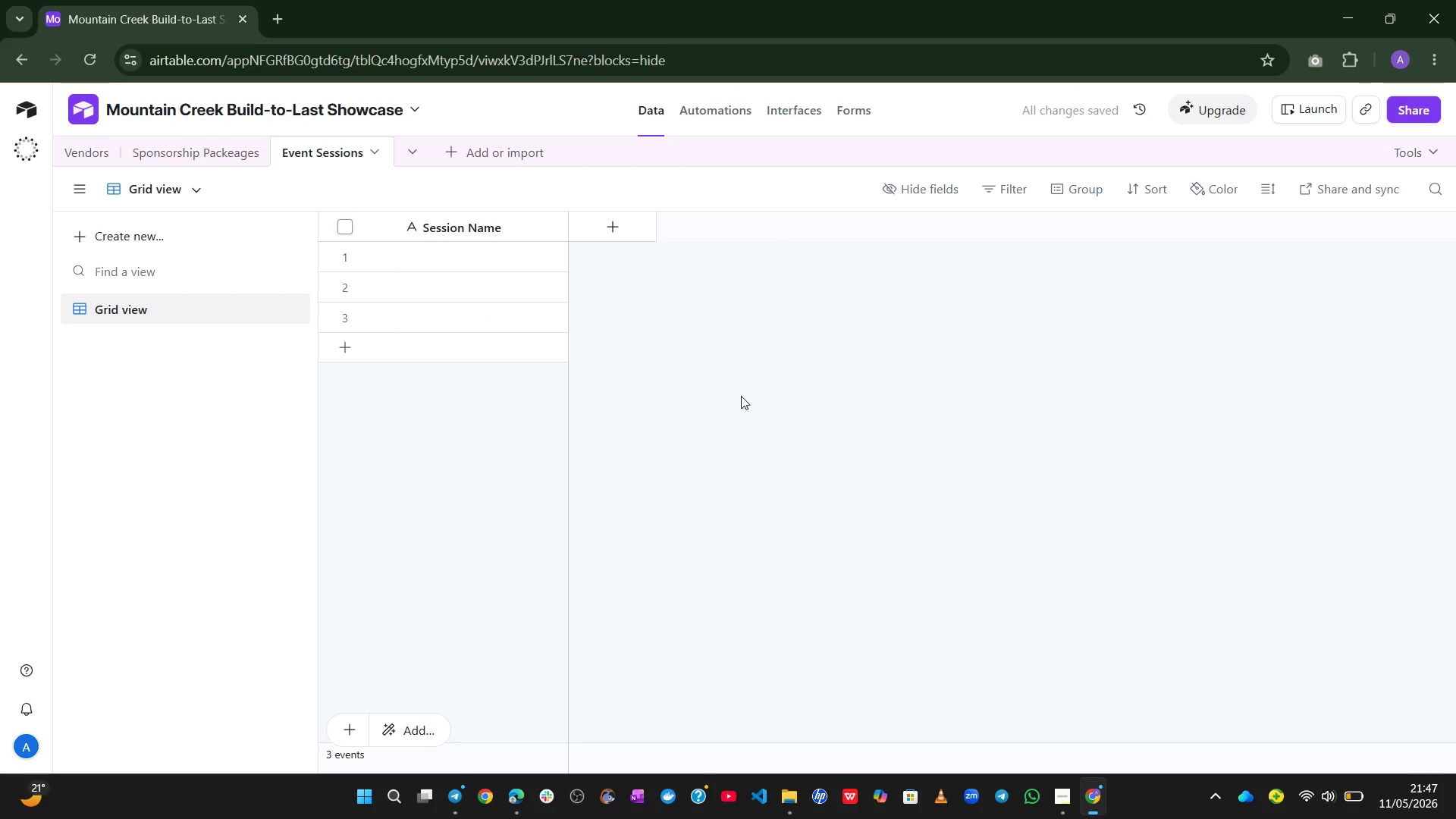 
left_click([619, 249])
 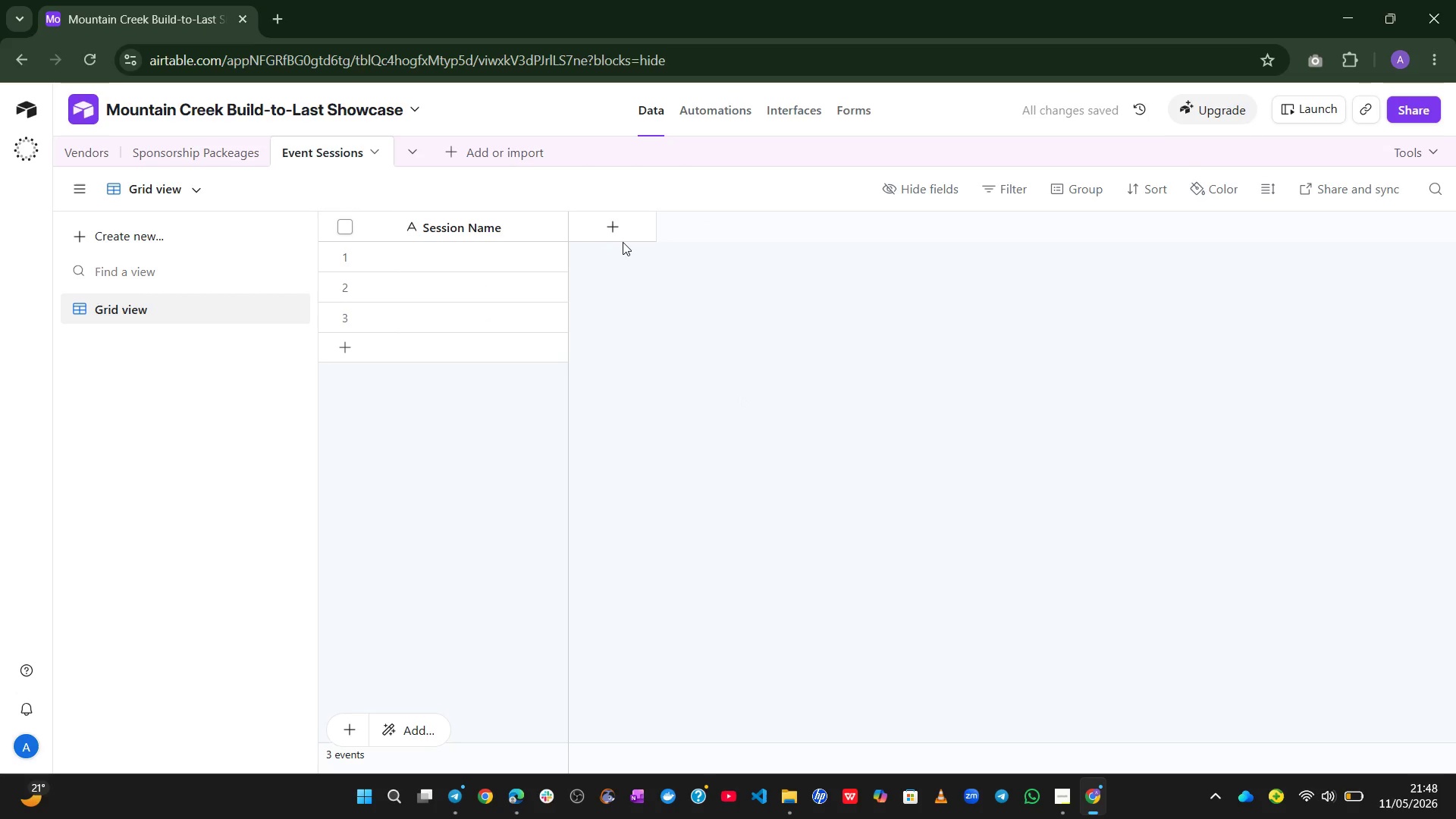 
left_click([623, 242])
 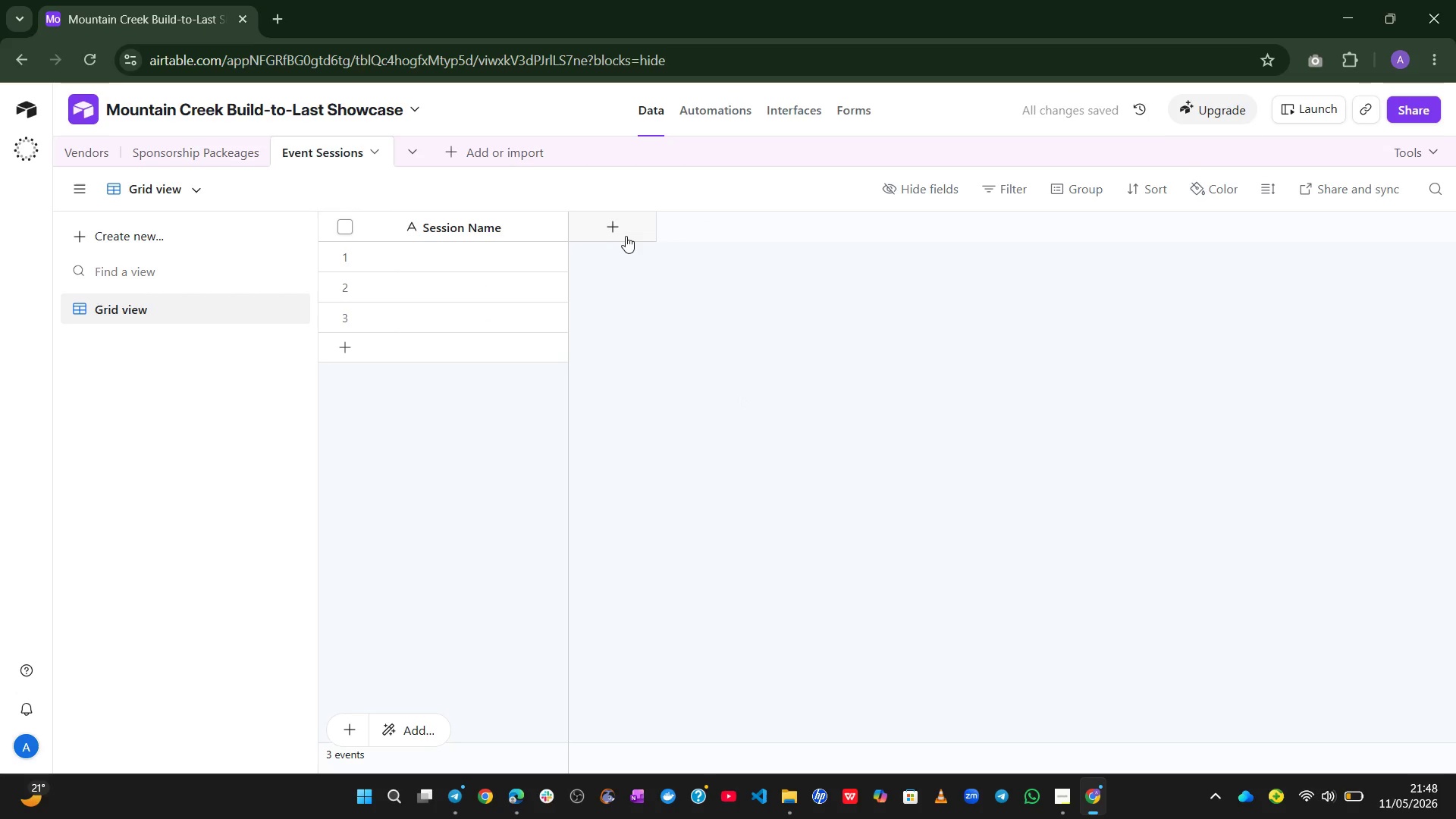 
left_click([626, 236])
 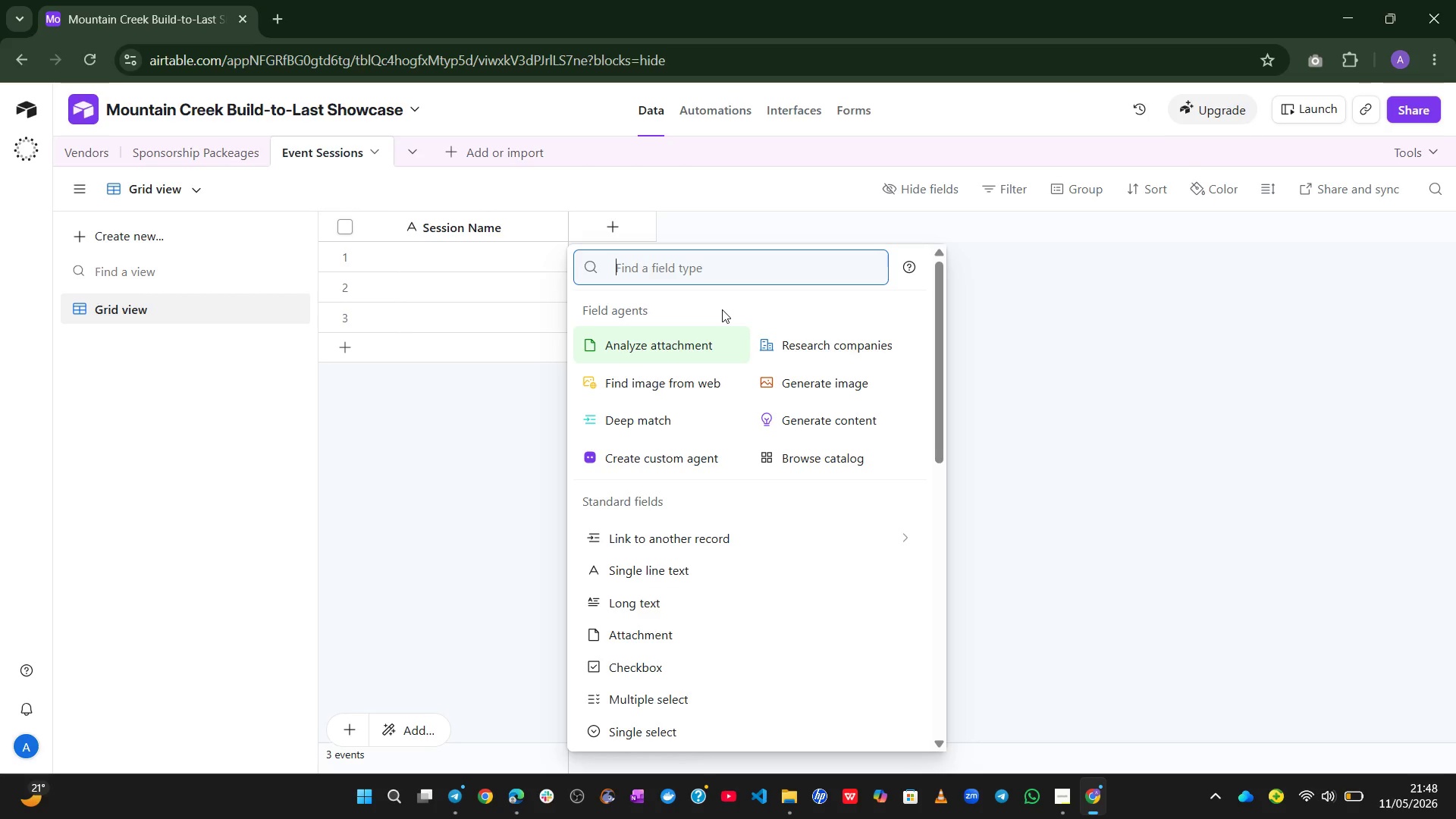 
type(sin)
 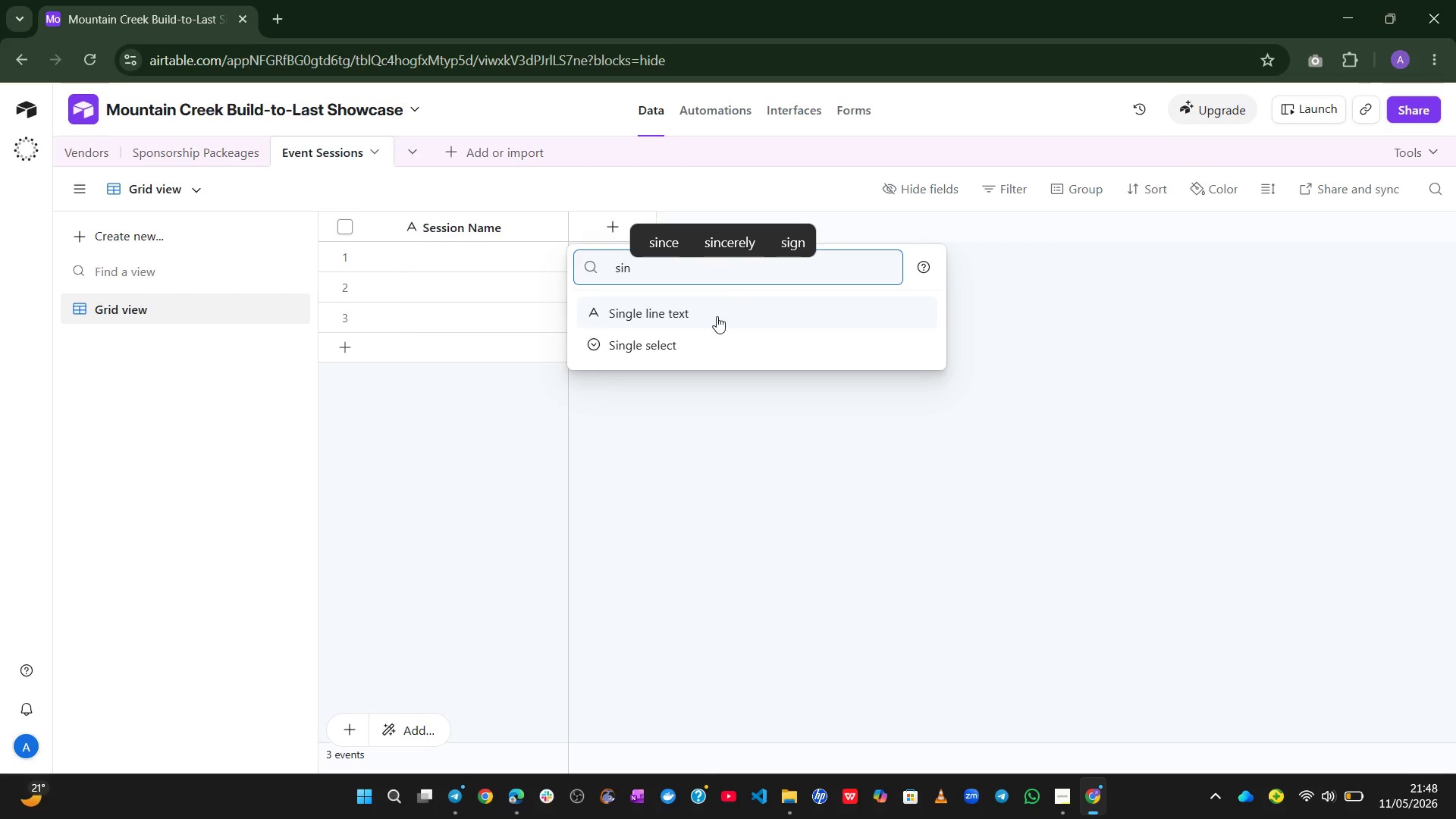 
left_click([715, 317])
 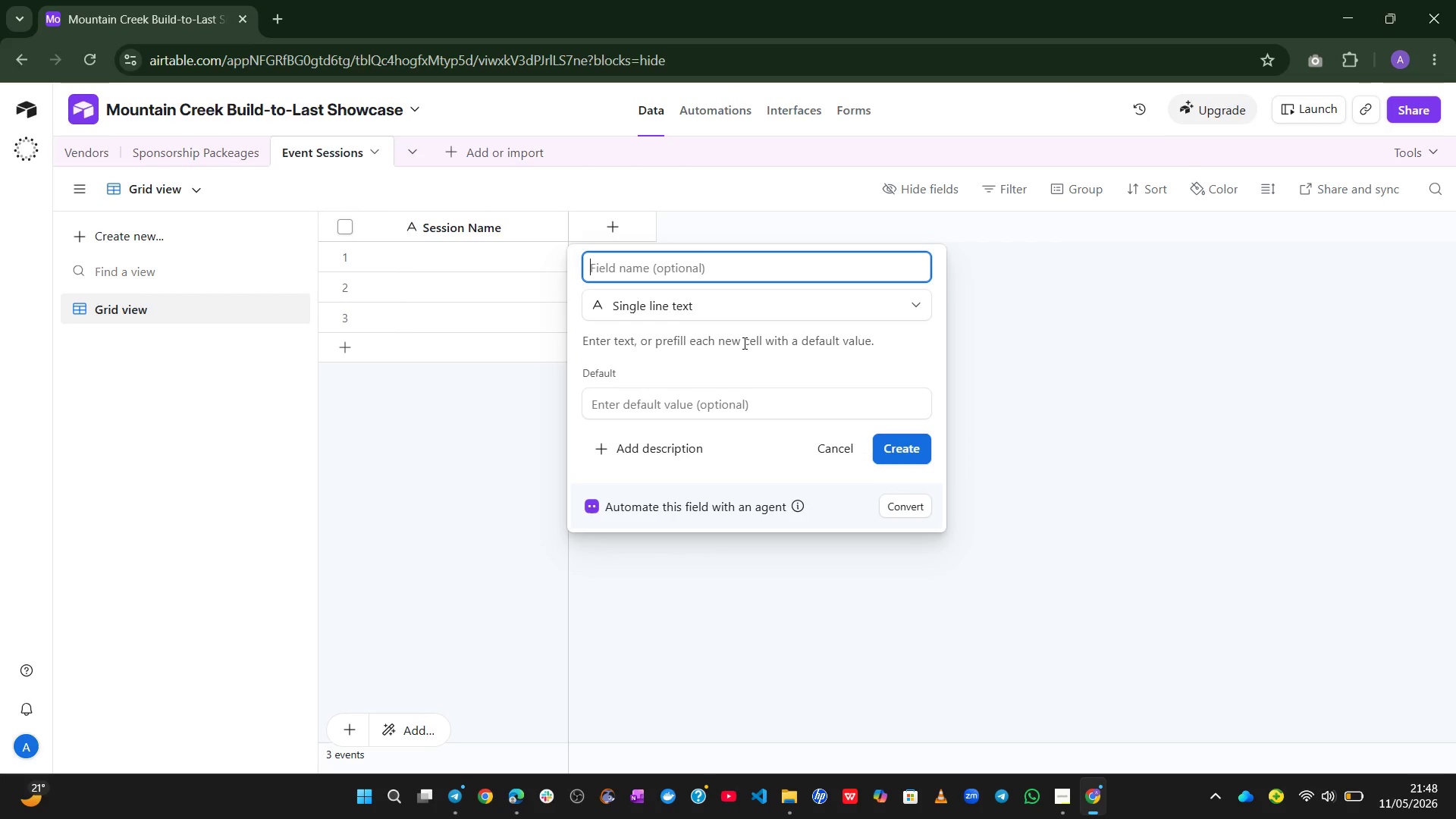 
type(Time Slot)
 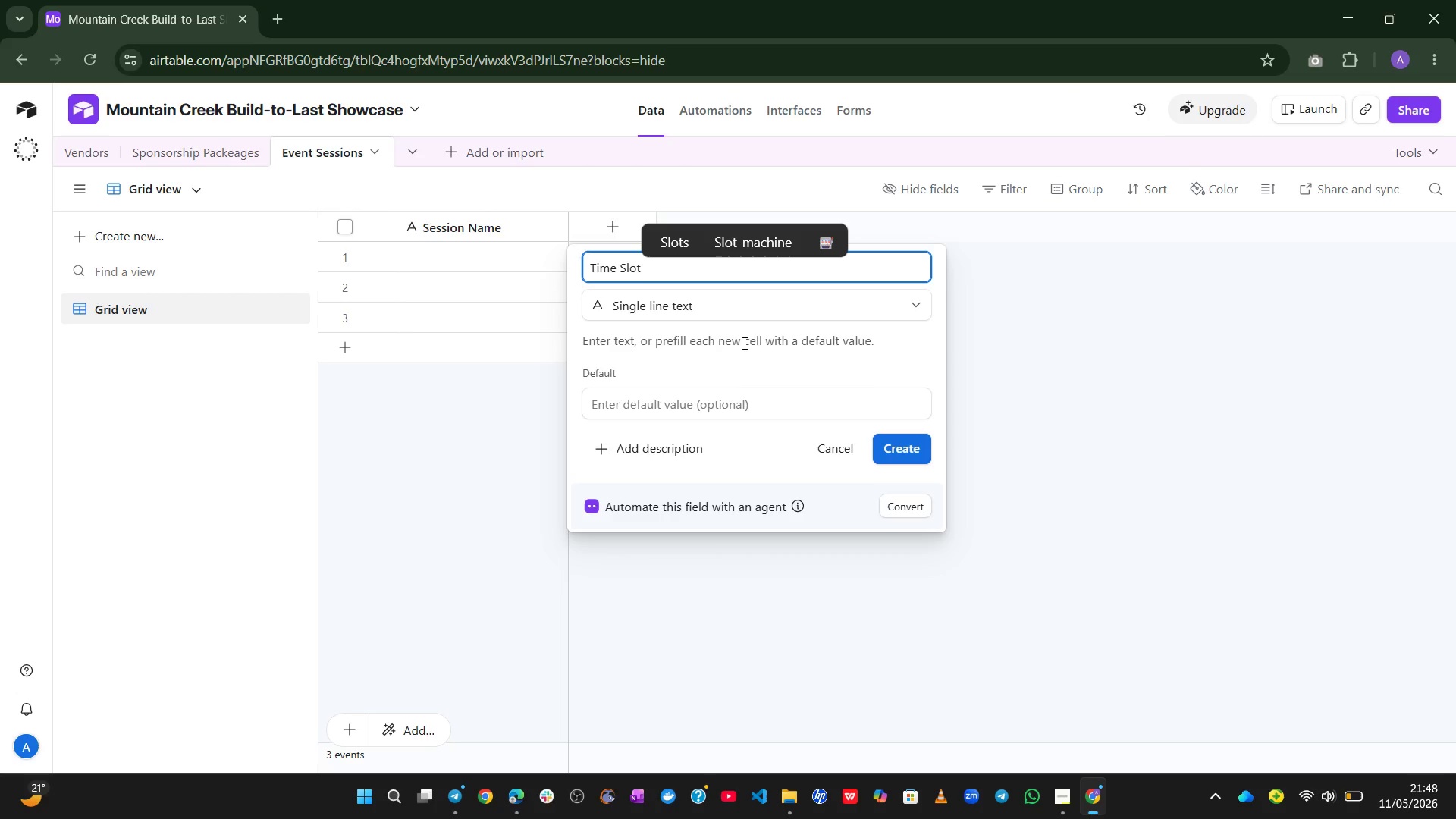 
wait(10.3)
 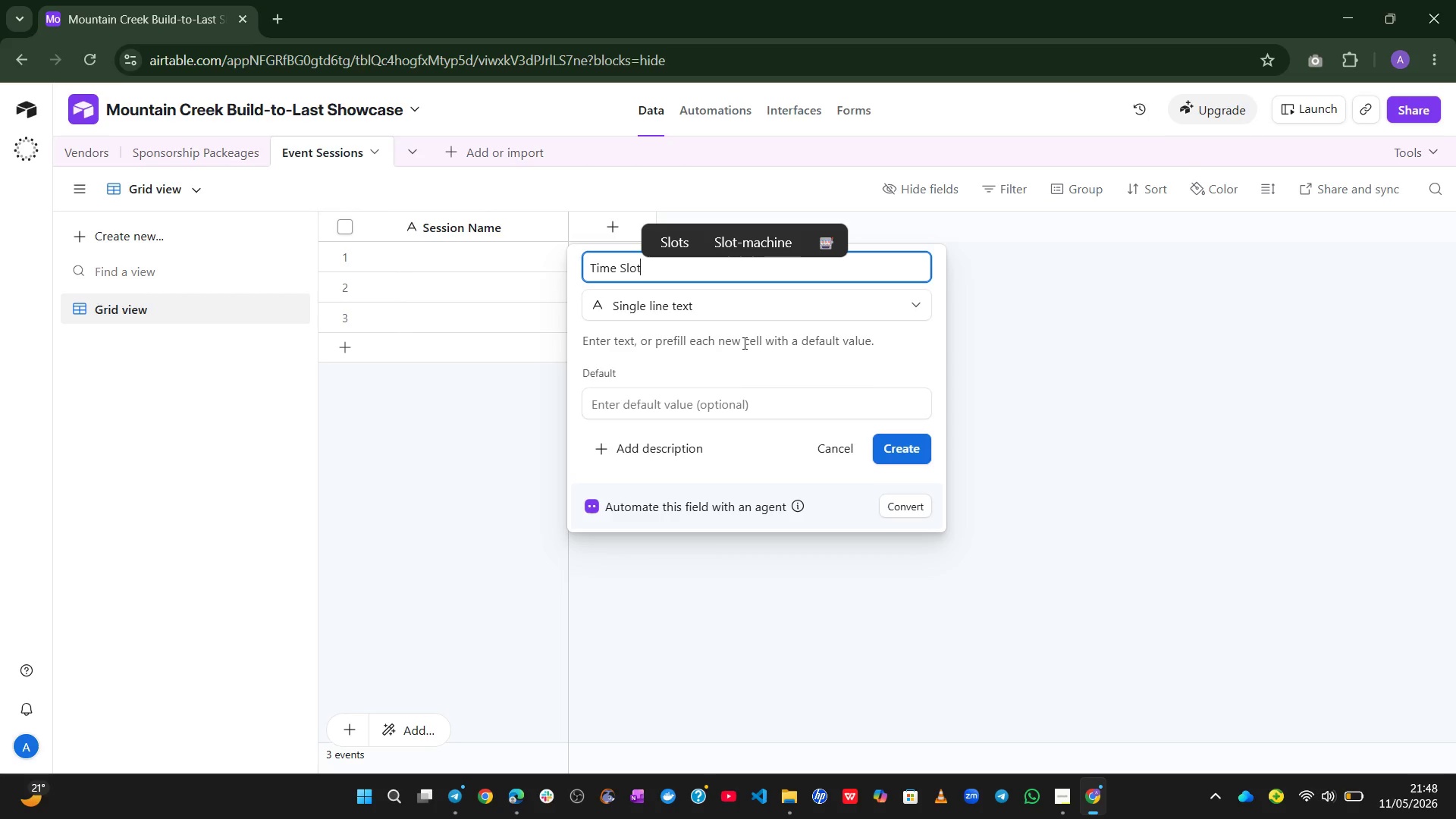 
left_click([890, 450])
 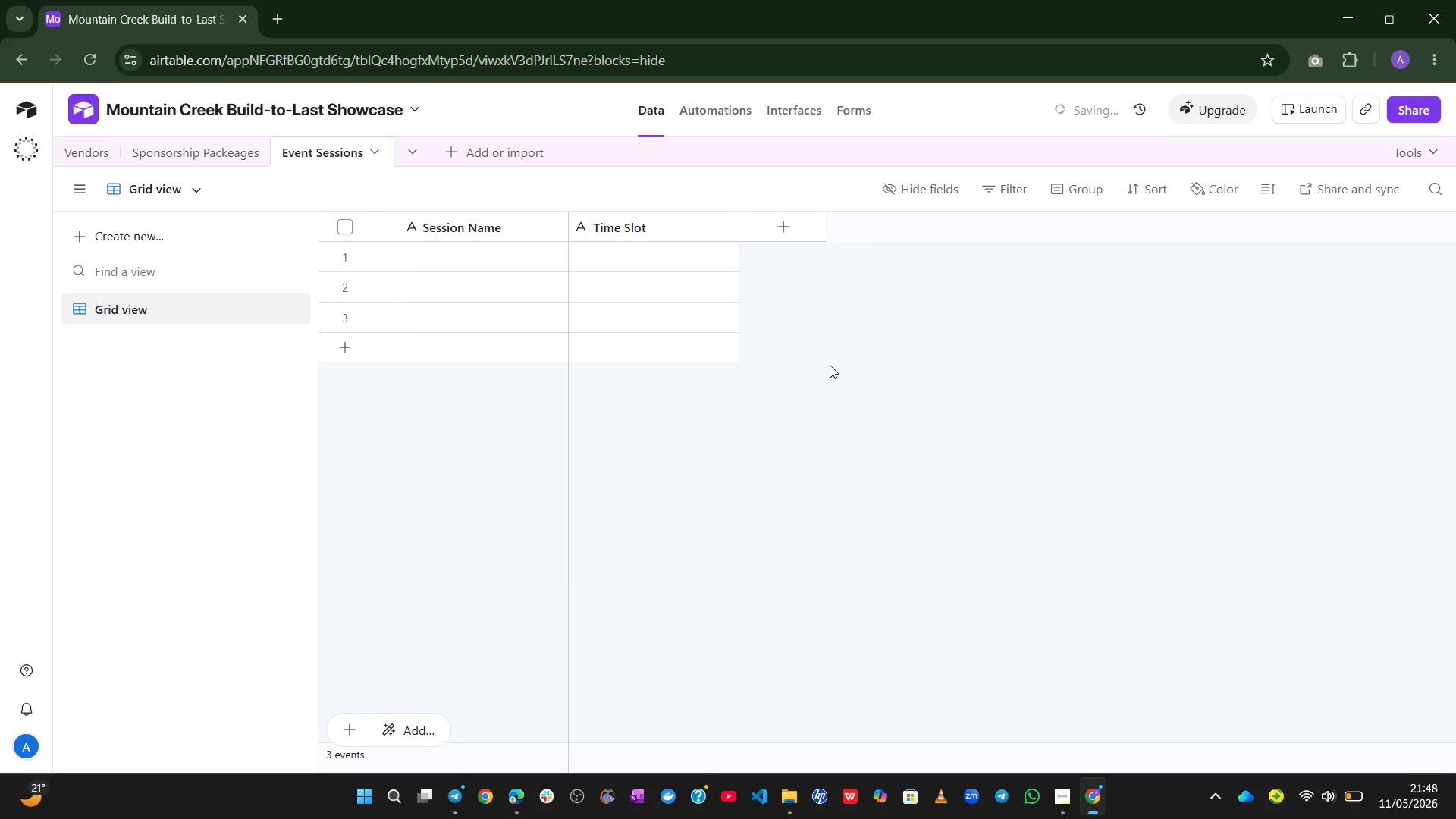 
left_click([832, 399])
 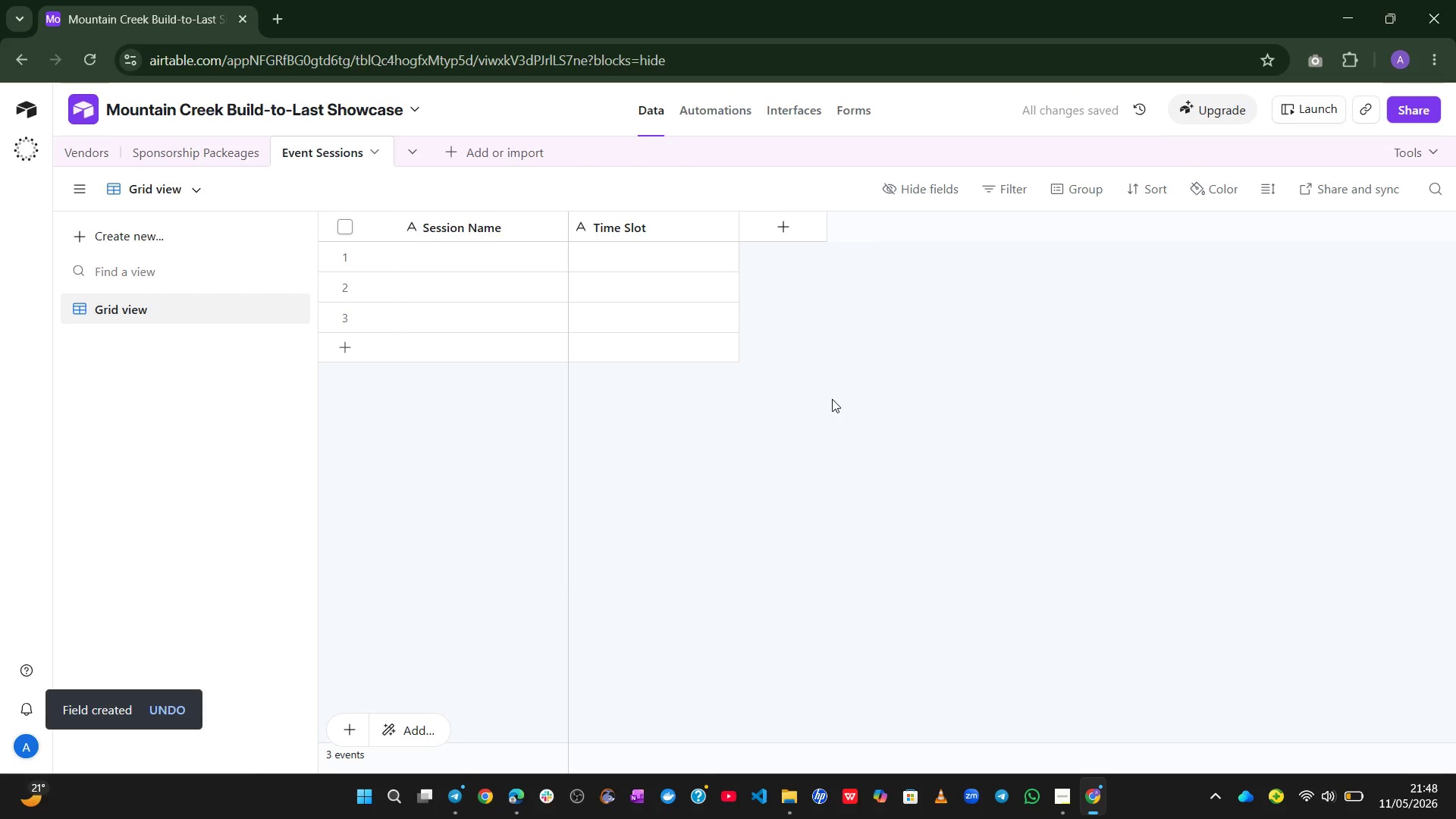 
left_click([790, 224])
 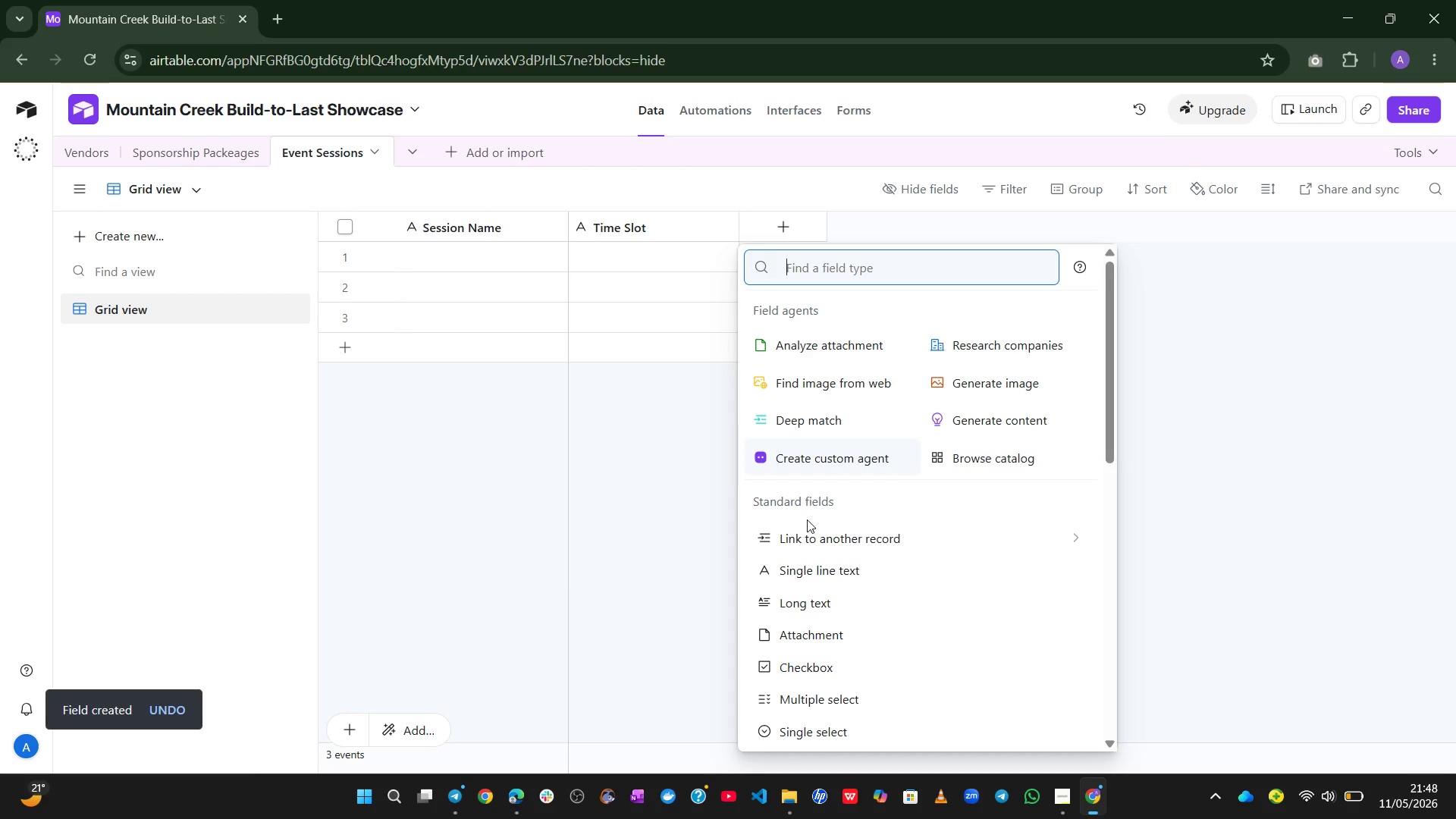 
left_click([798, 556])
 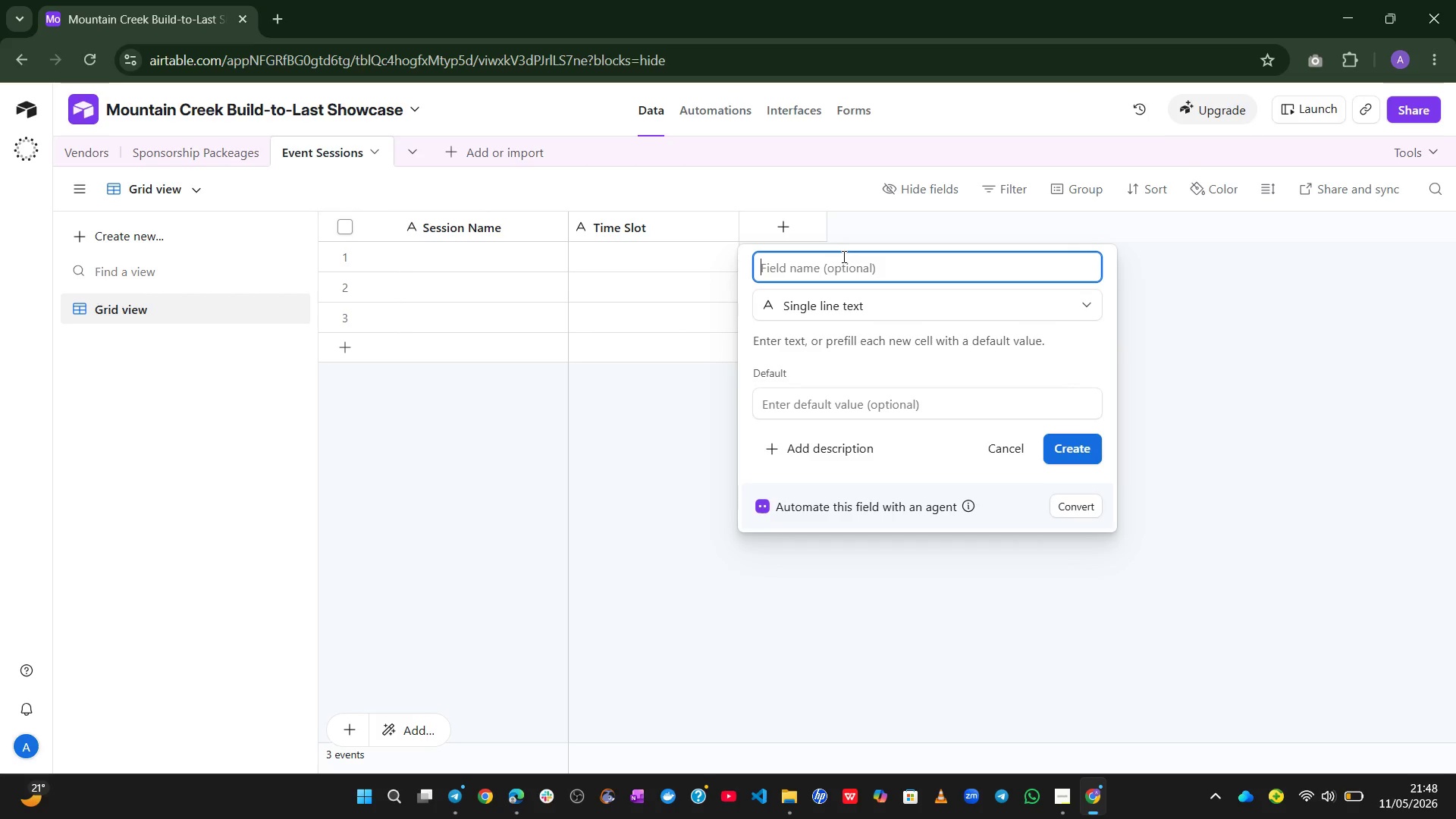 
key(Shift+R)
 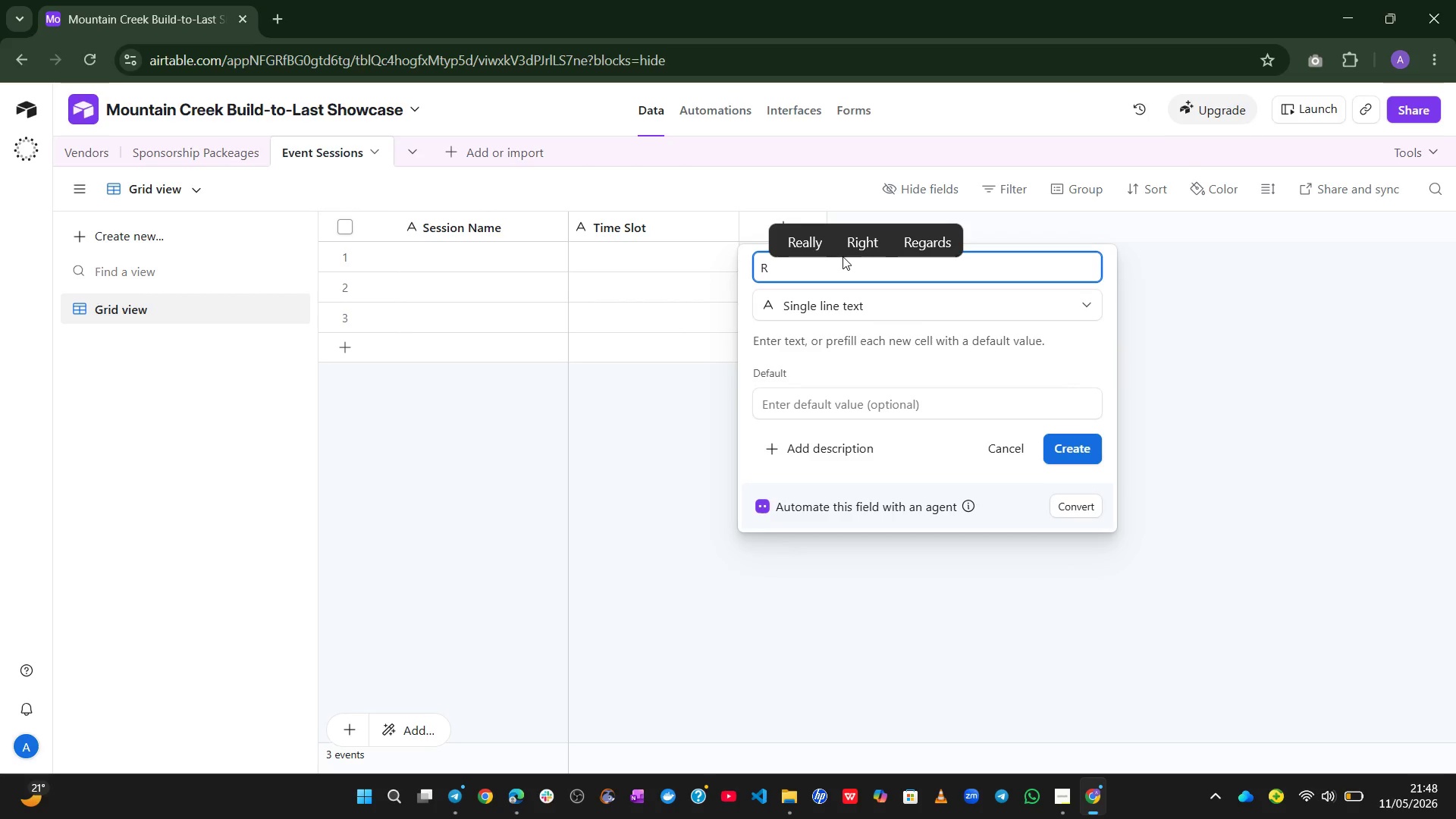 
key(Backspace)
type(l)
key(Backspace)
type(Room/Location)
 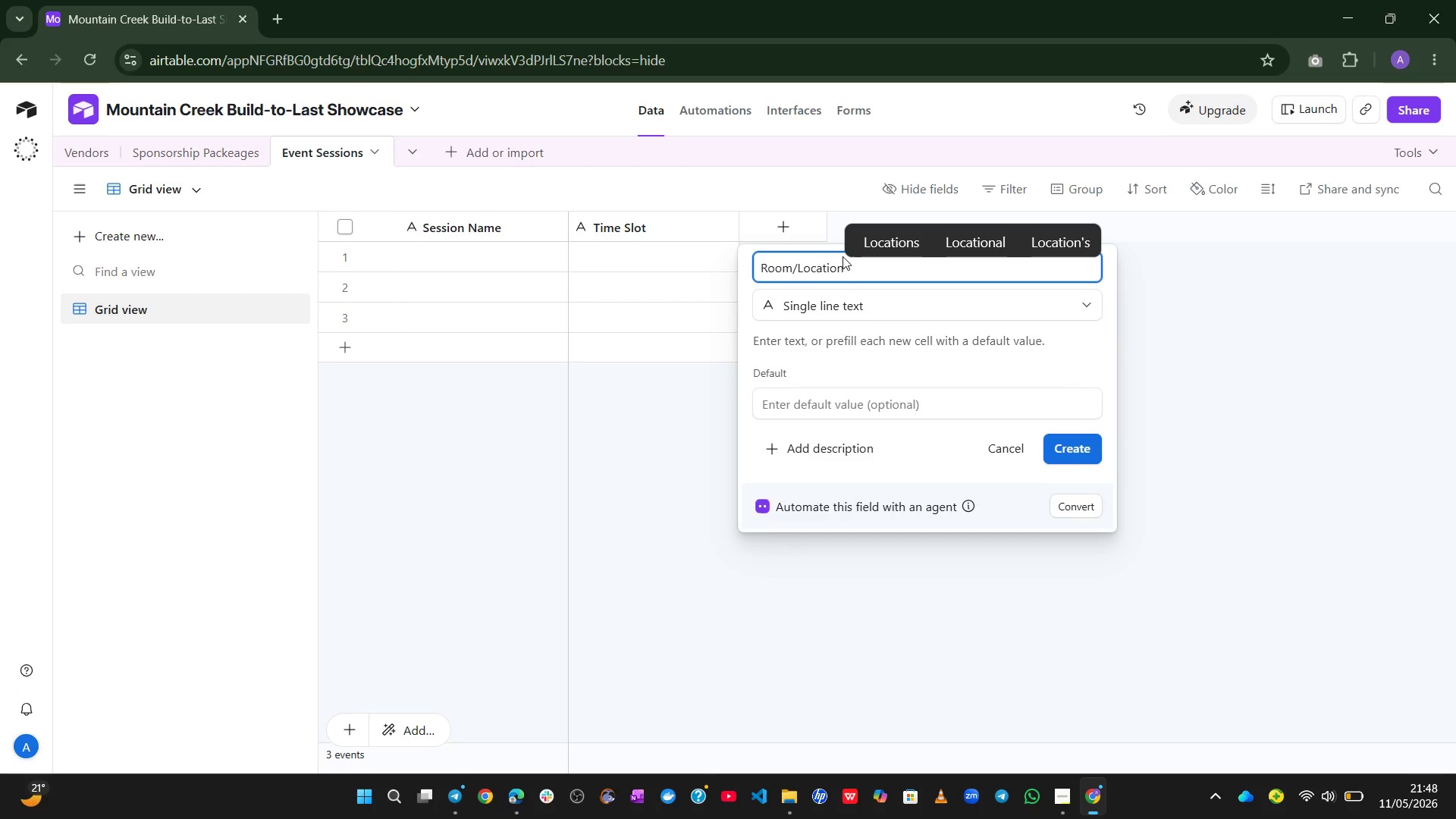 
left_click([1056, 445])
 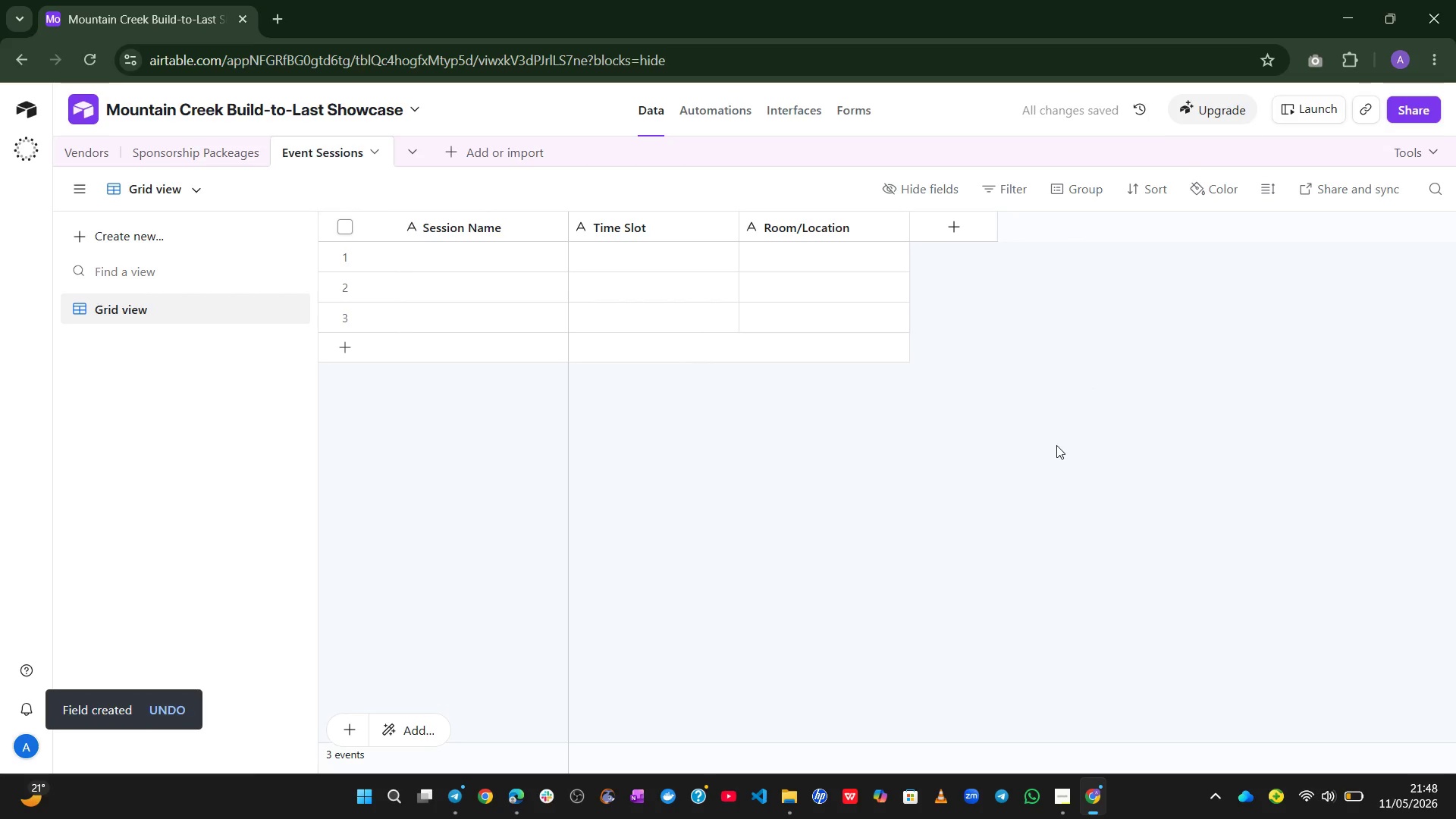 
wait(5.12)
 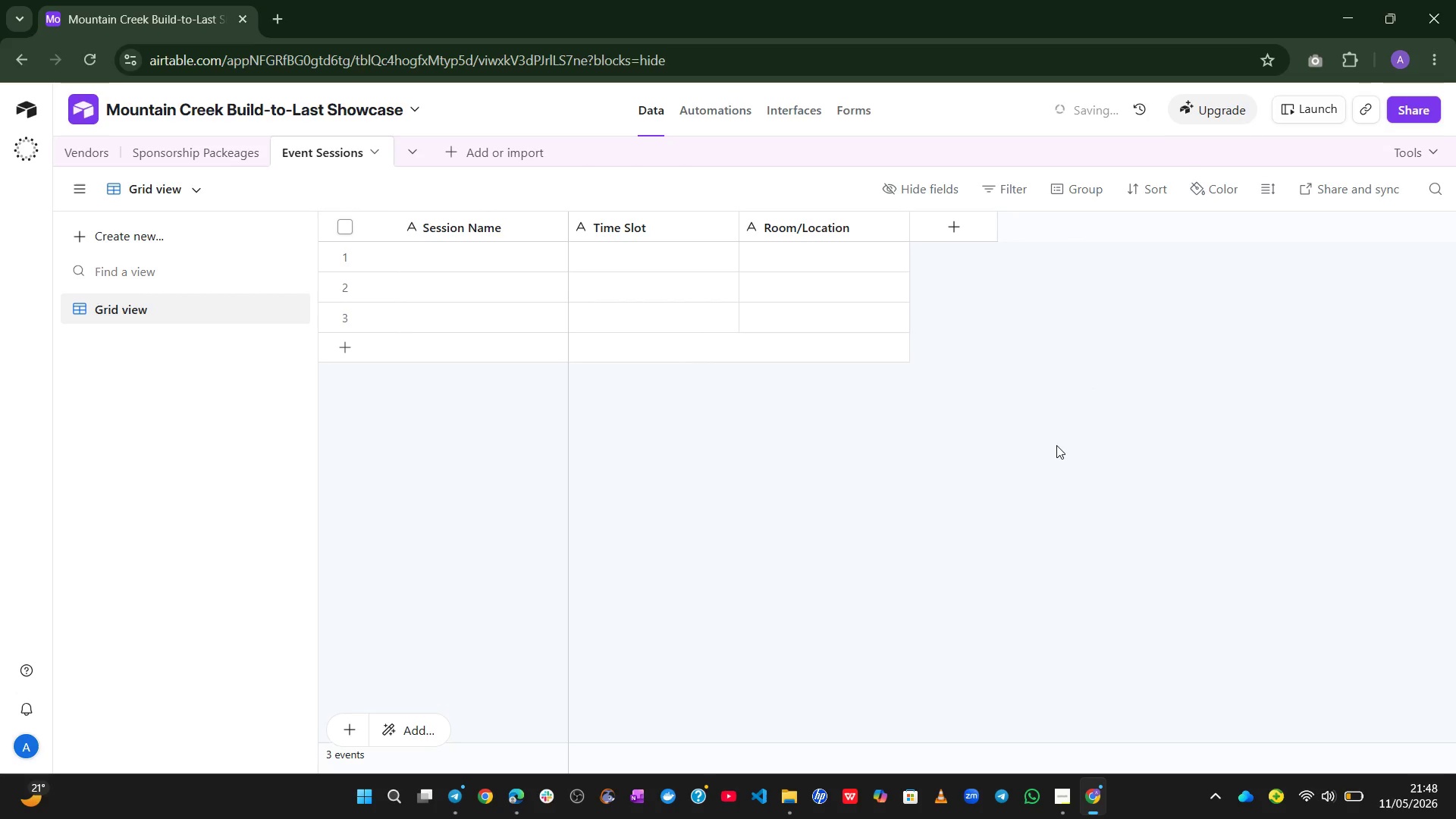 
left_click([965, 227])
 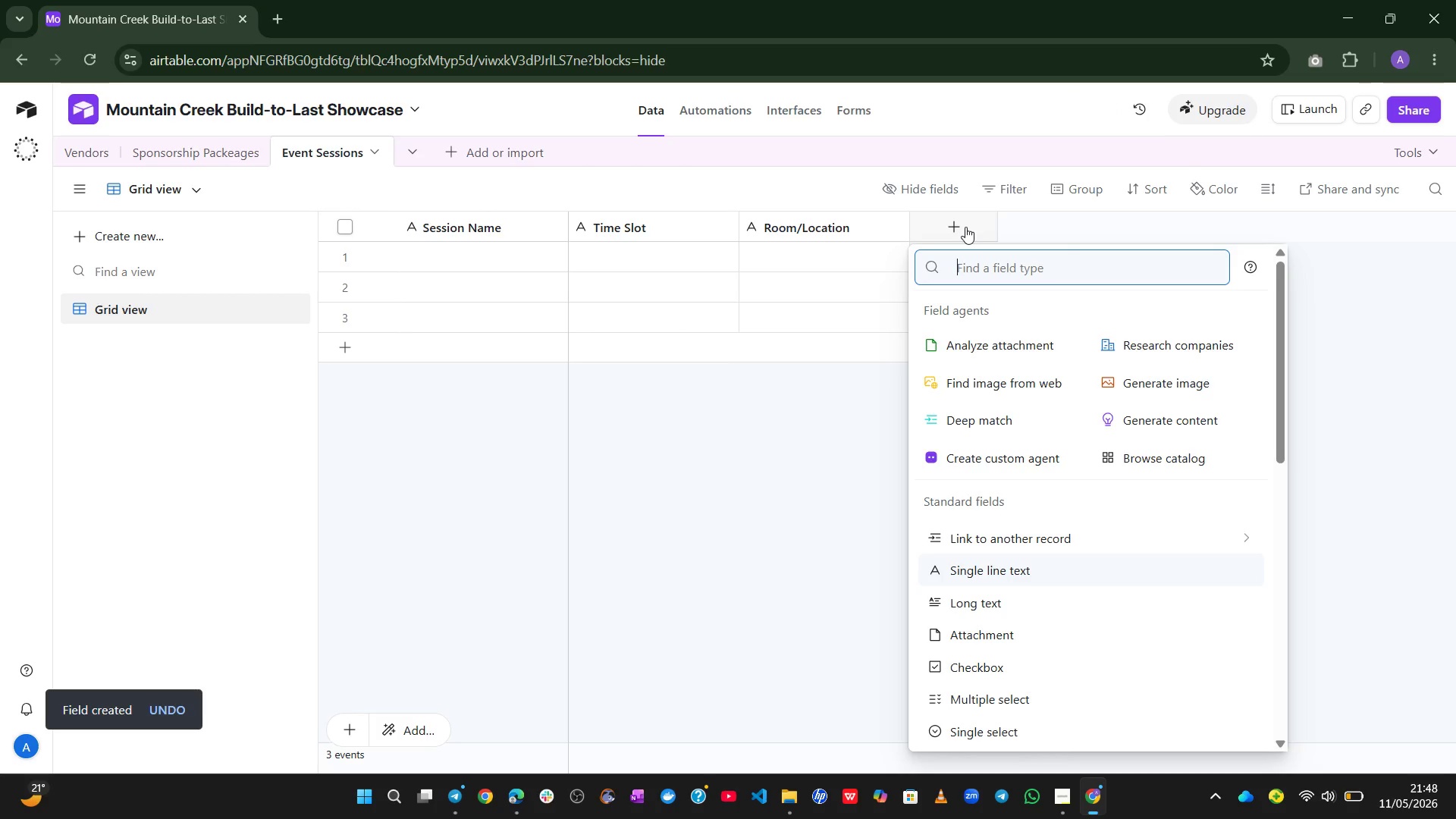 
type(sin)
 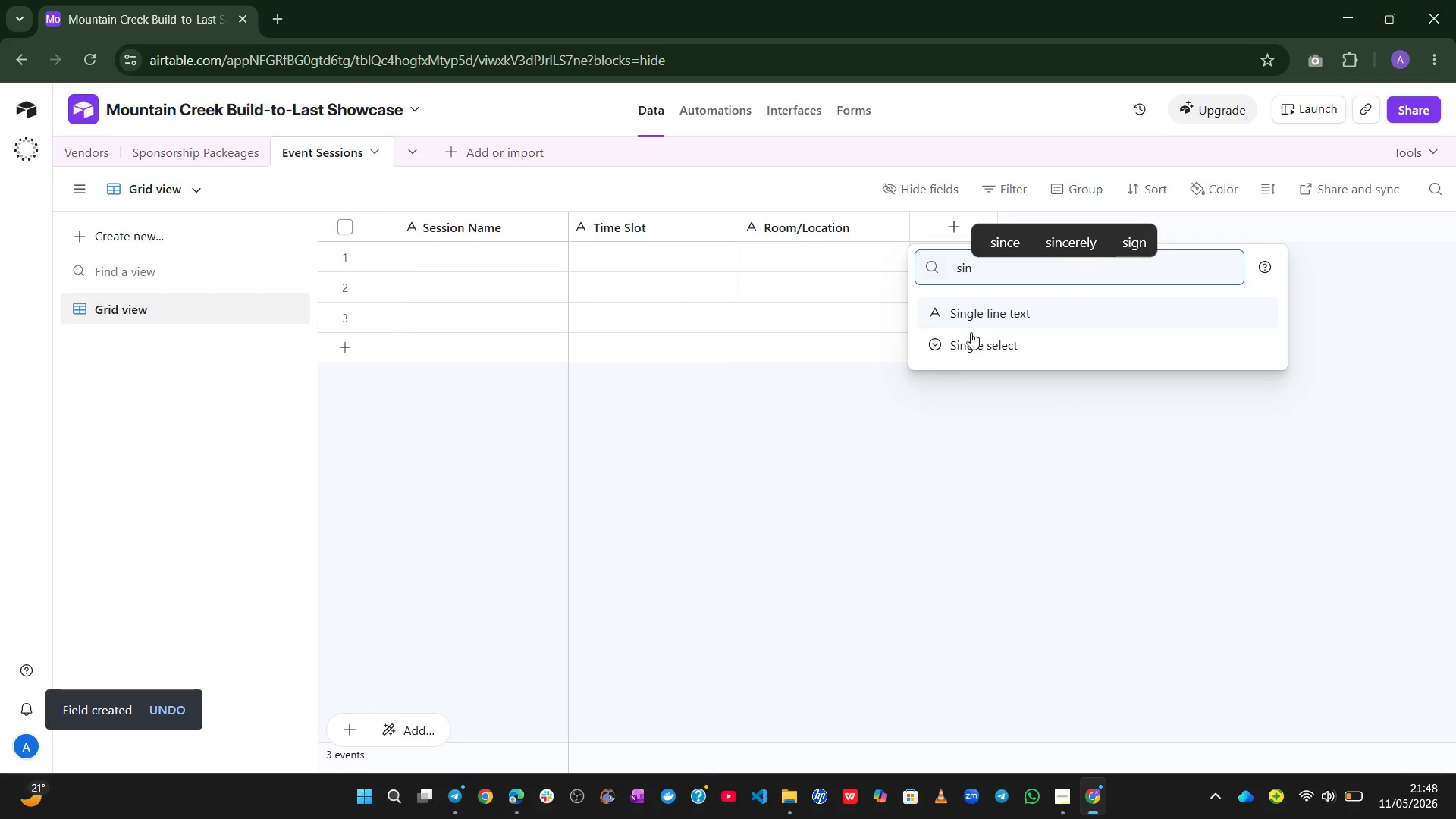 
left_click([970, 356])
 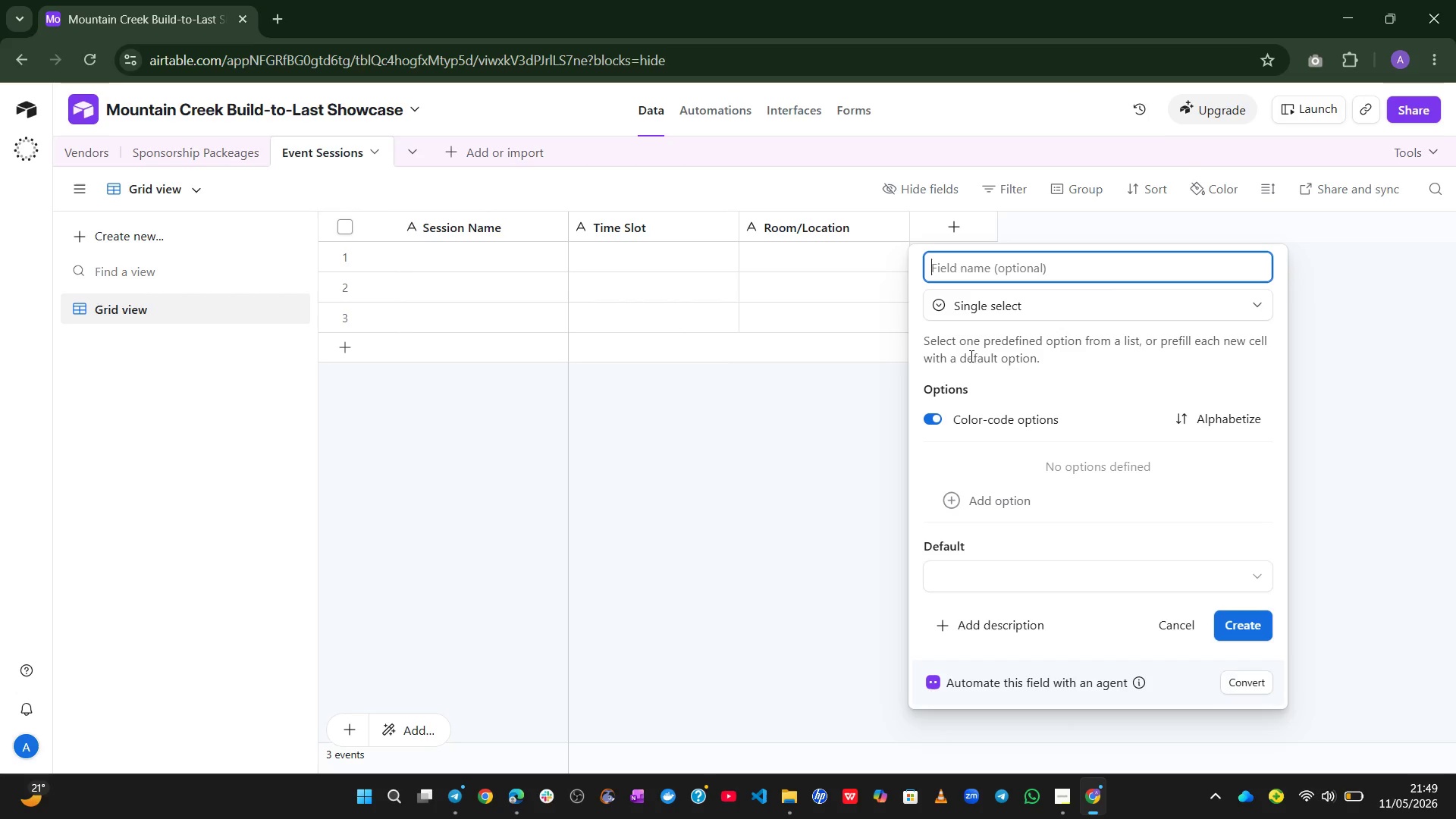 
wait(23.72)
 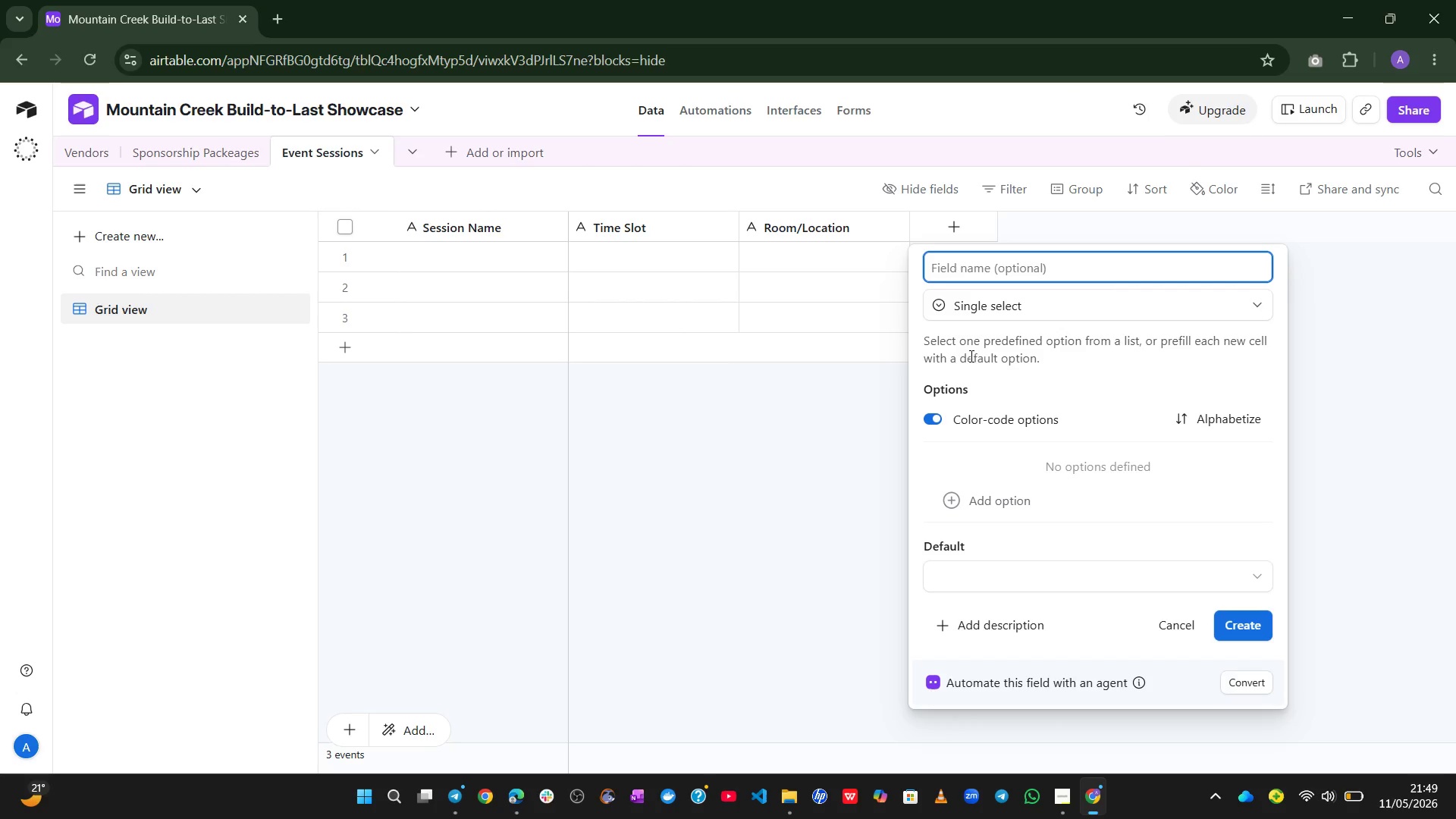 
type(Session Tye)
key(Backspace)
type(pe)
 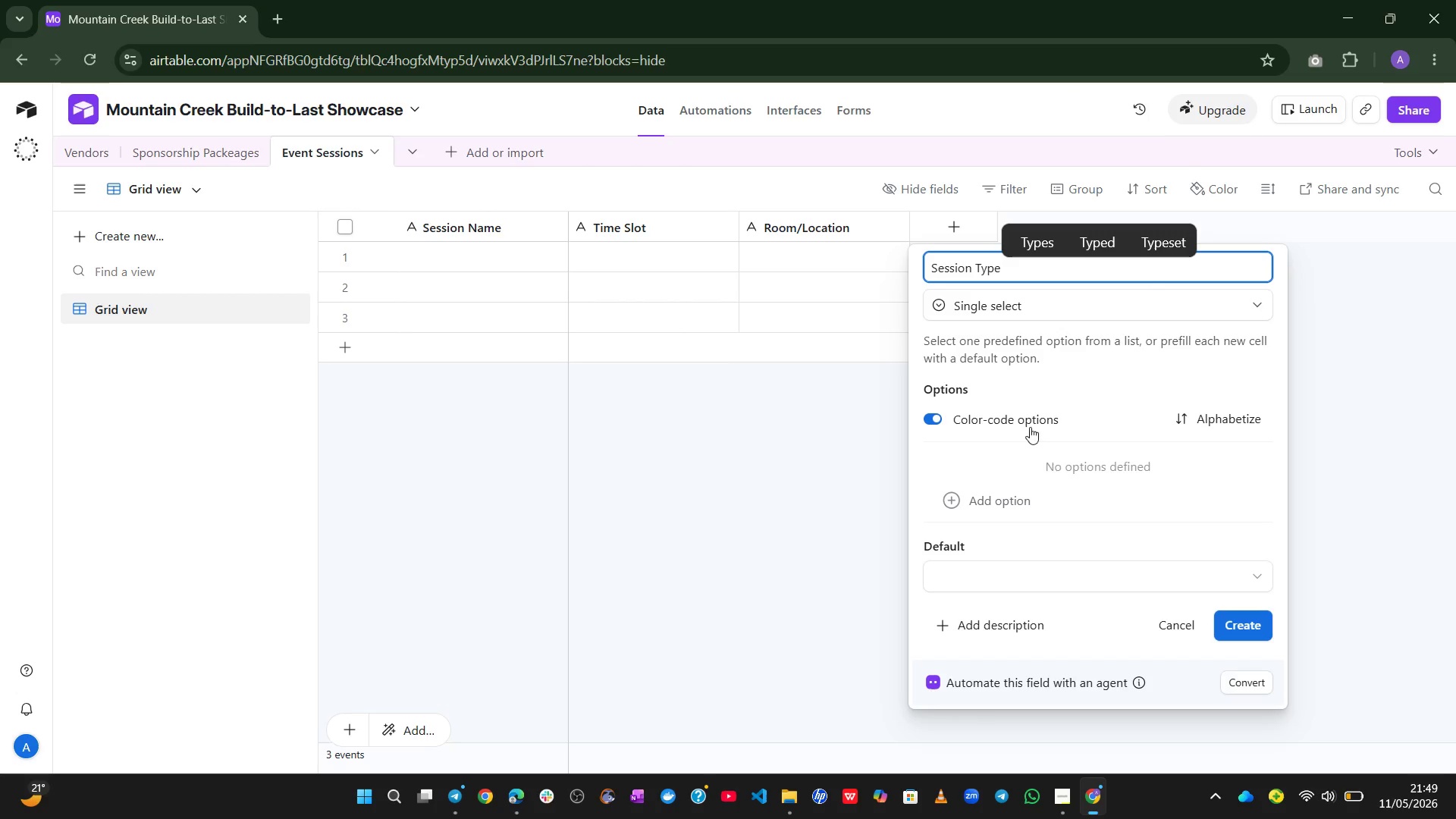 
left_click([1247, 626])
 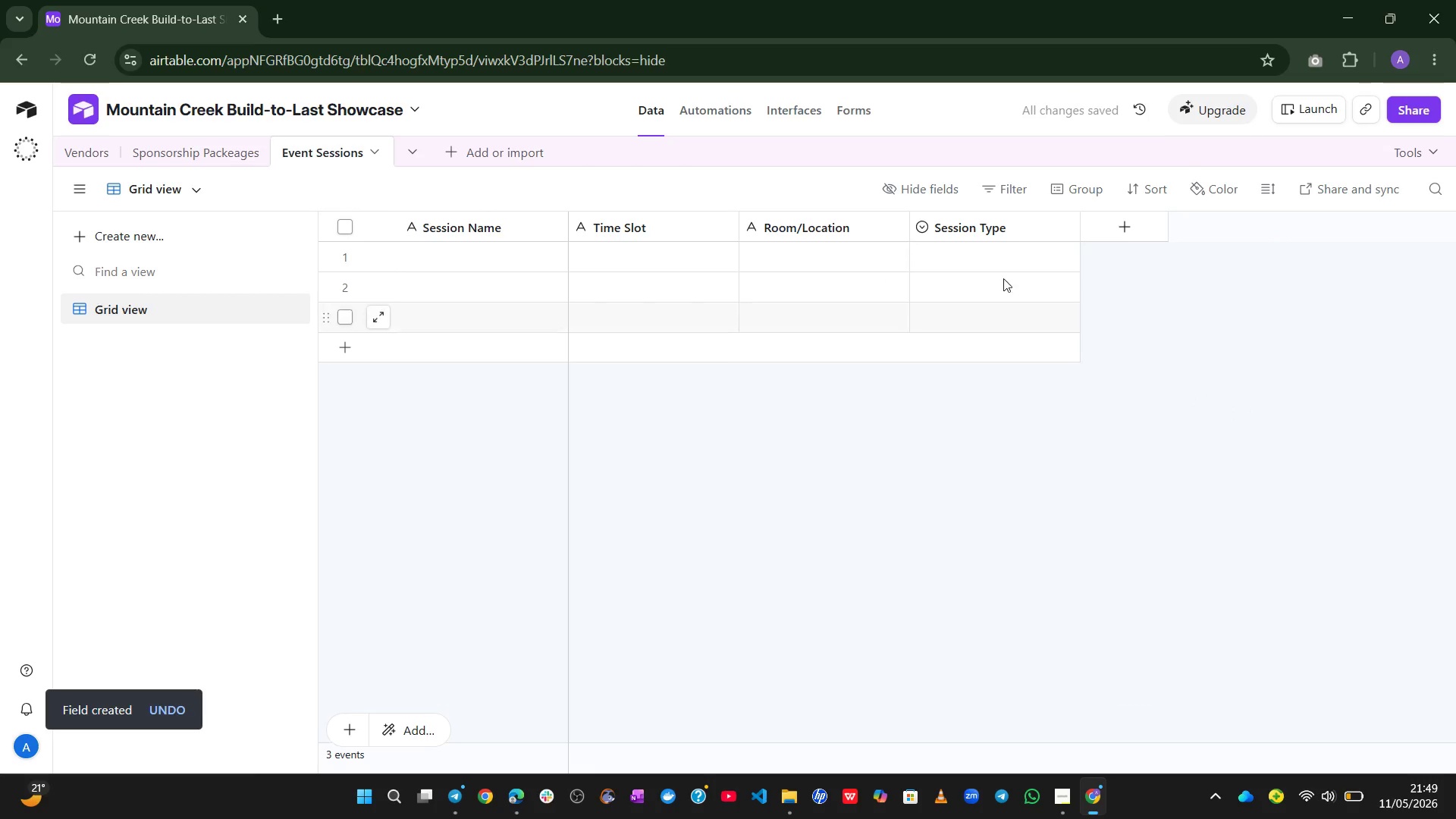 
wait(5.28)
 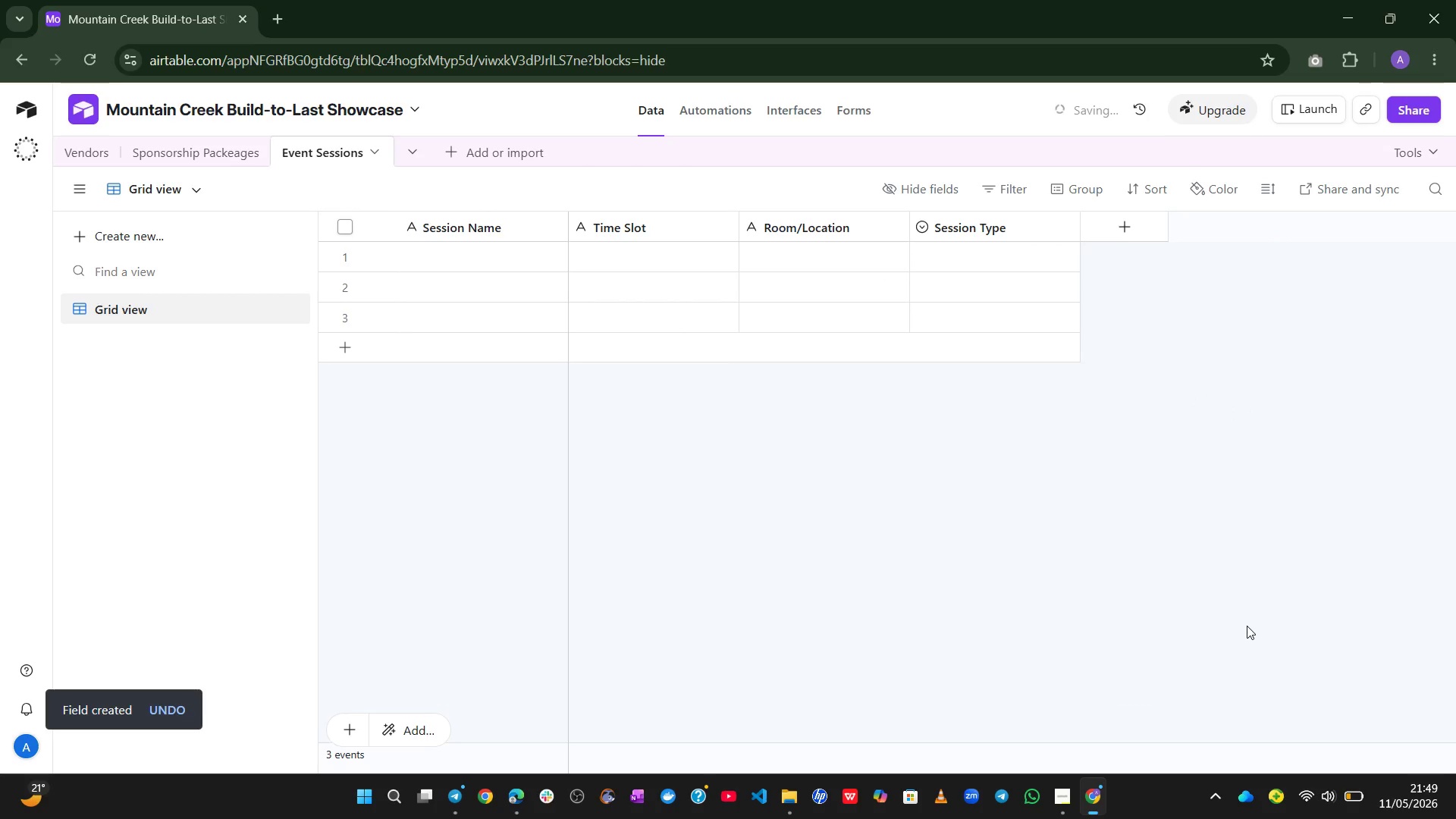 
double_click([986, 232])
 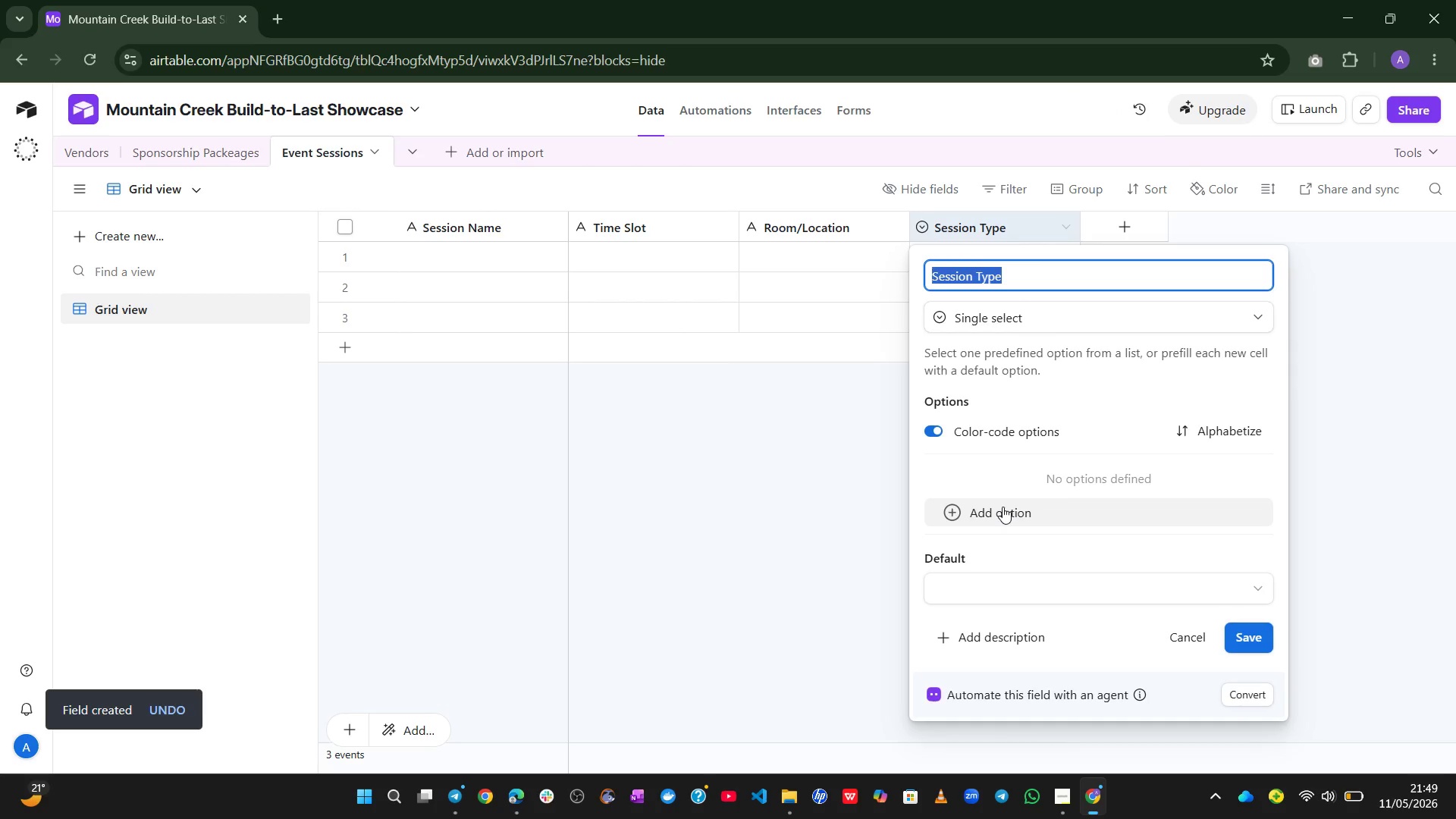 
left_click([1003, 507])
 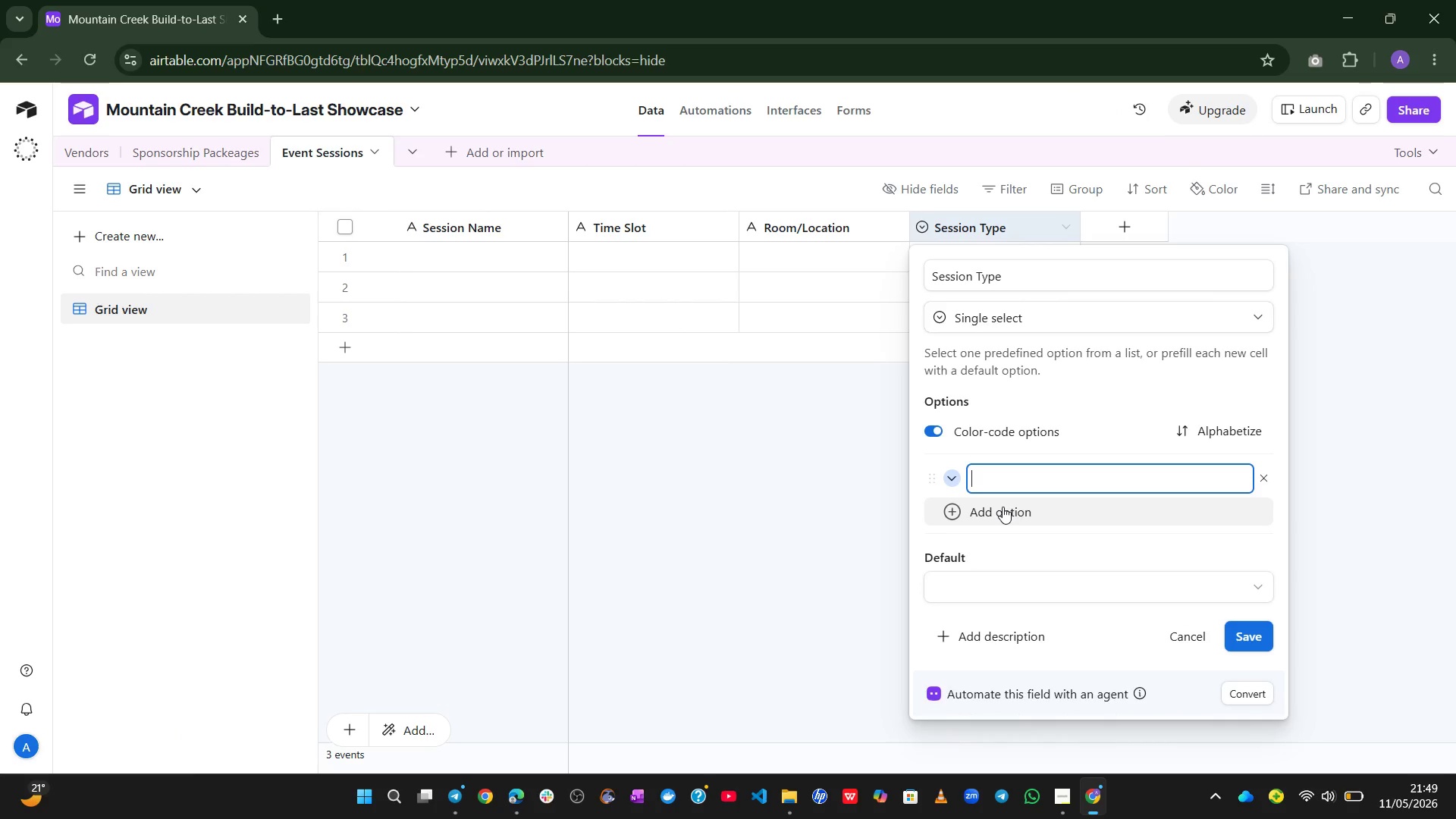 
type(Keynote)
 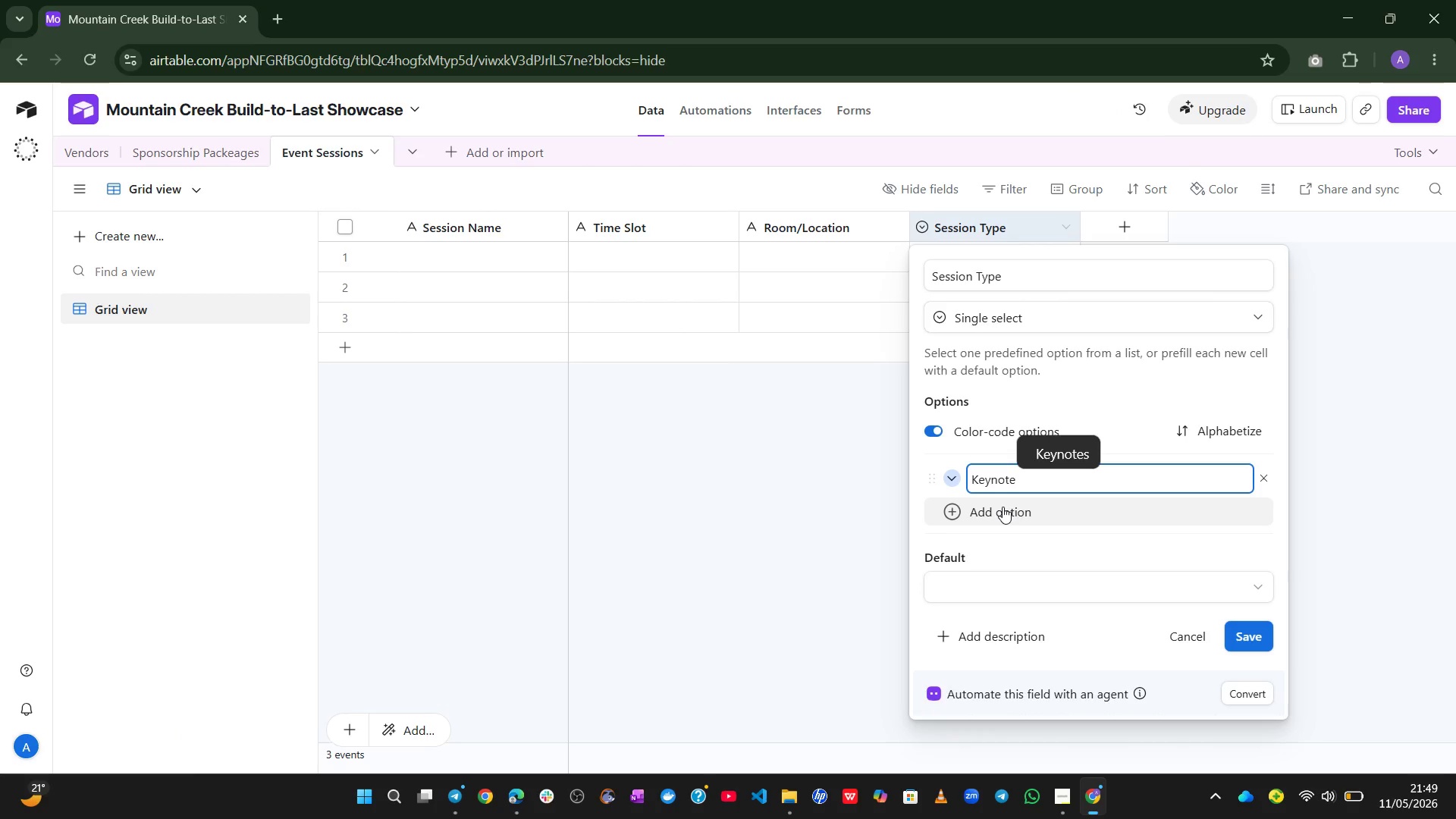 
key(Enter)
 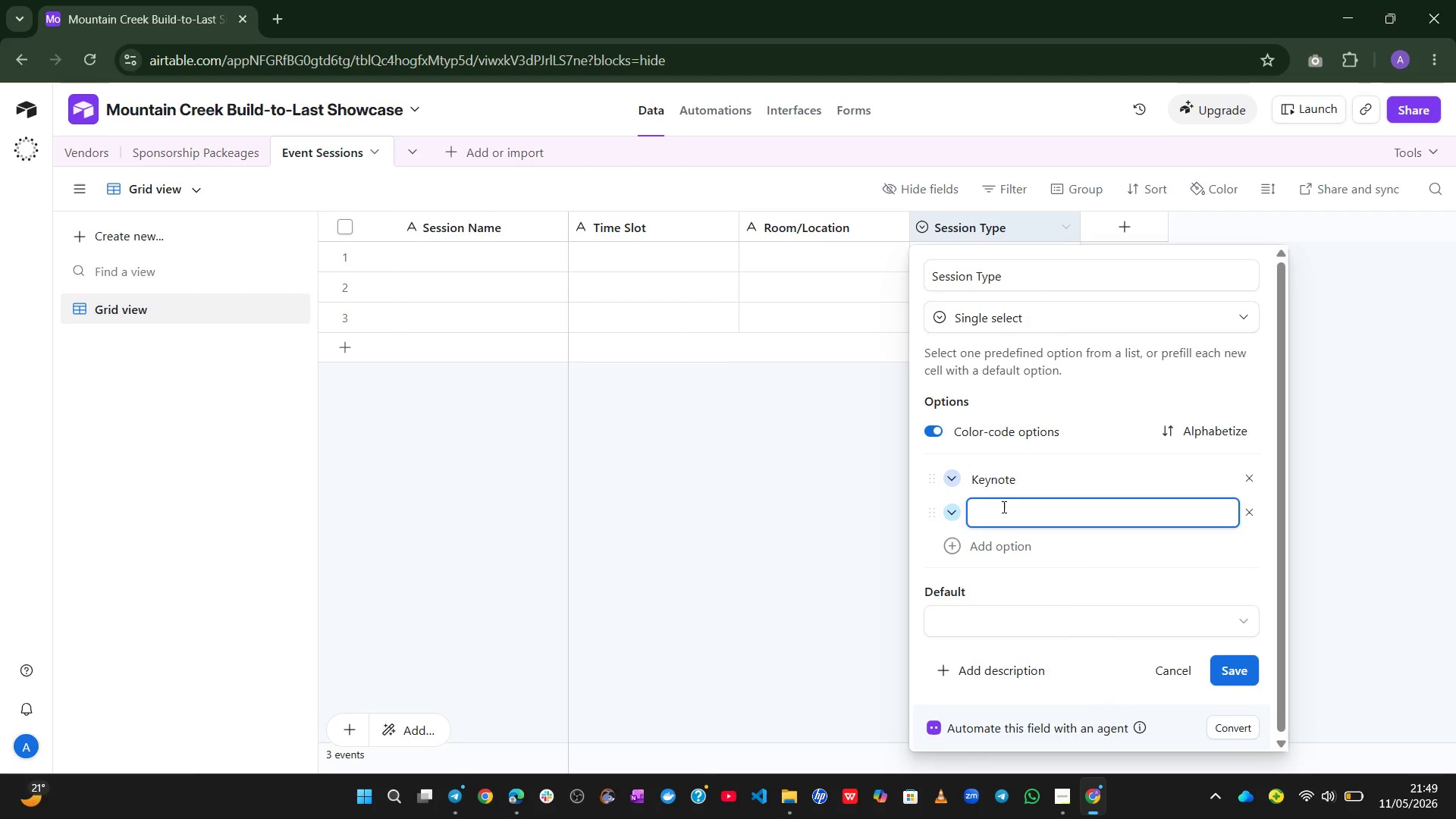 
type(Demo)
 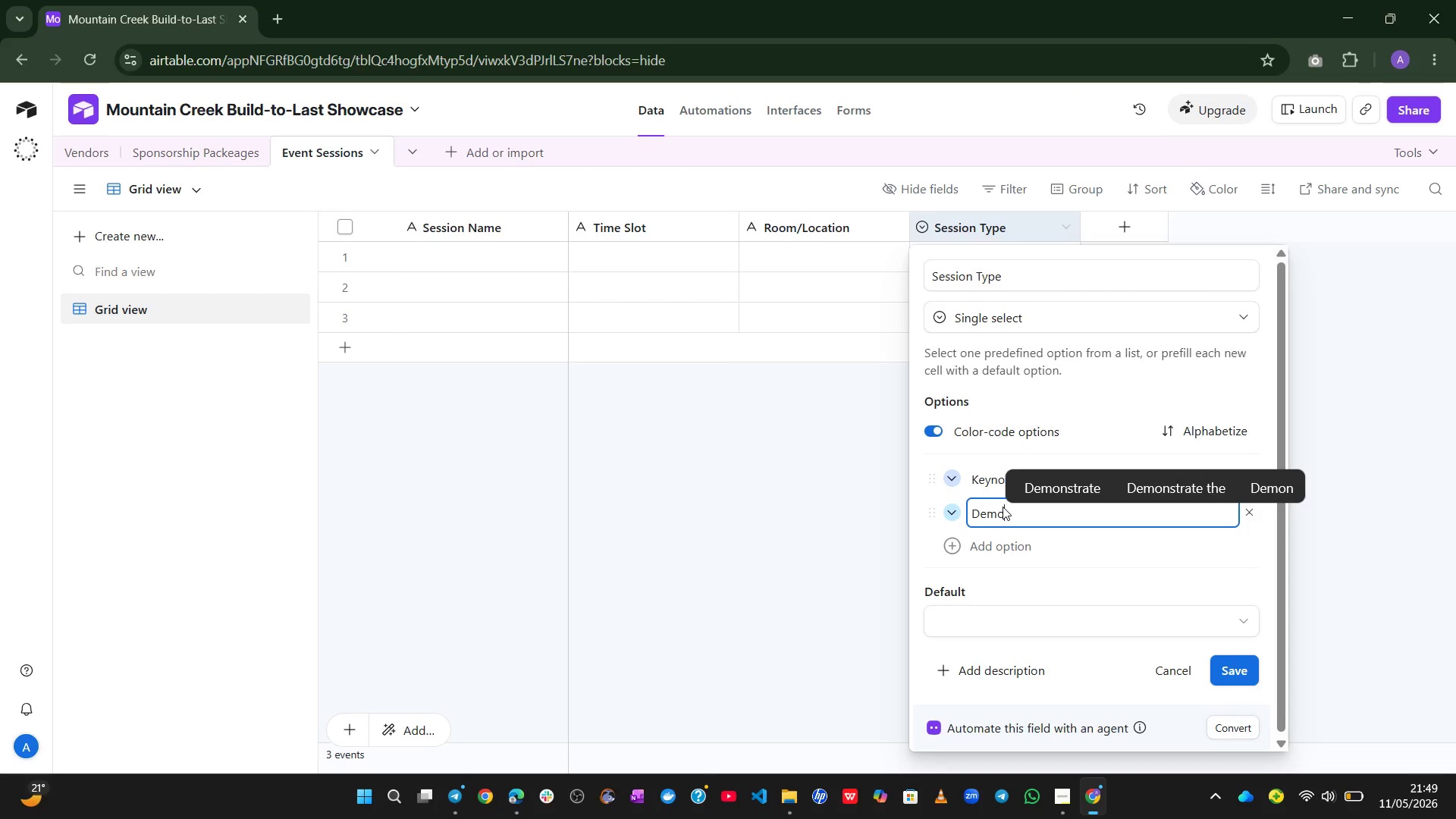 
key(Enter)
 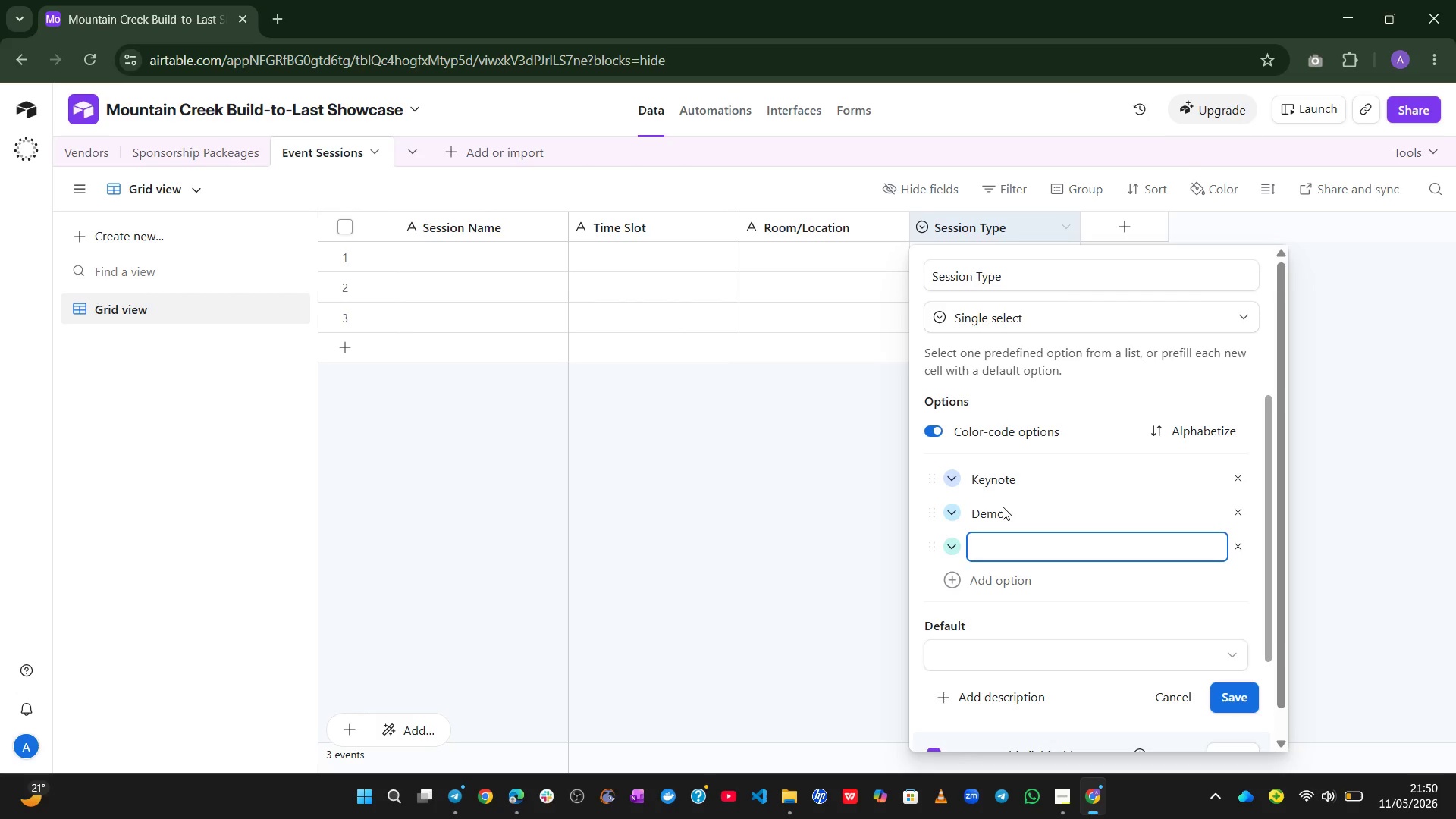 
wait(14.42)
 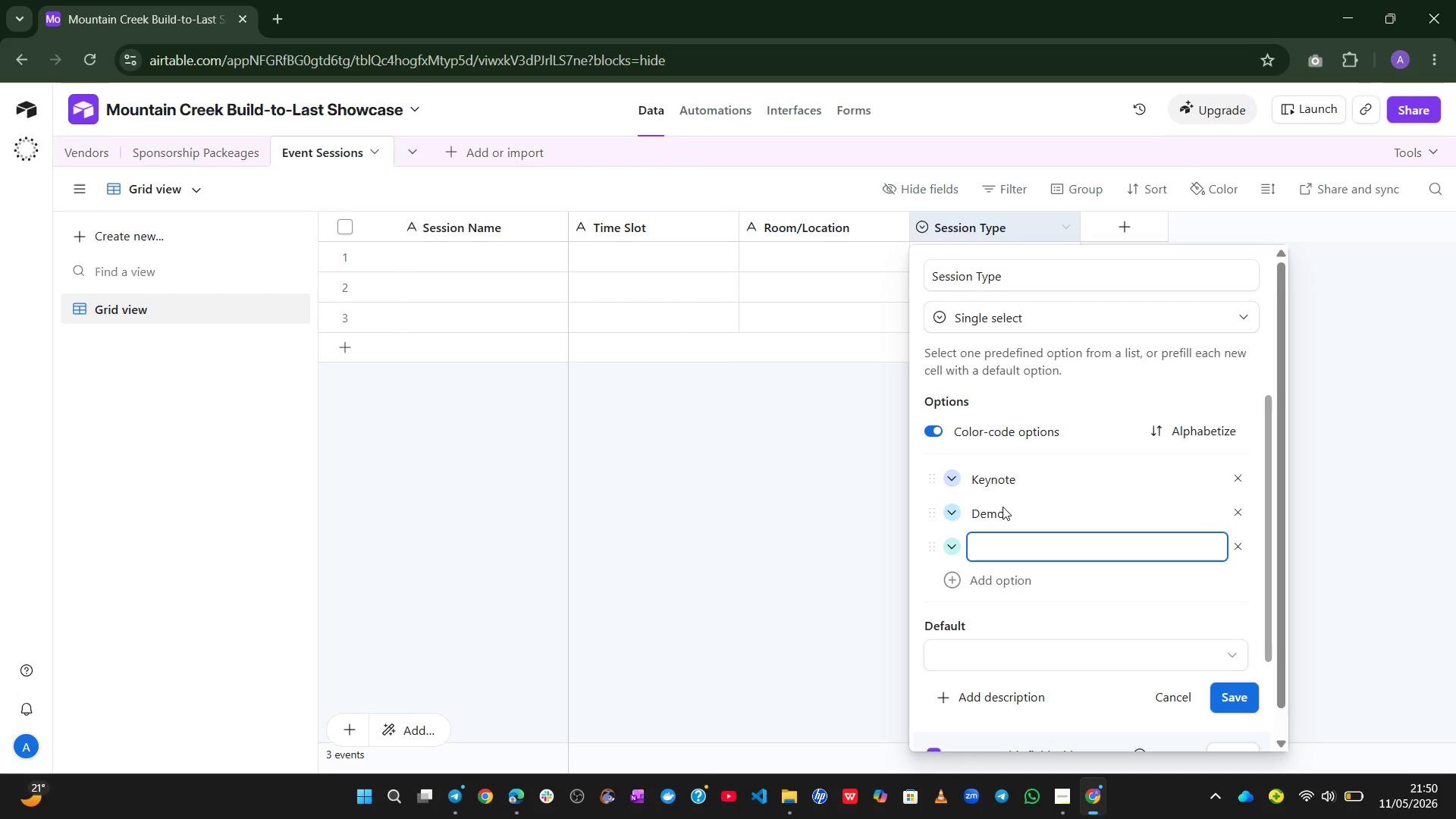 
type(Netwot)
key(Backspace)
type(rking)
 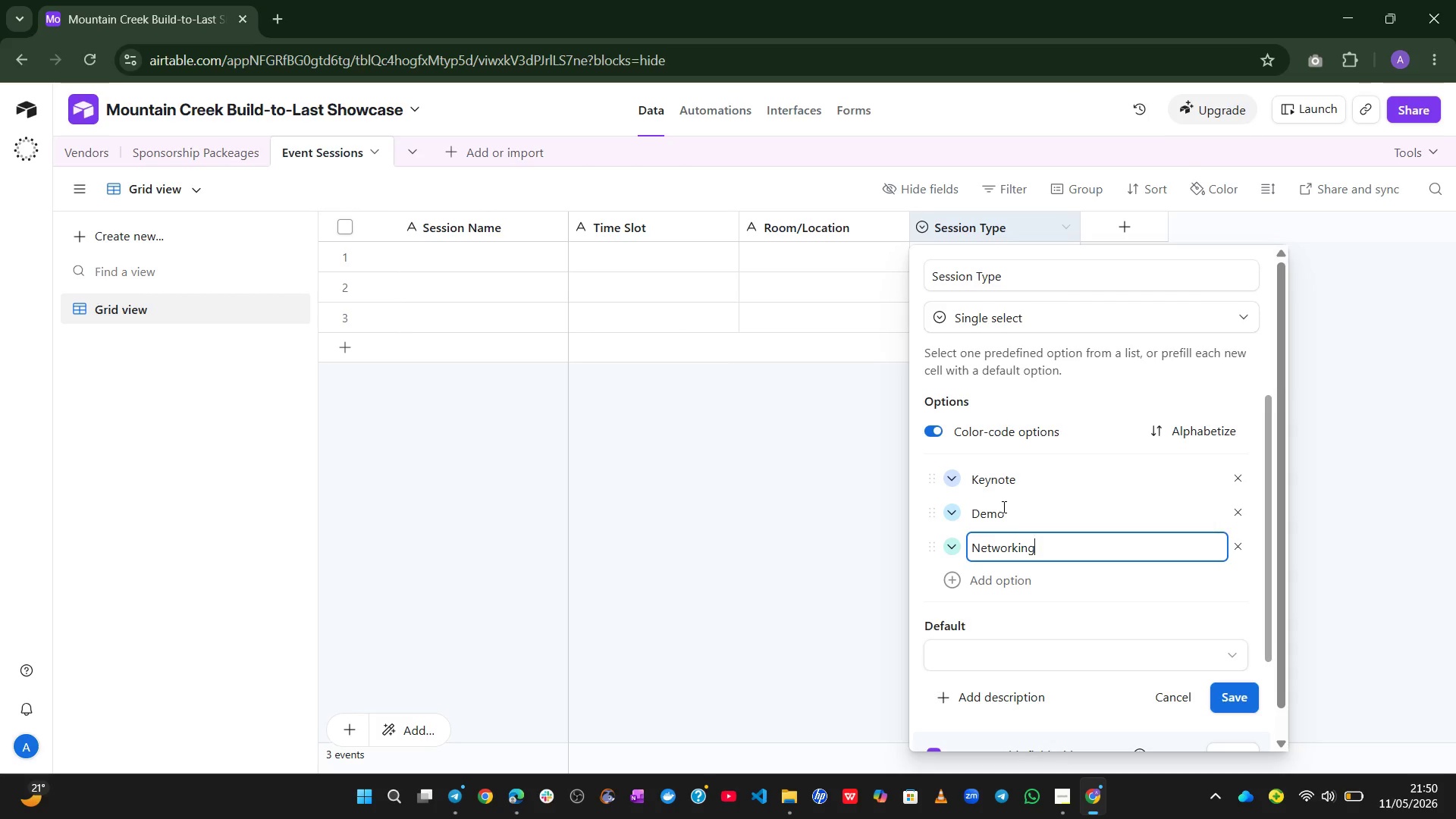 
key(Enter)
 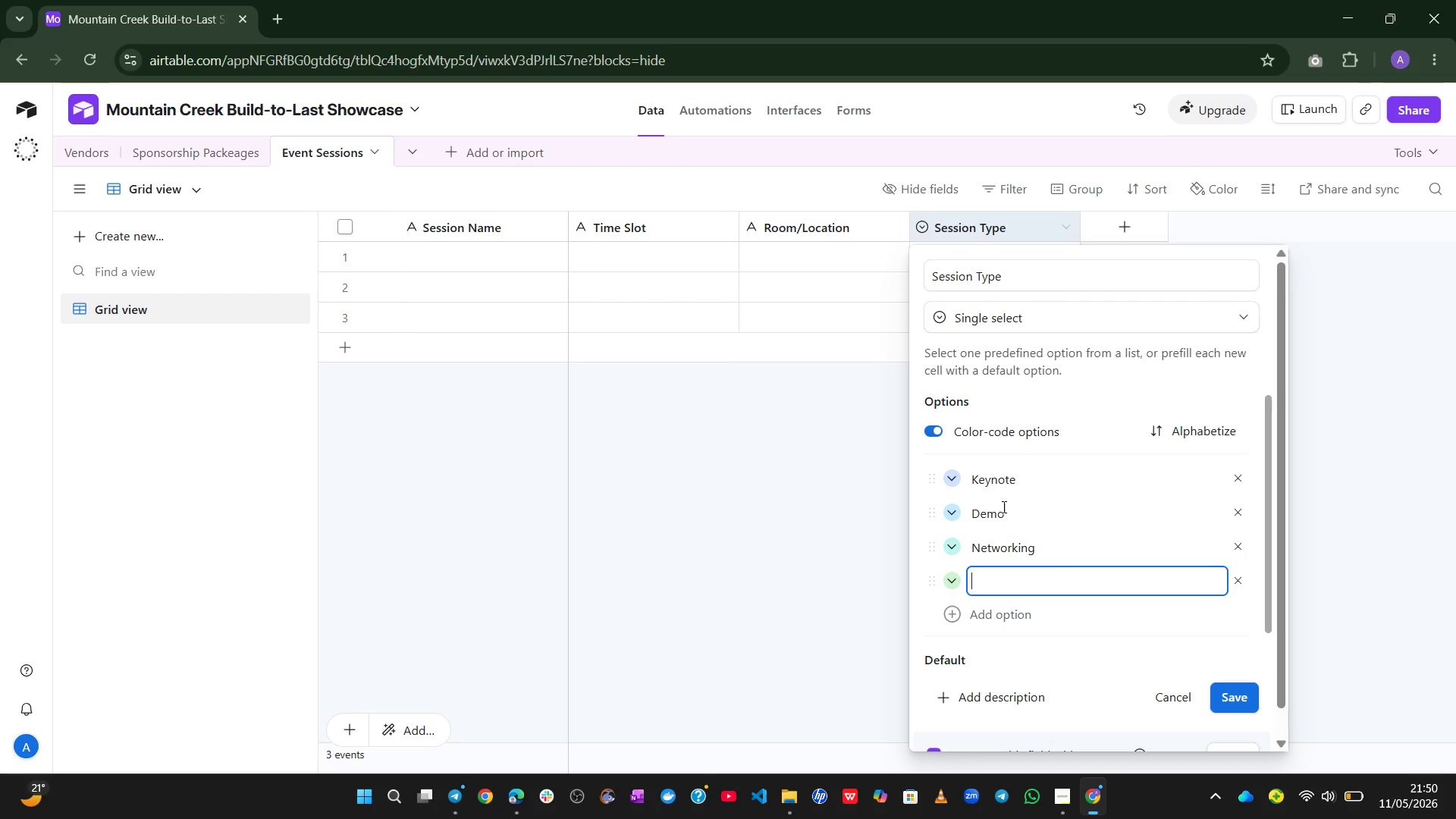 
type(Load-in)
 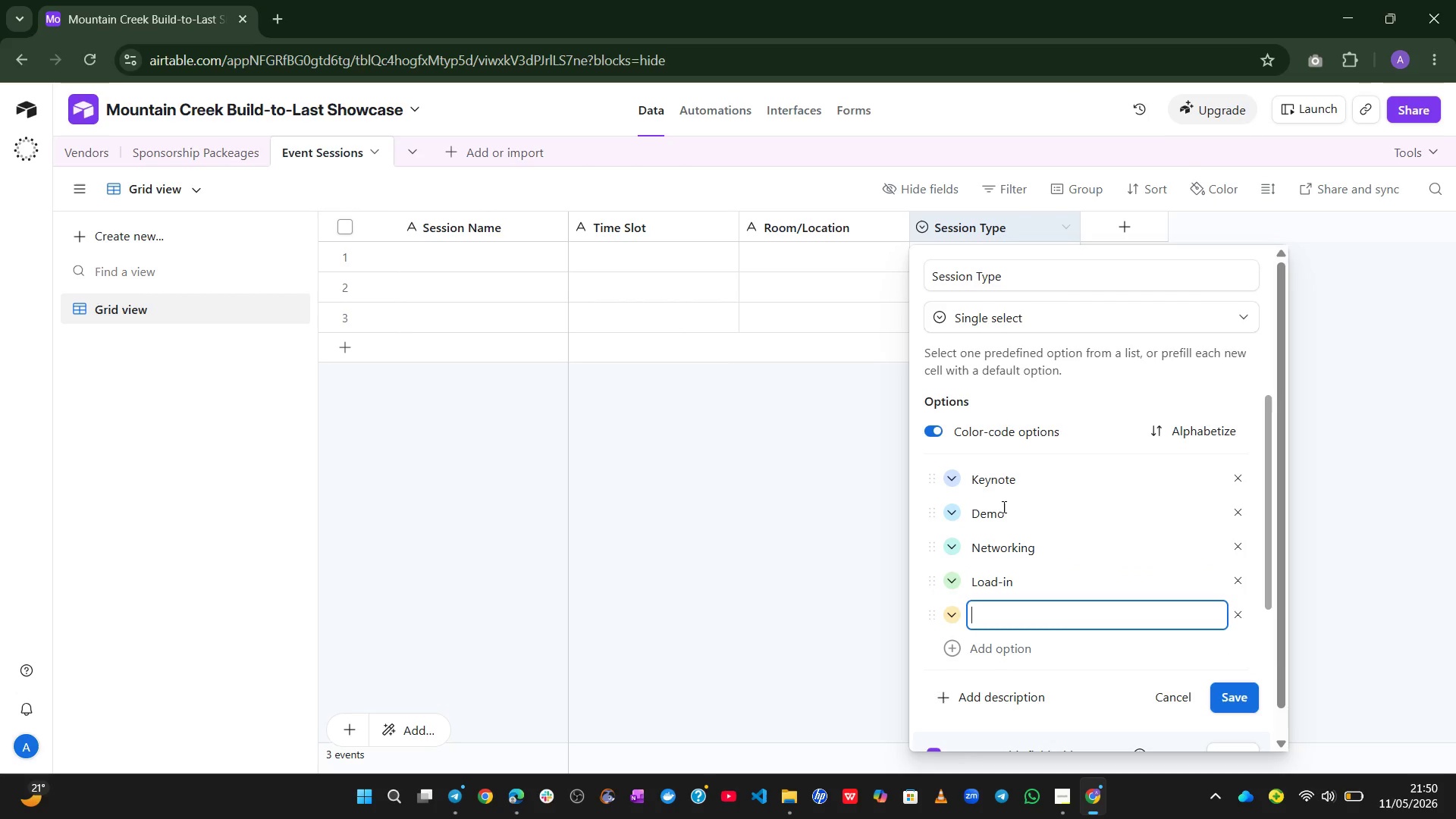 
key(Enter)
 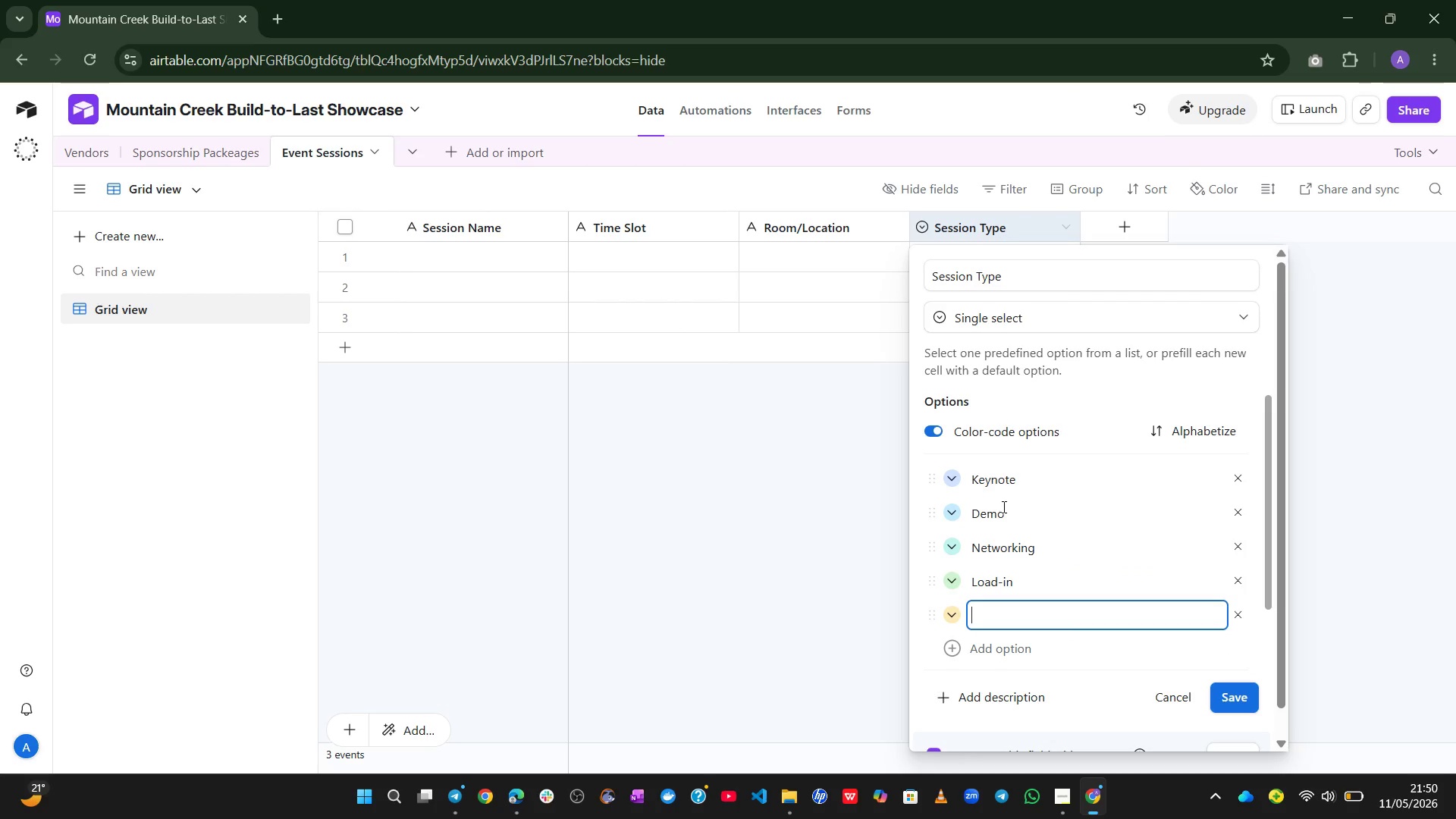 
type(Load-out)
 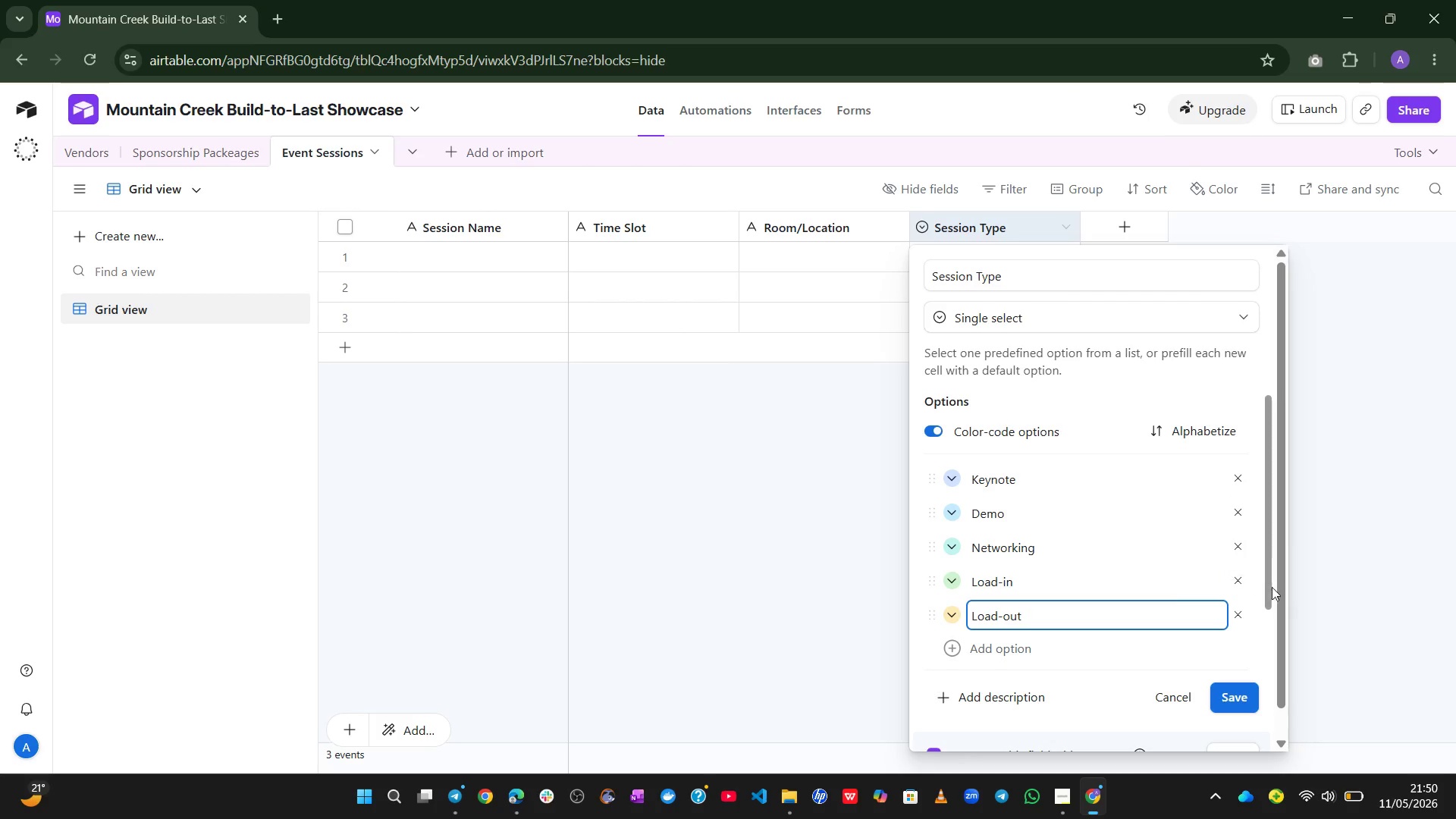 
left_click([1237, 692])
 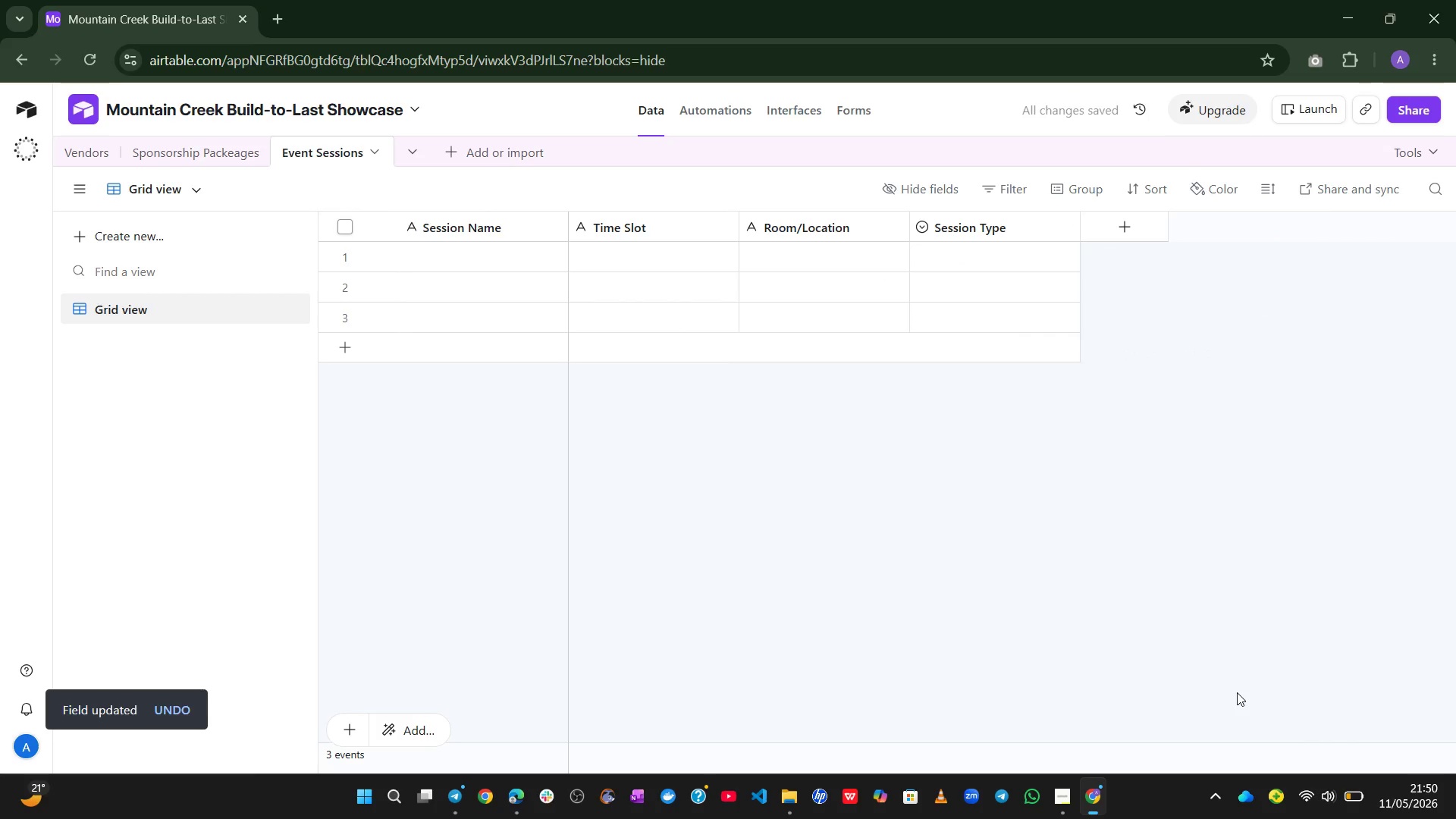 
wait(10.12)
 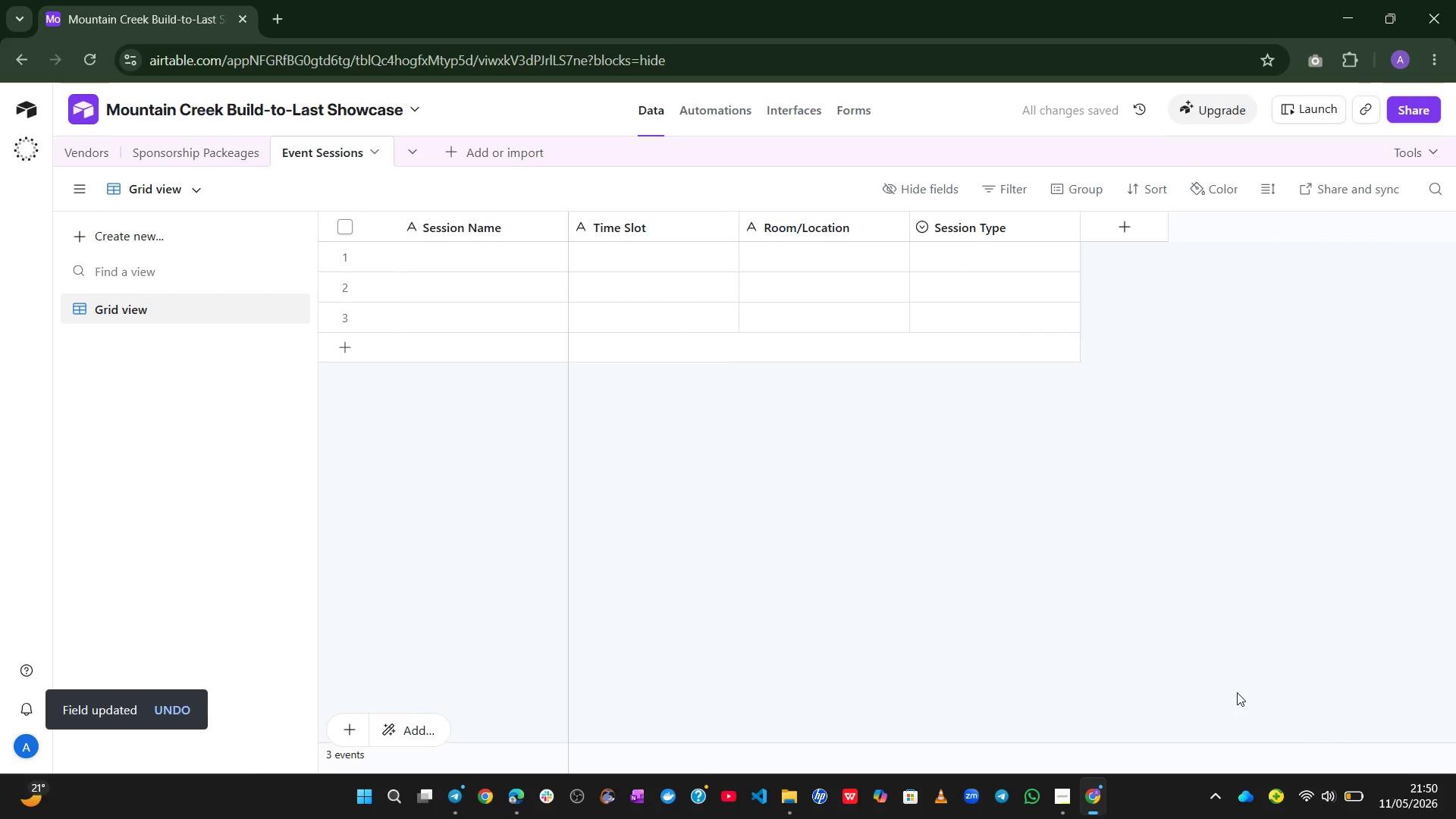 
left_click([440, 260])
 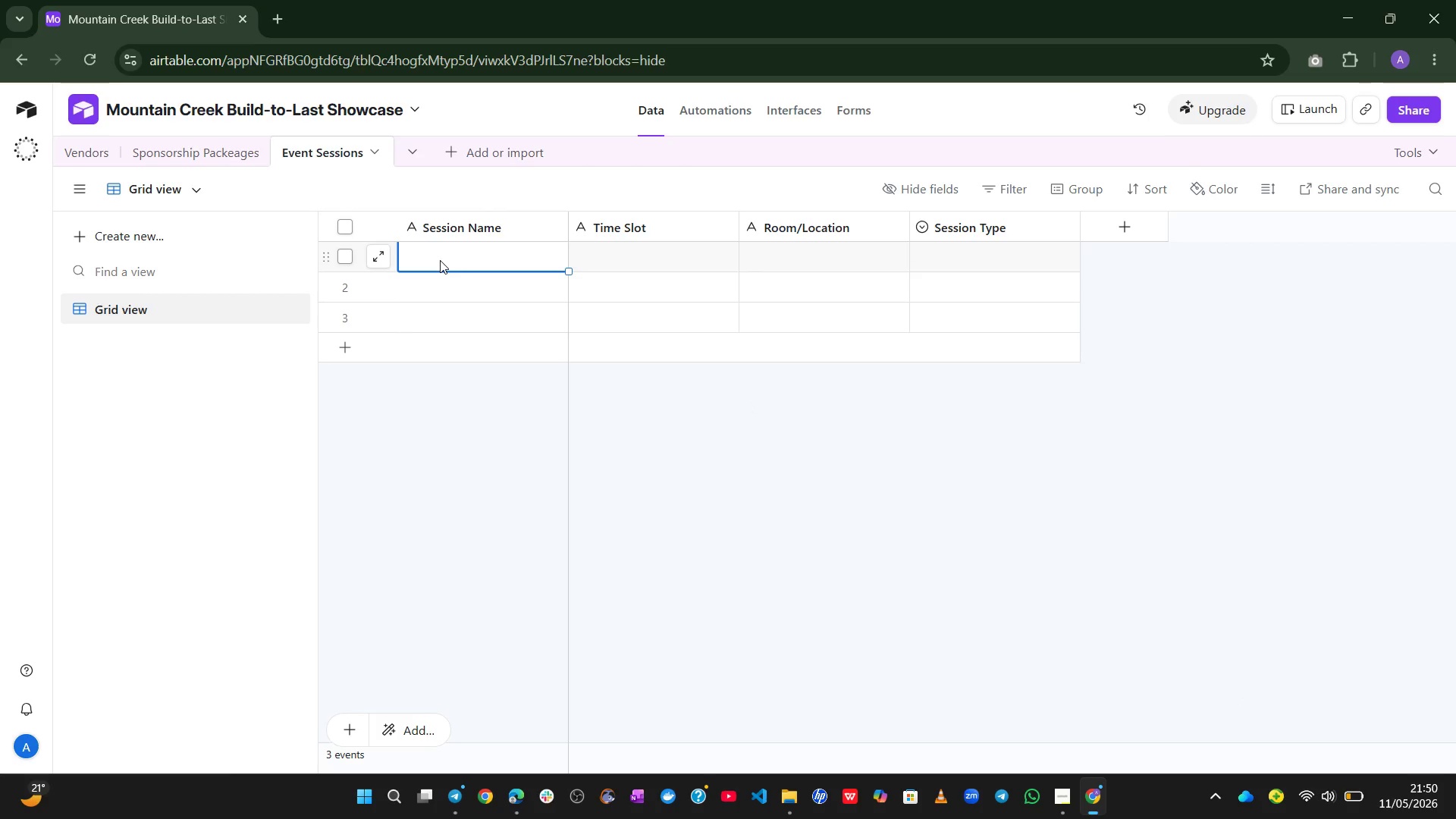 
type(Loa 'd)
key(Backspace)
key(Backspace)
type(d)
key(Backspace)
key(Backspace)
type(d )
key(Backspace)
type(-in Day 1)
 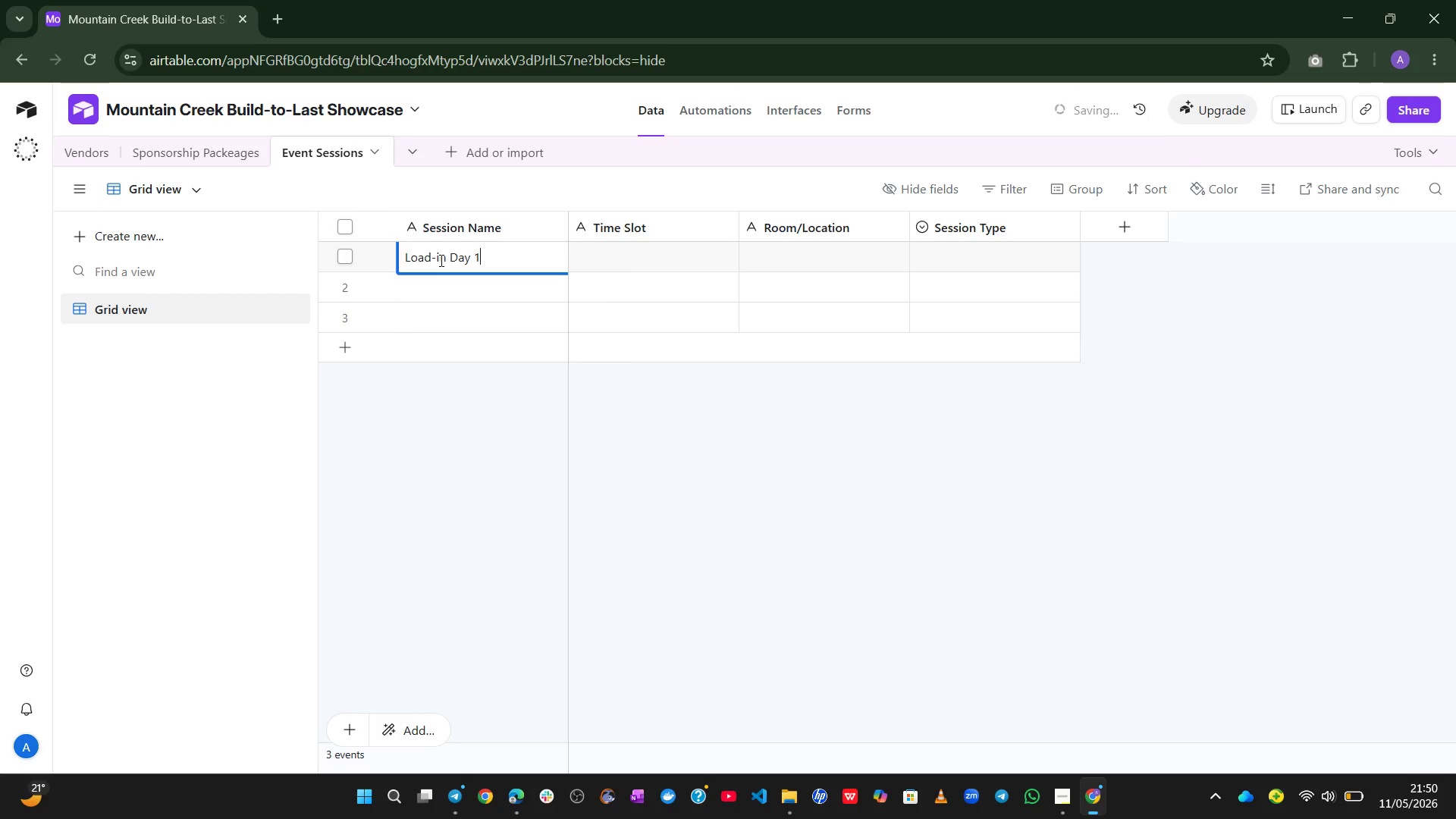 
left_click([484, 538])
 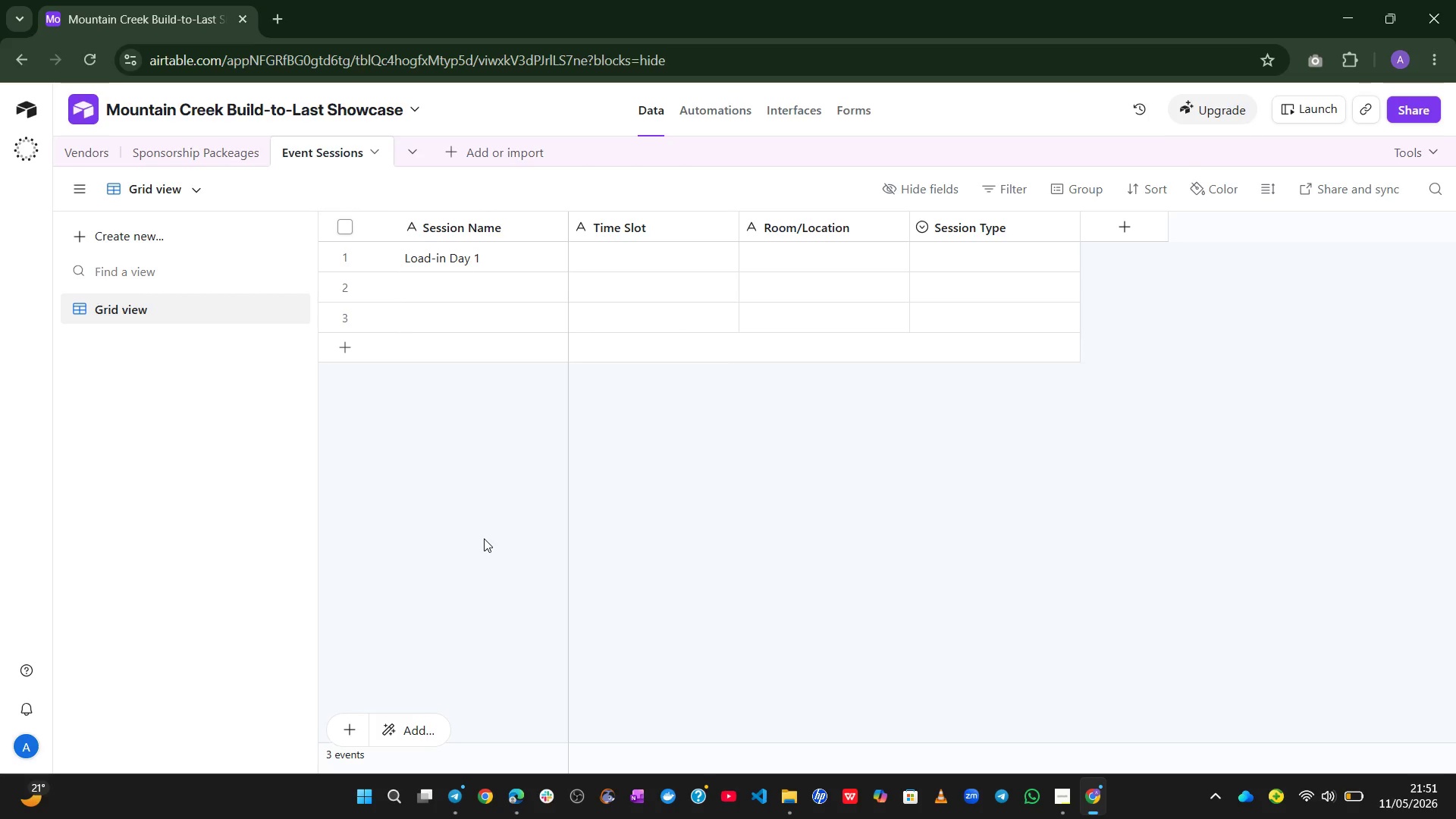 
wait(13.25)
 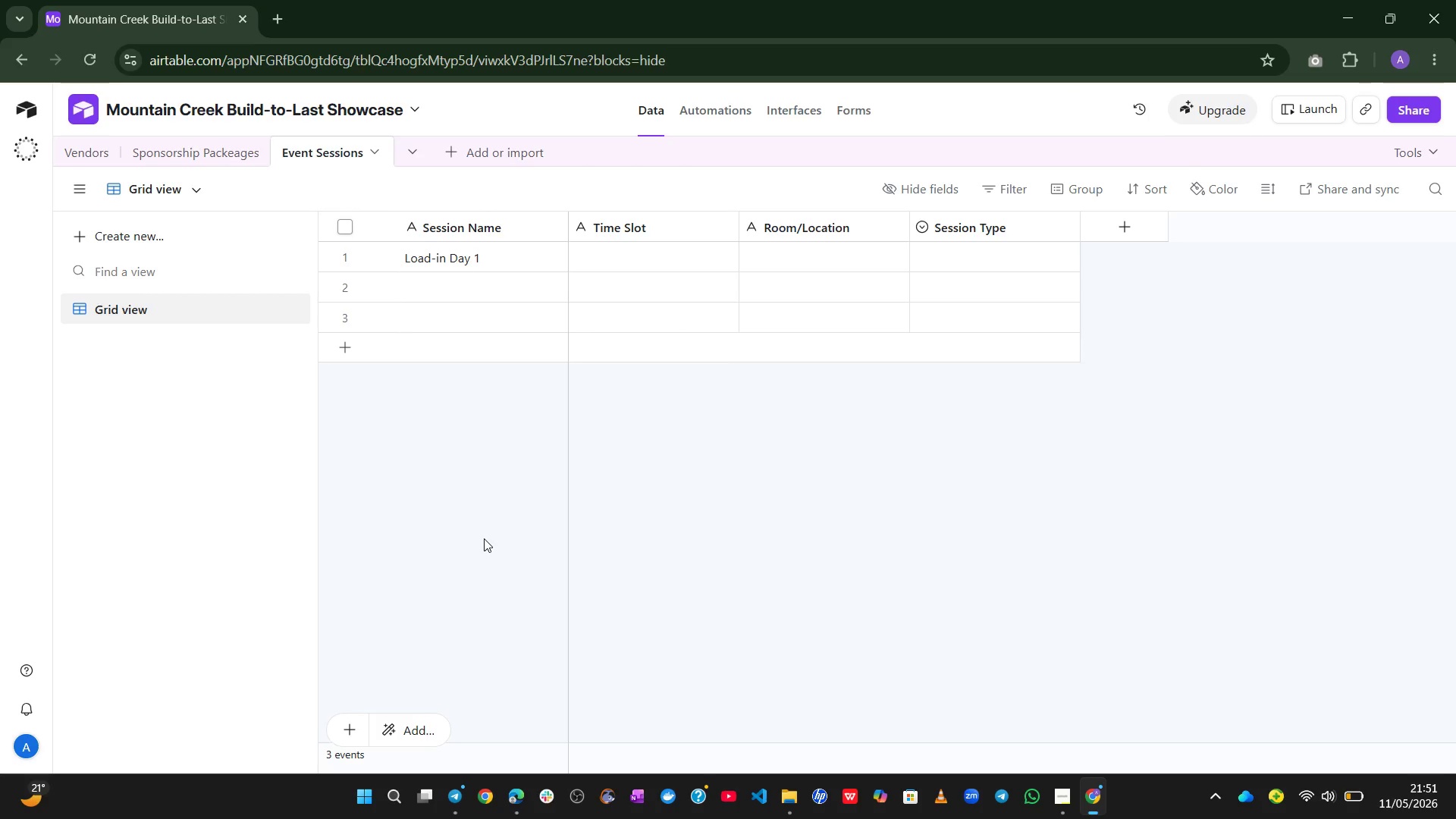 
left_click([523, 271])
 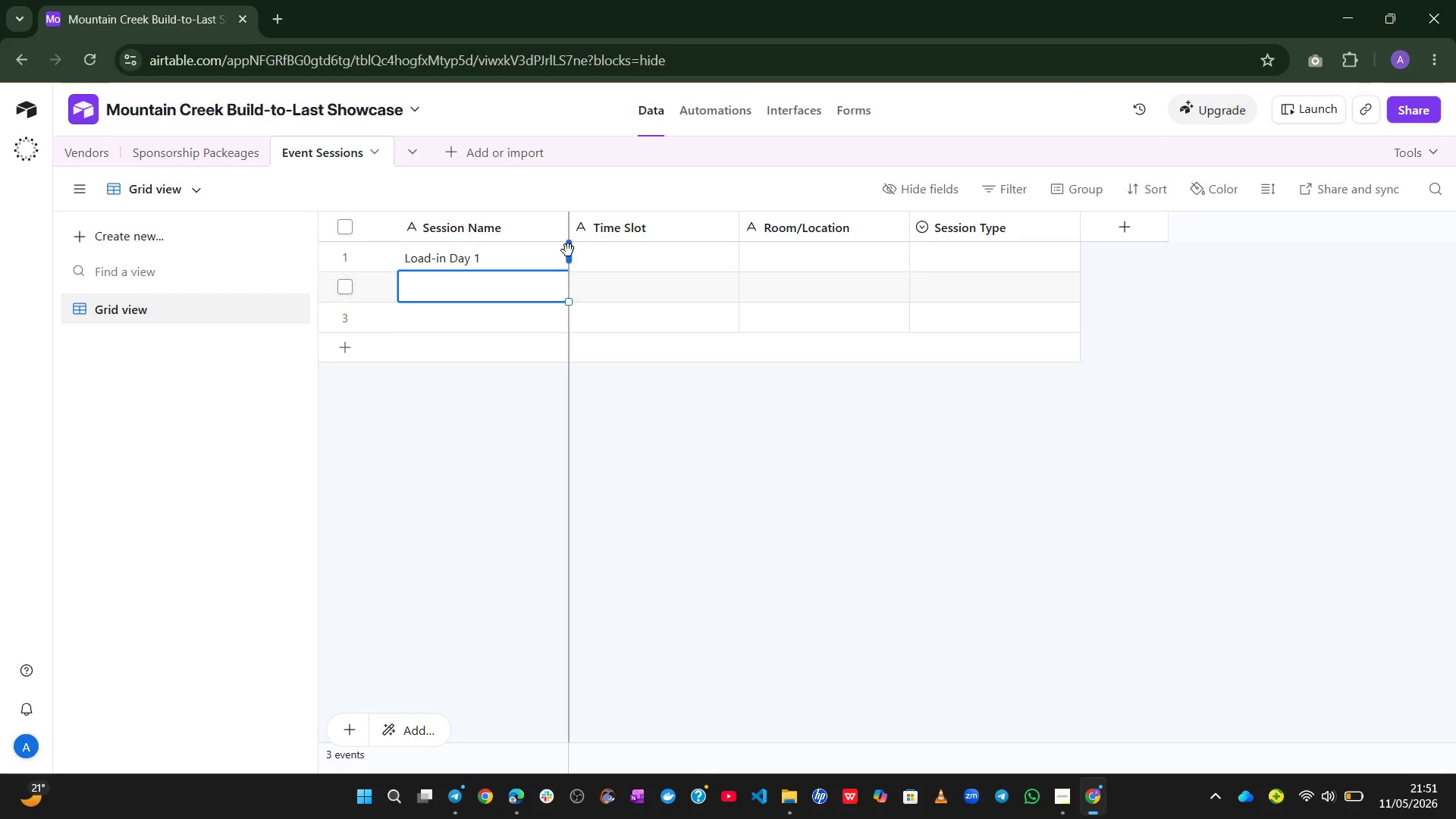 
left_click([568, 249])
 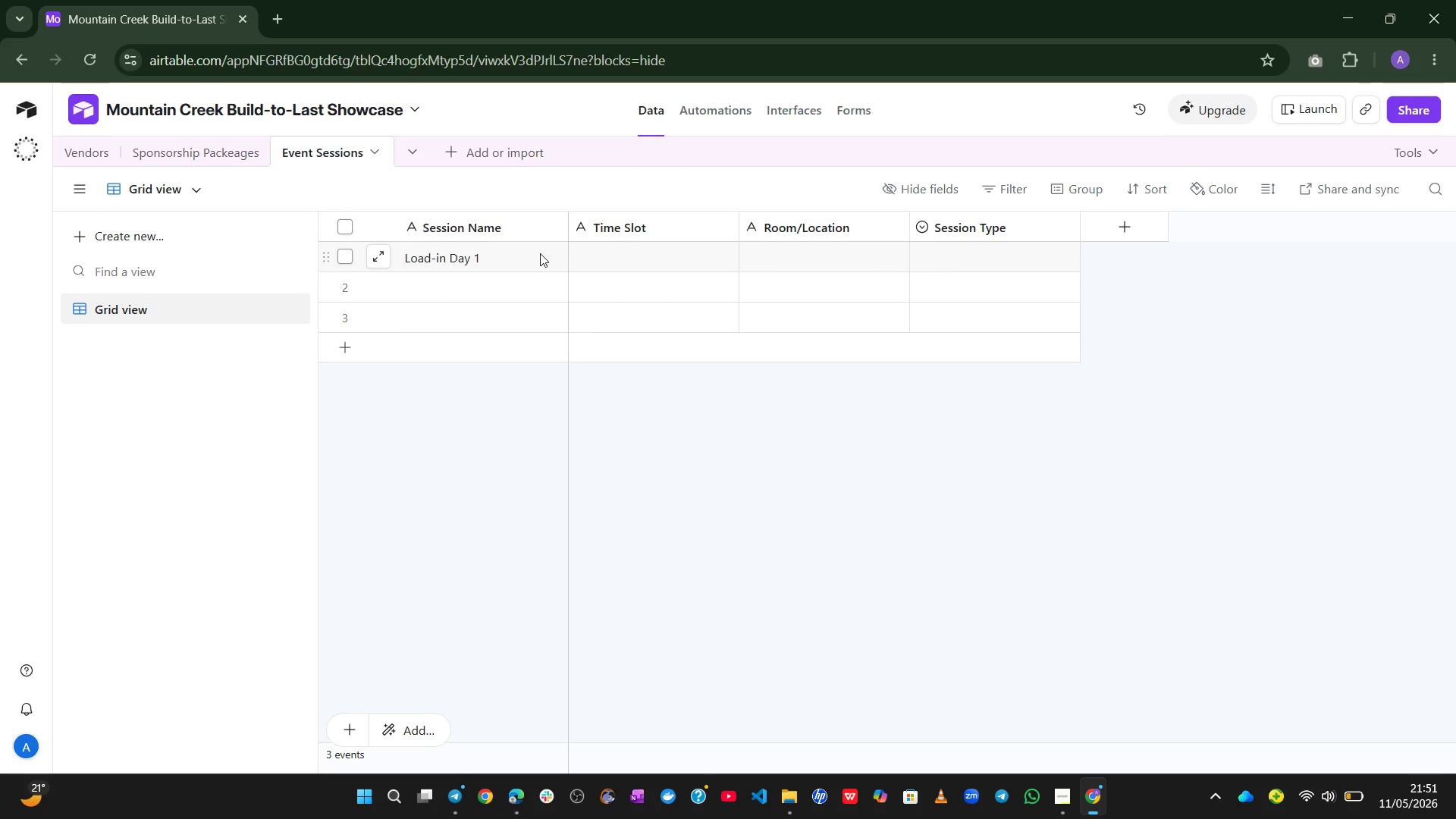 
left_click([540, 253])
 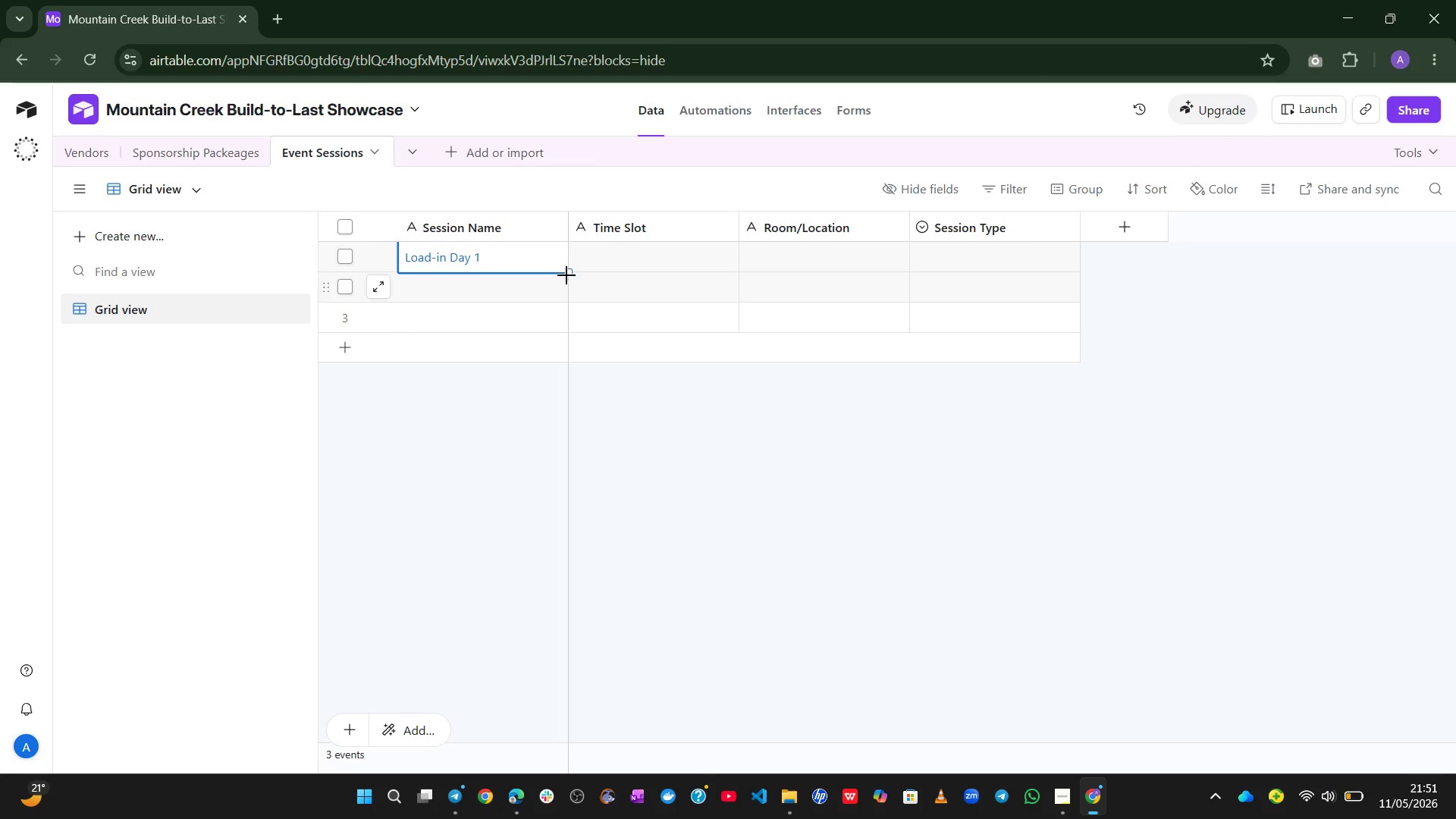 
left_click_drag(start_coordinate=[567, 273], to_coordinate=[561, 324])
 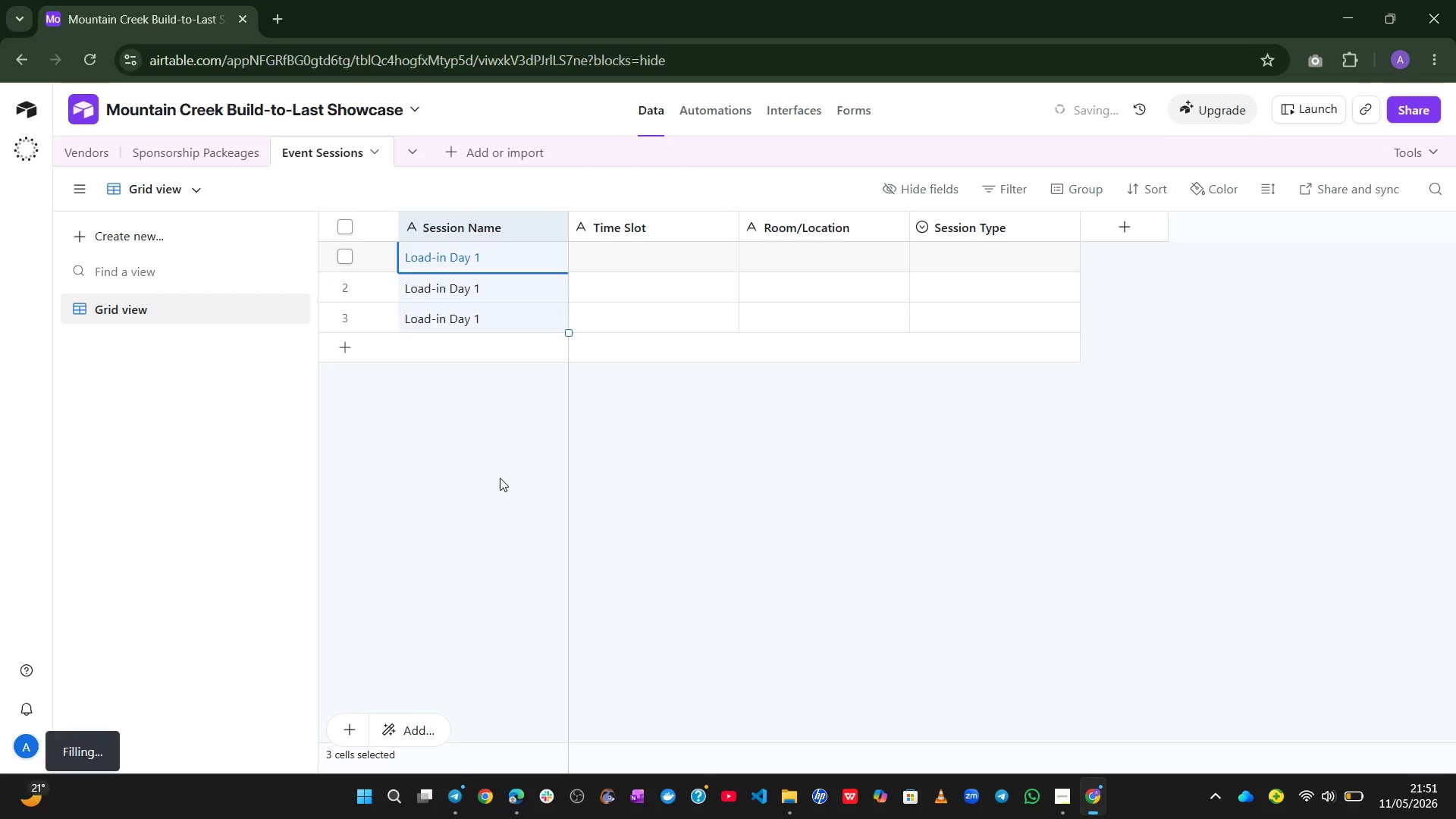 
left_click([500, 478])
 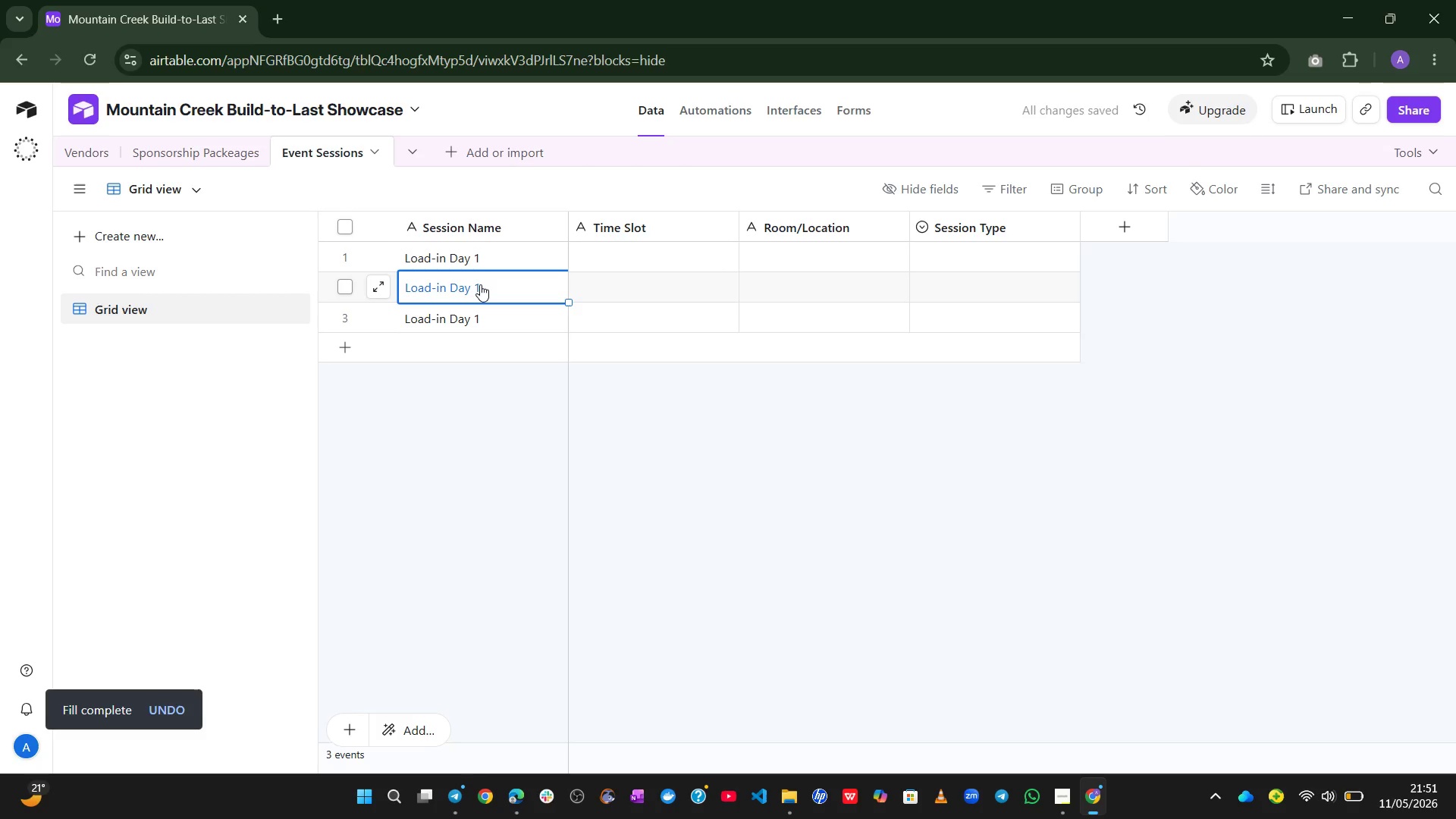 
double_click([480, 284])
 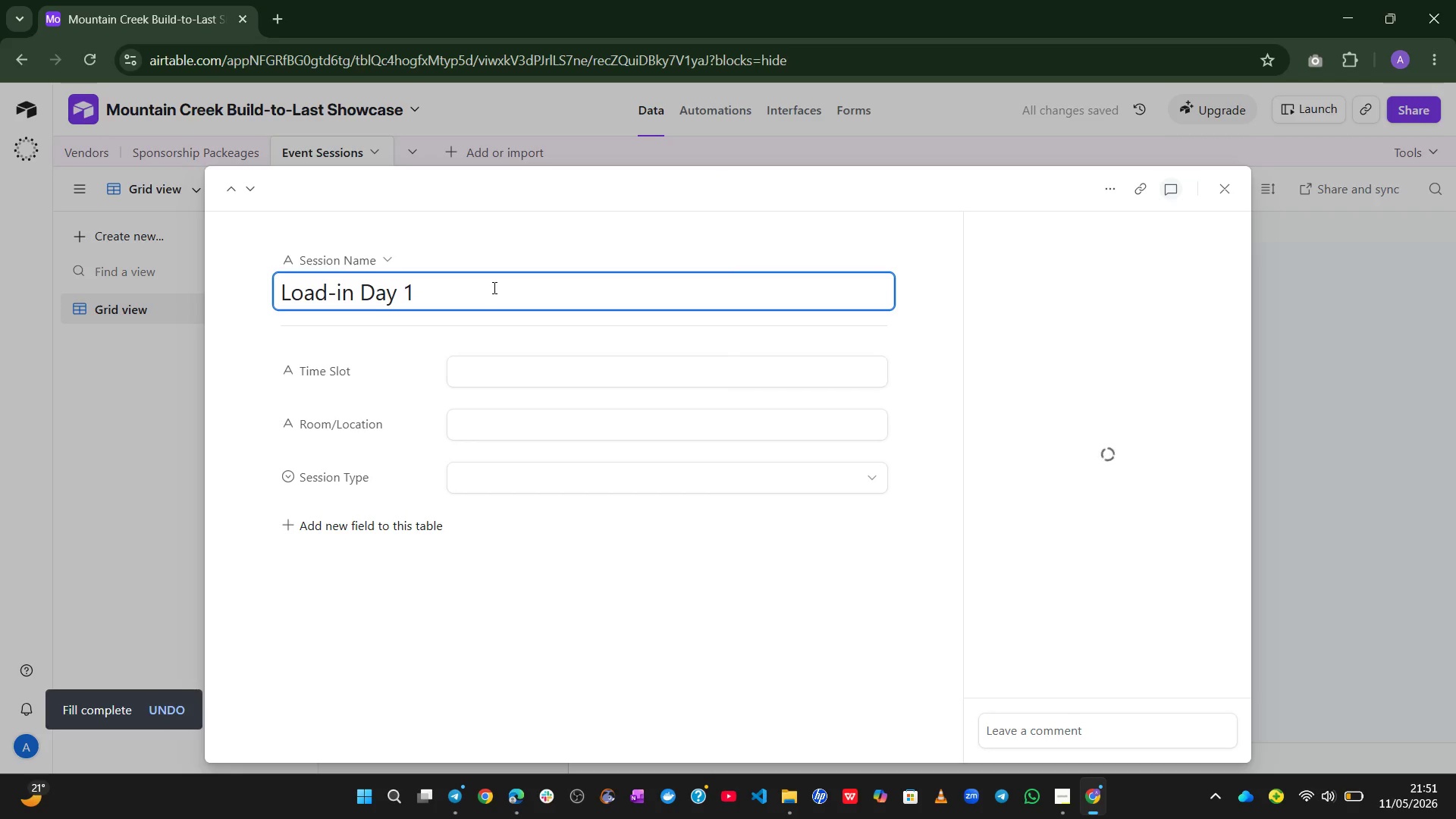 
key(Backspace)
 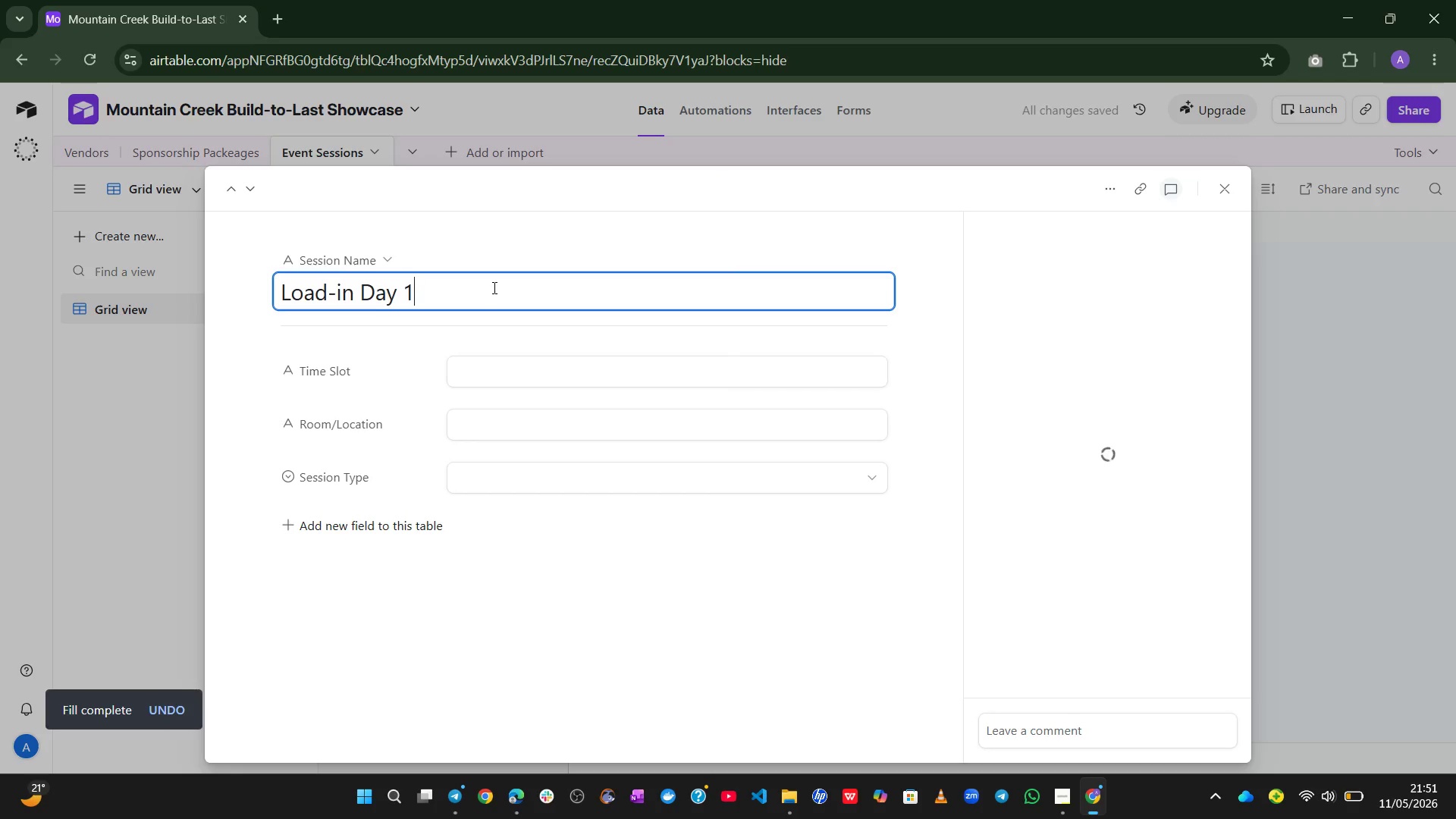 
key(2)
 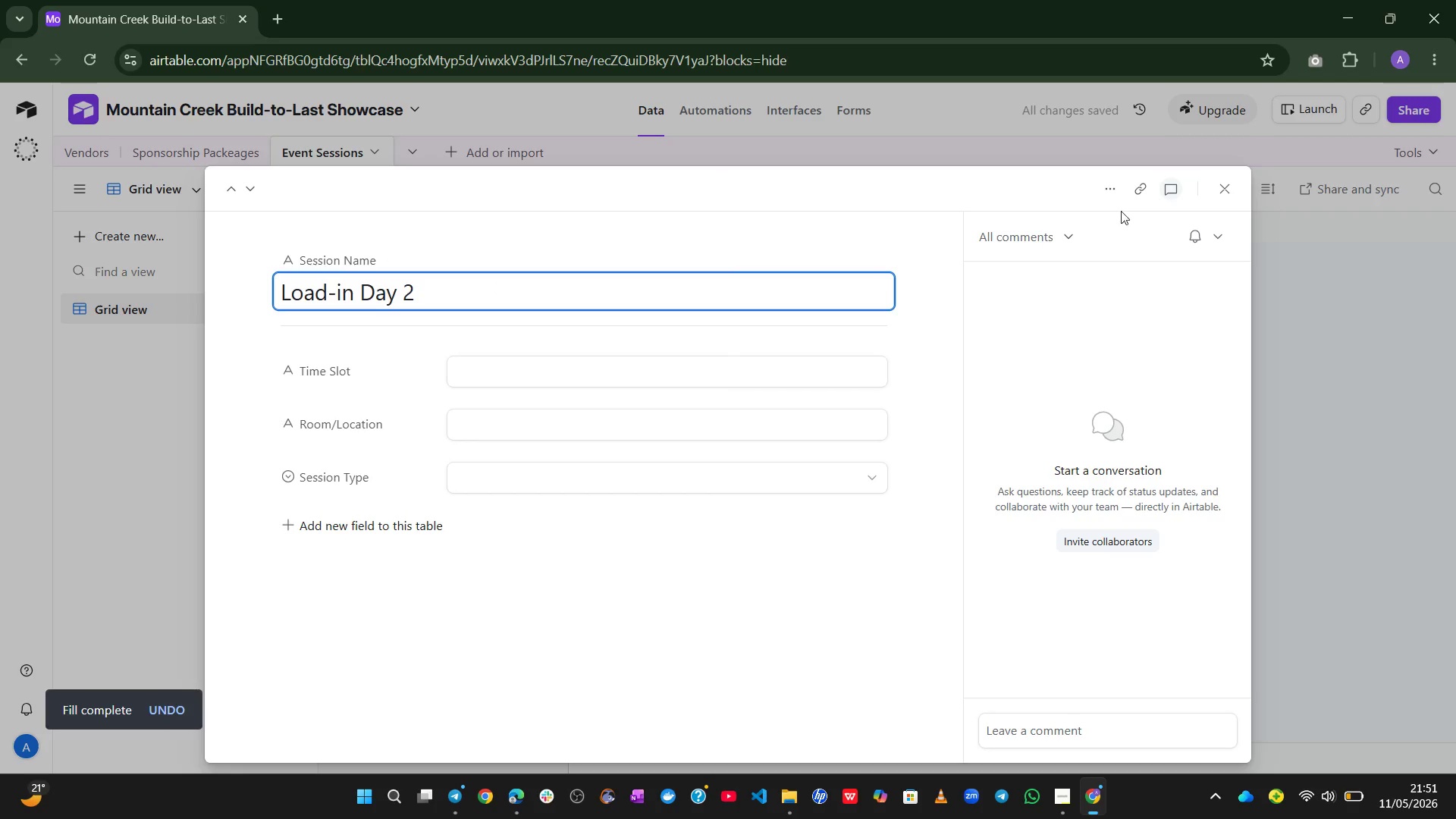 
left_click([1225, 193])
 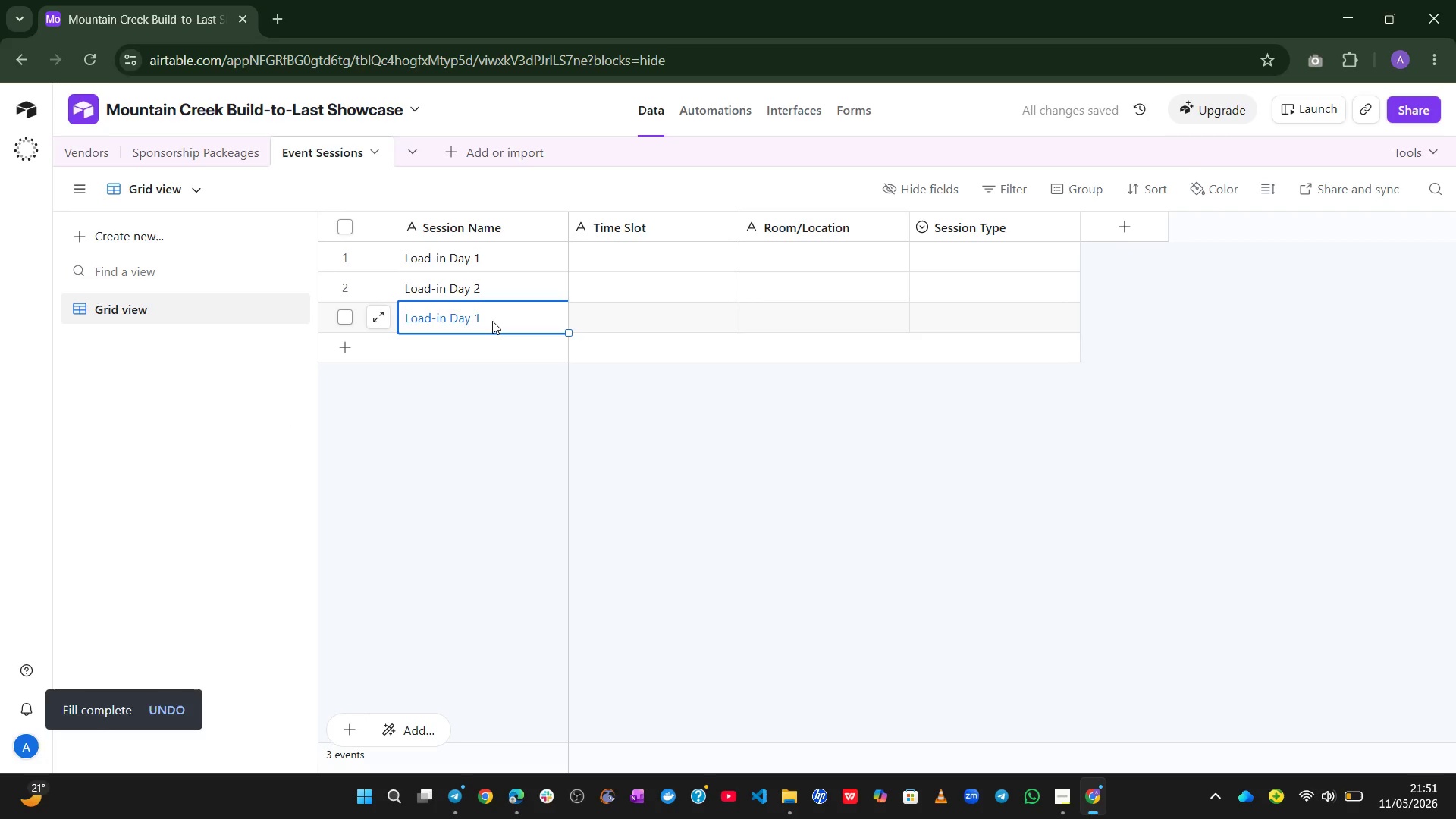 
double_click([492, 321])
 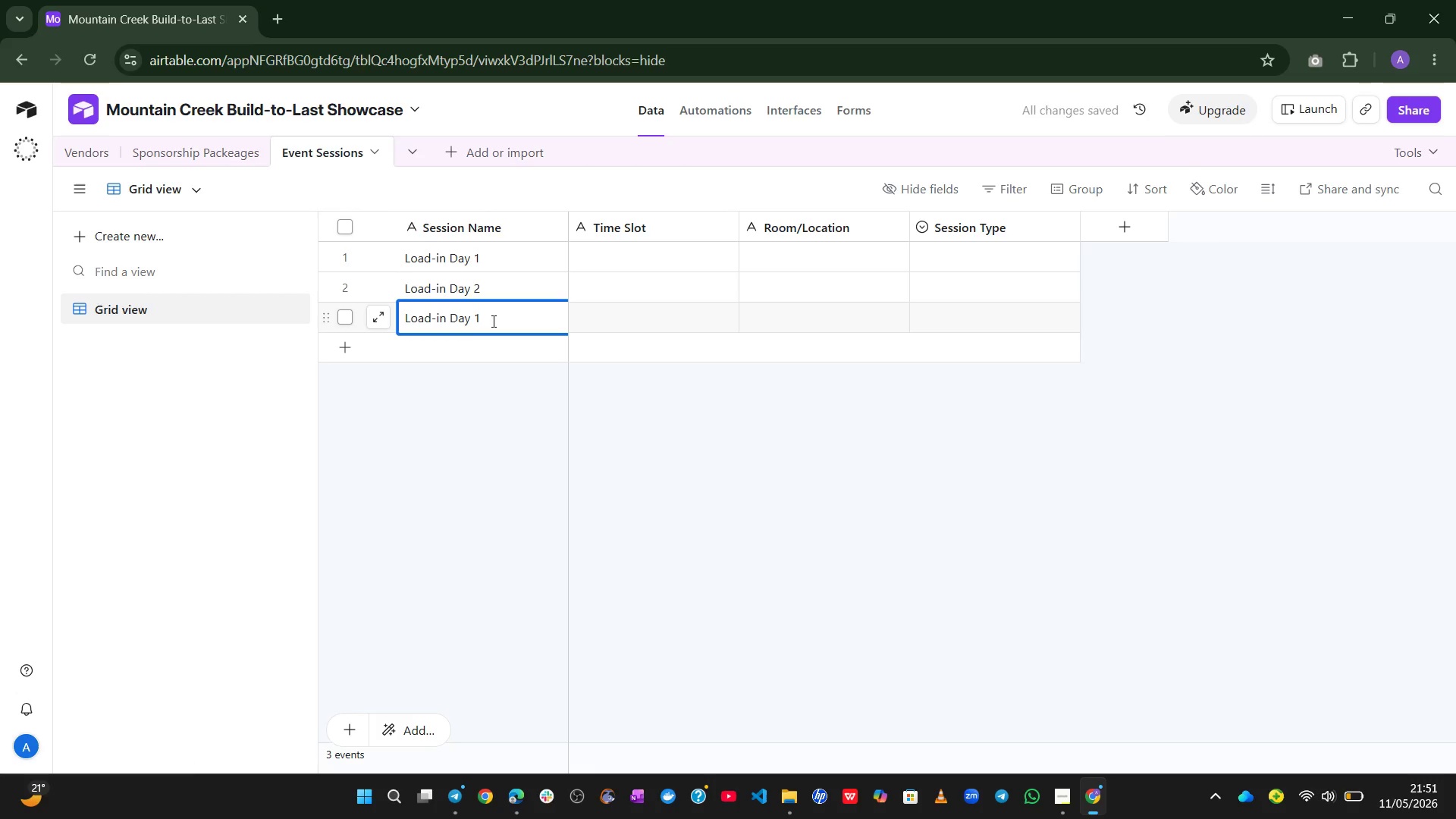 
key(Backspace)
 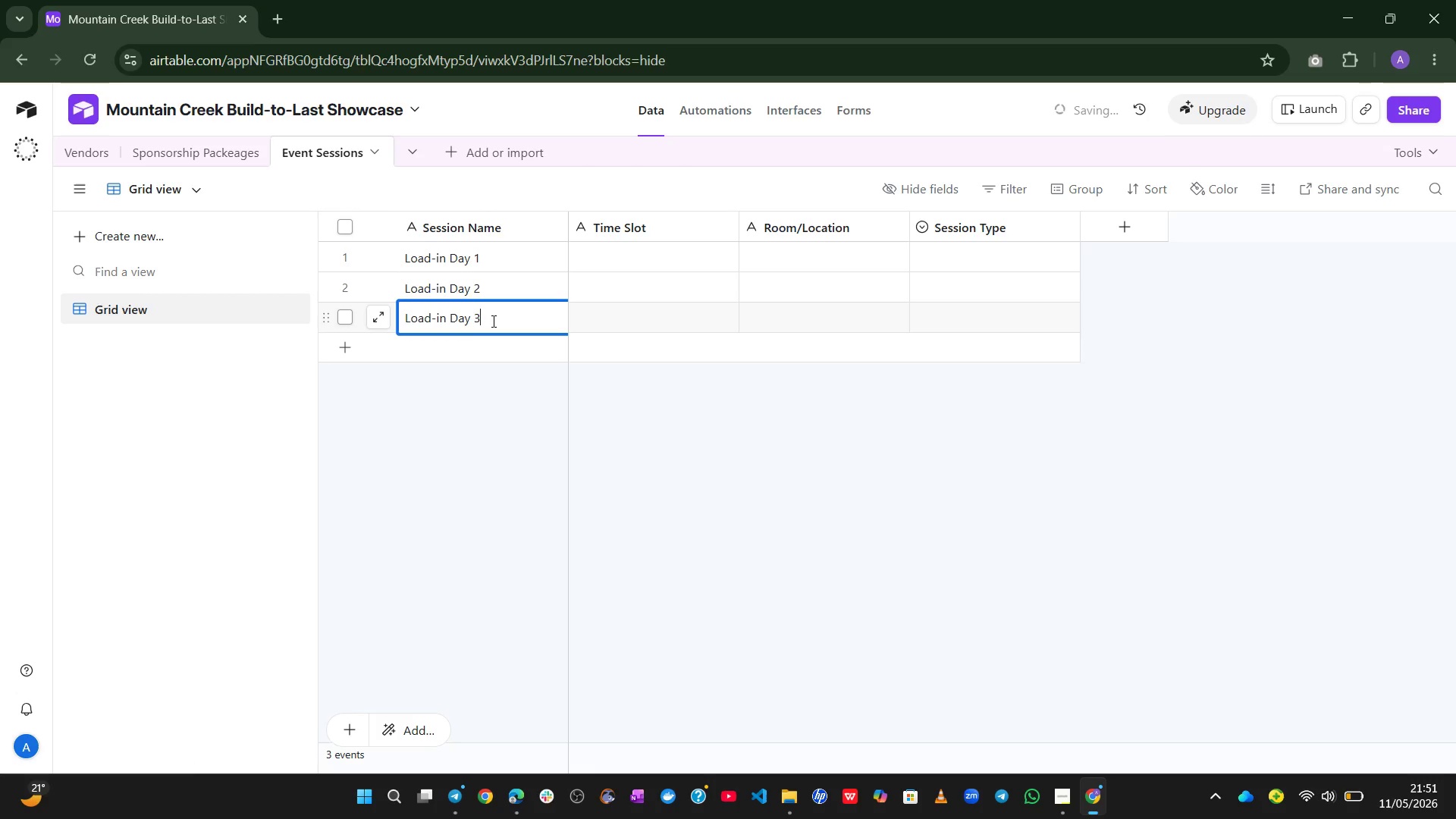 
key(3)
 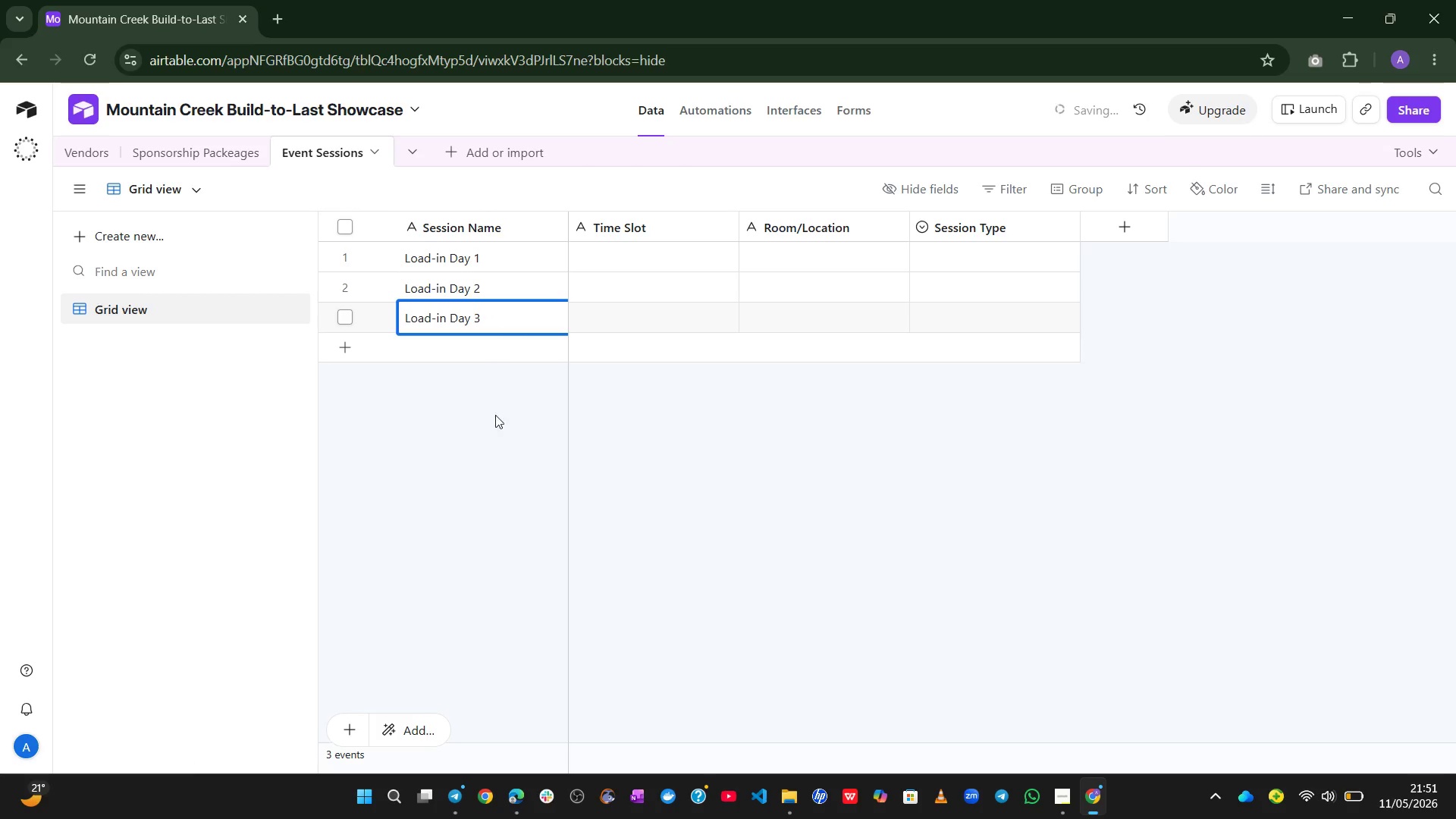 
left_click([494, 454])
 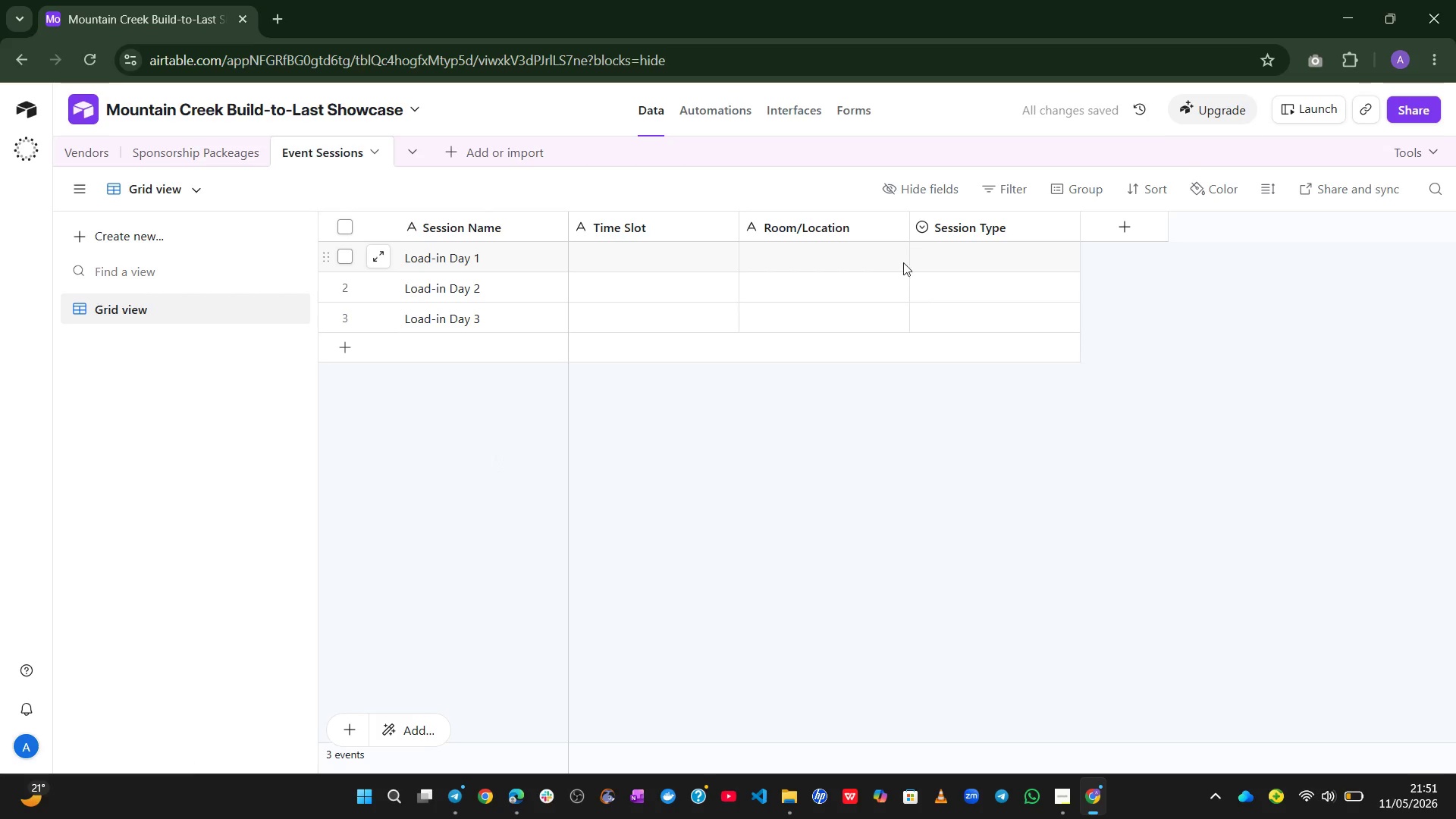 
left_click([535, 315])
 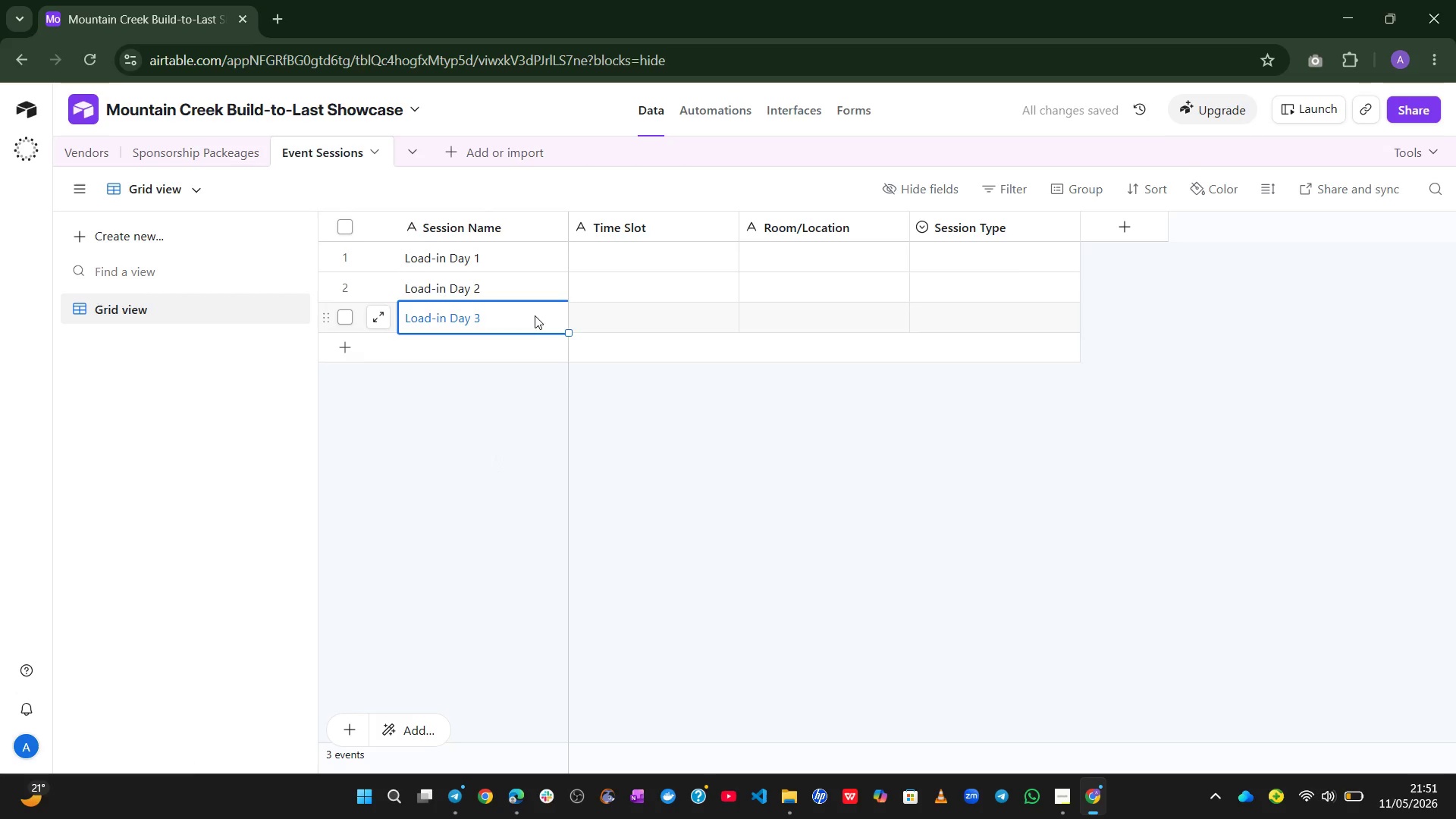 
hold_key(key=ShiftLeft, duration=0.86)
 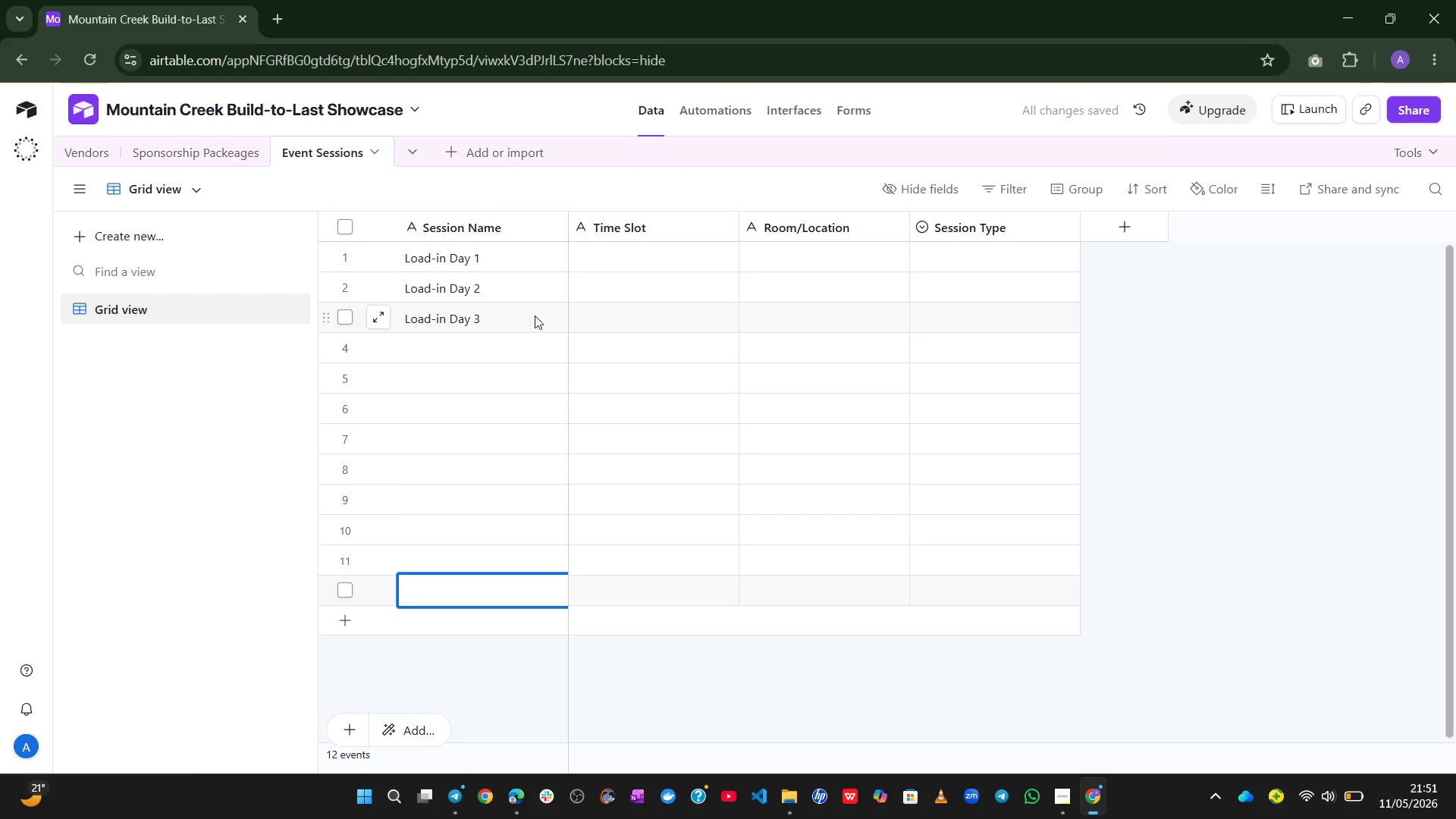 
hold_key(key=Enter, duration=0.77)
 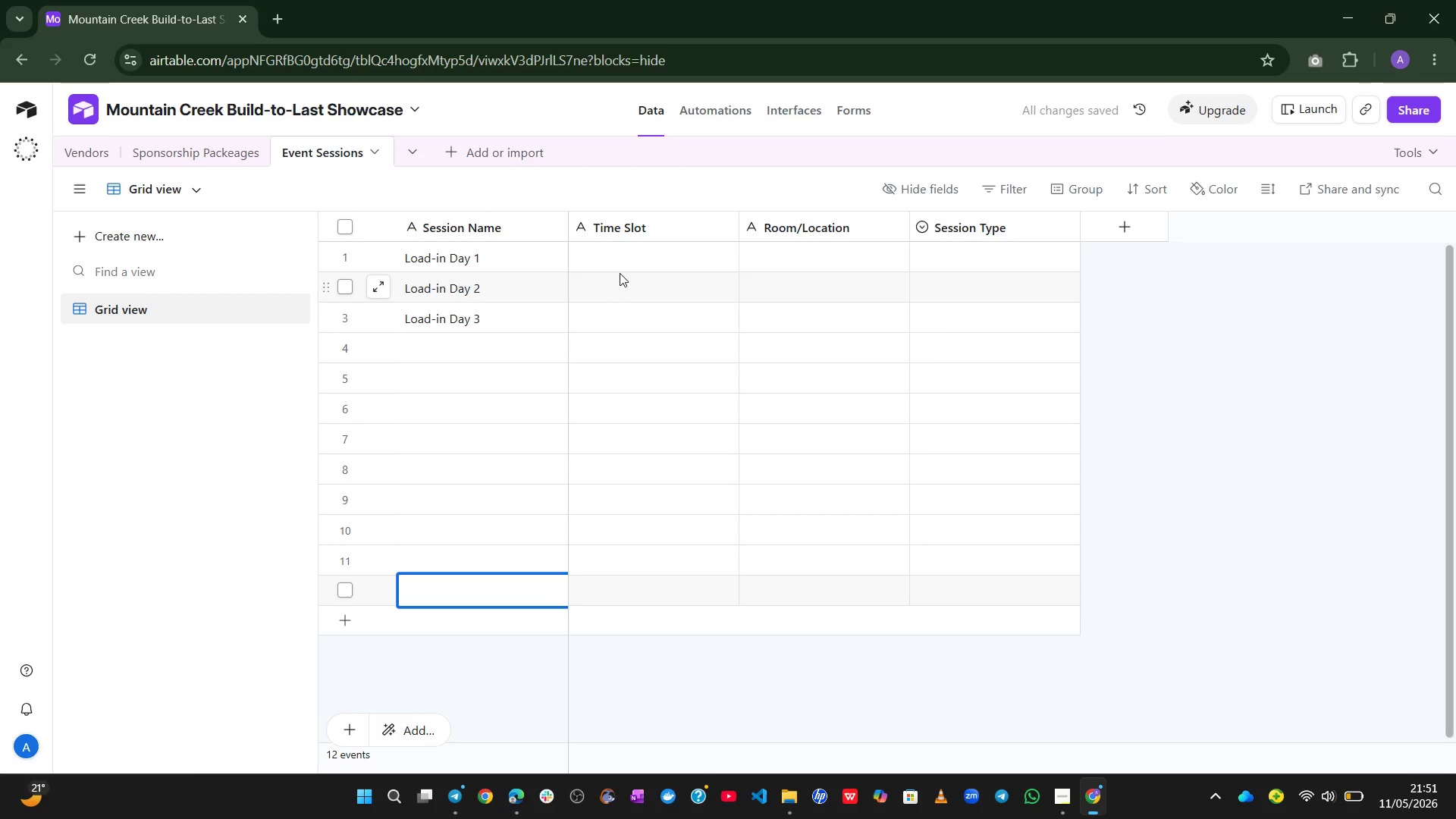 
left_click([623, 271])
 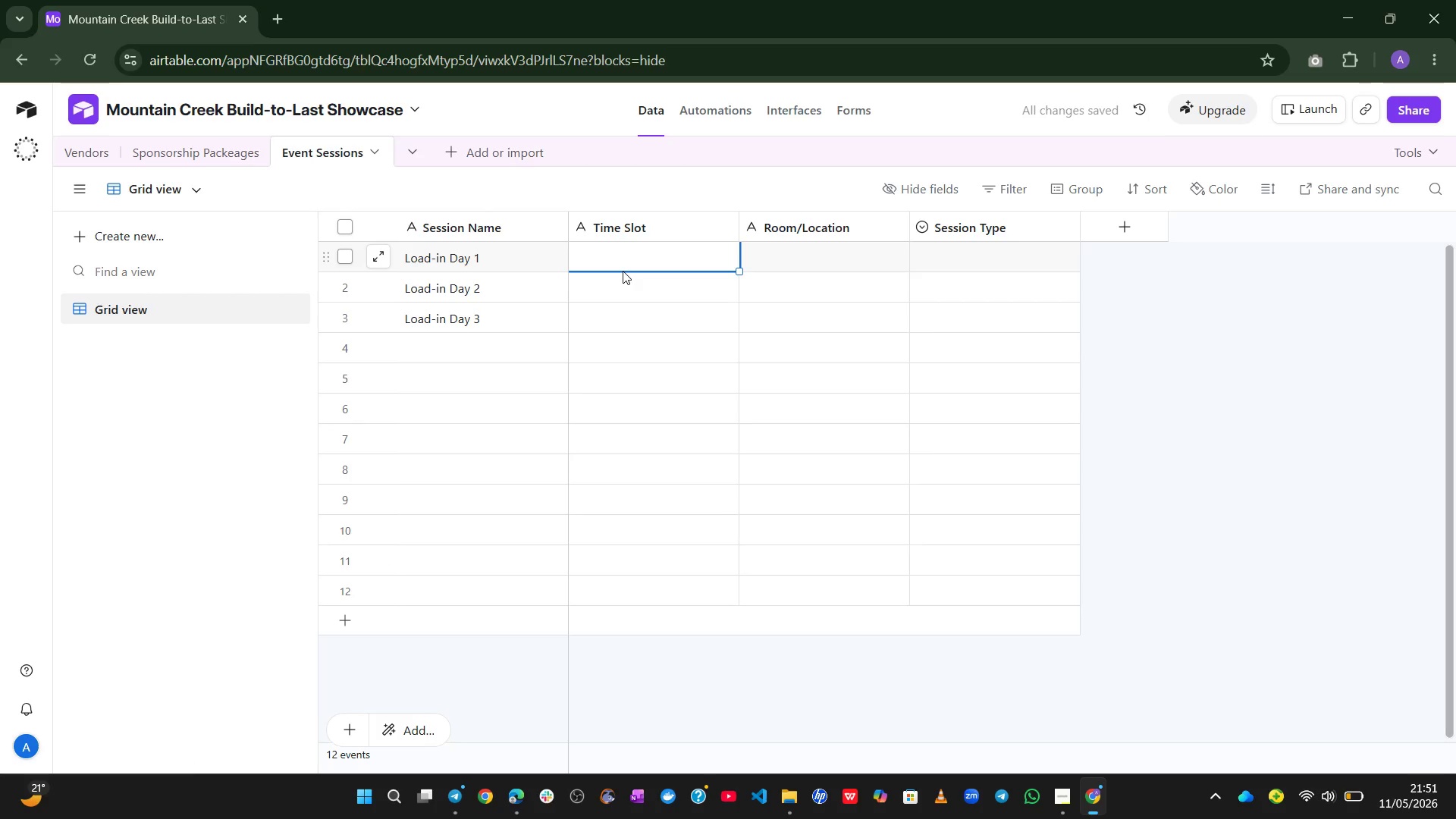 
type(Sep 10)
 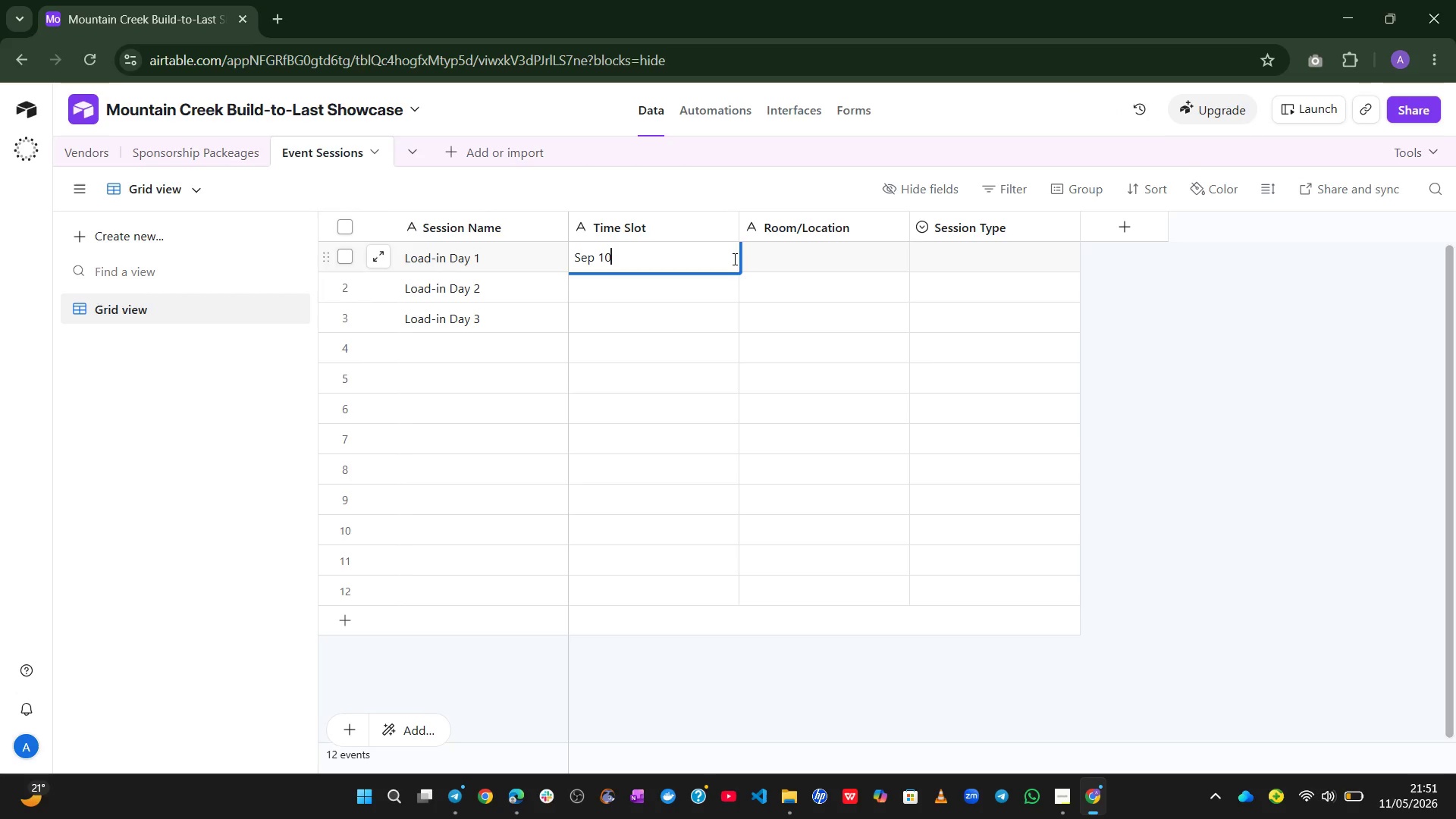 
wait(6.2)
 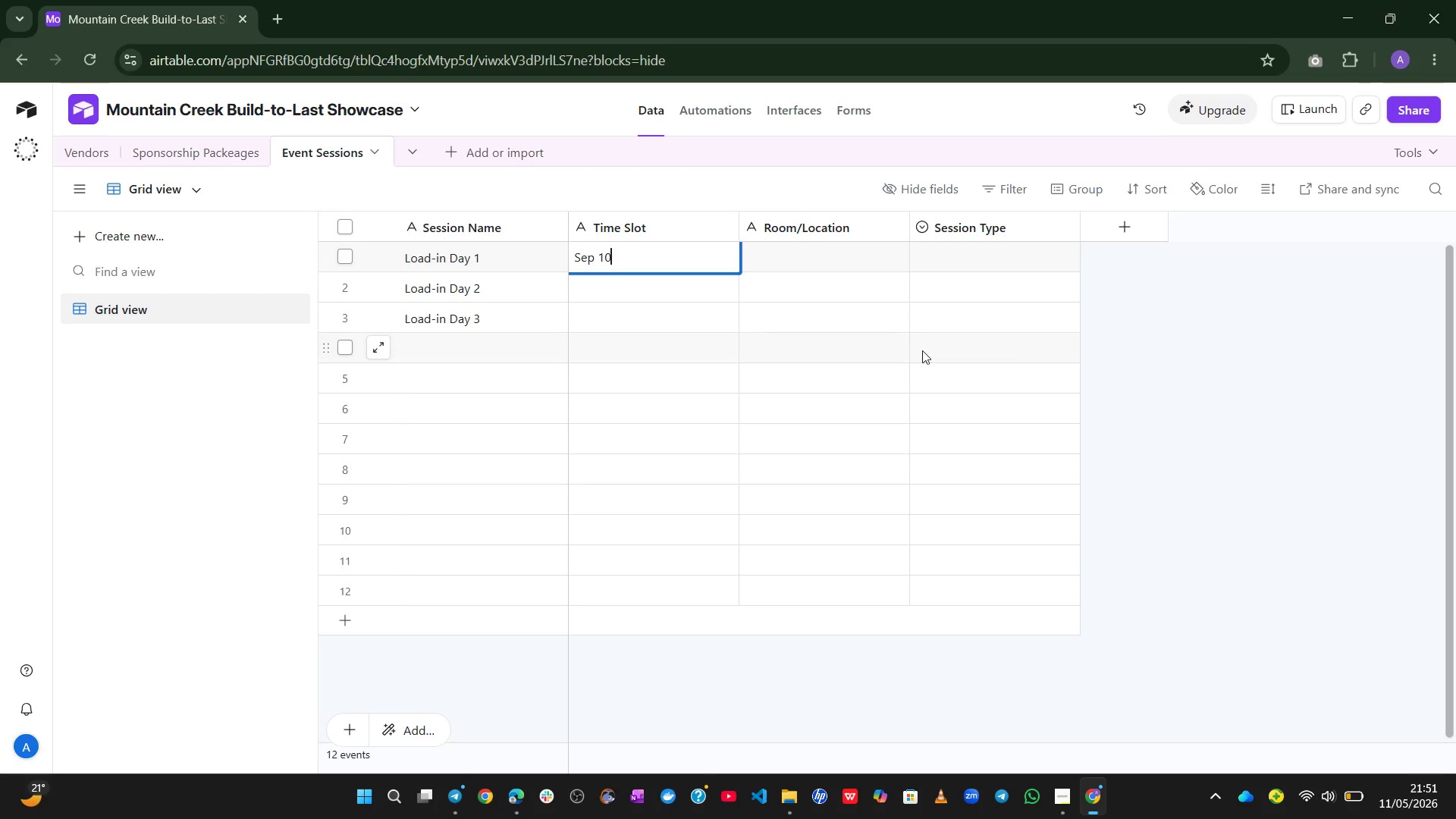 
left_click([742, 197])
 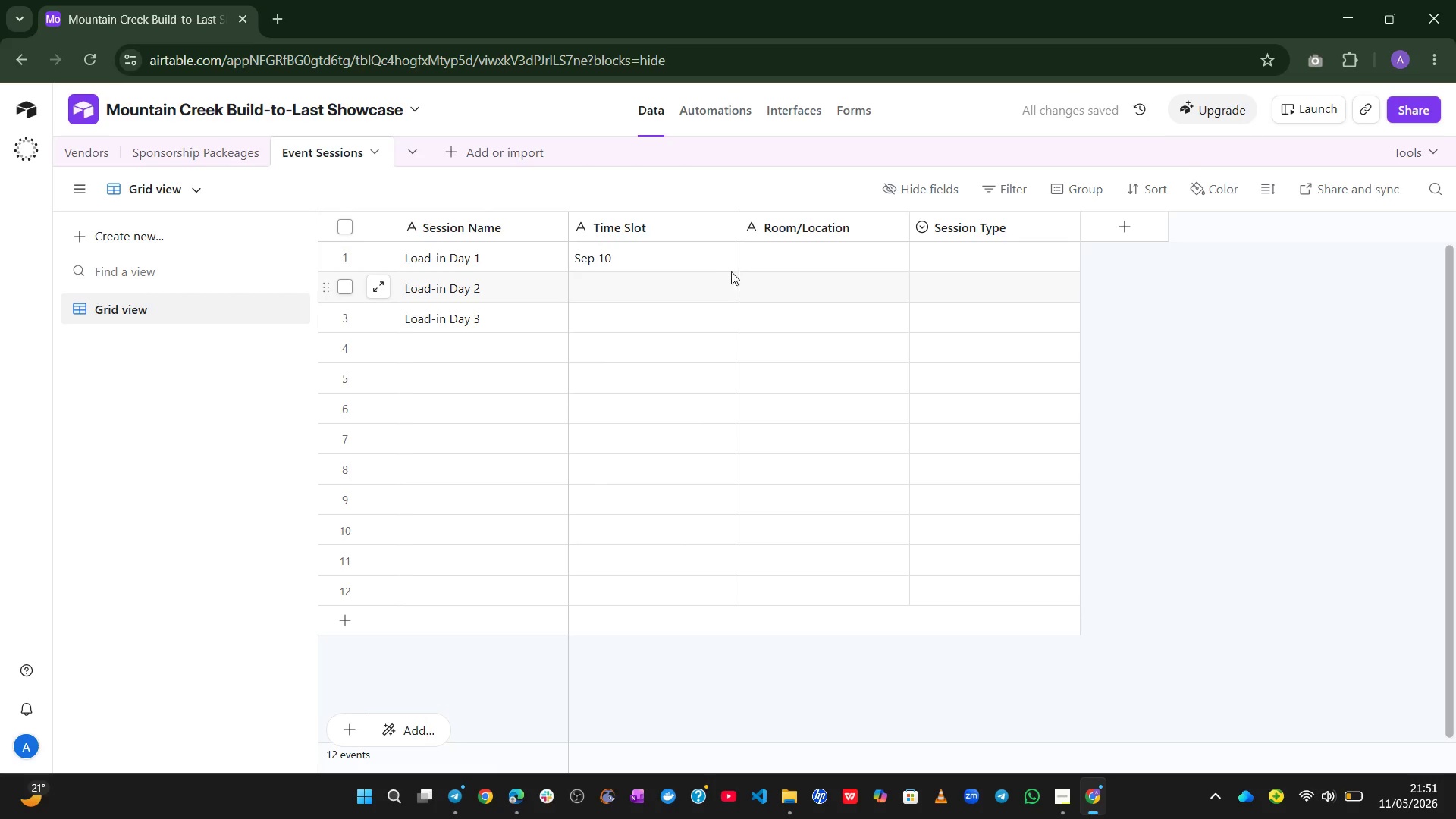 
left_click([723, 266])
 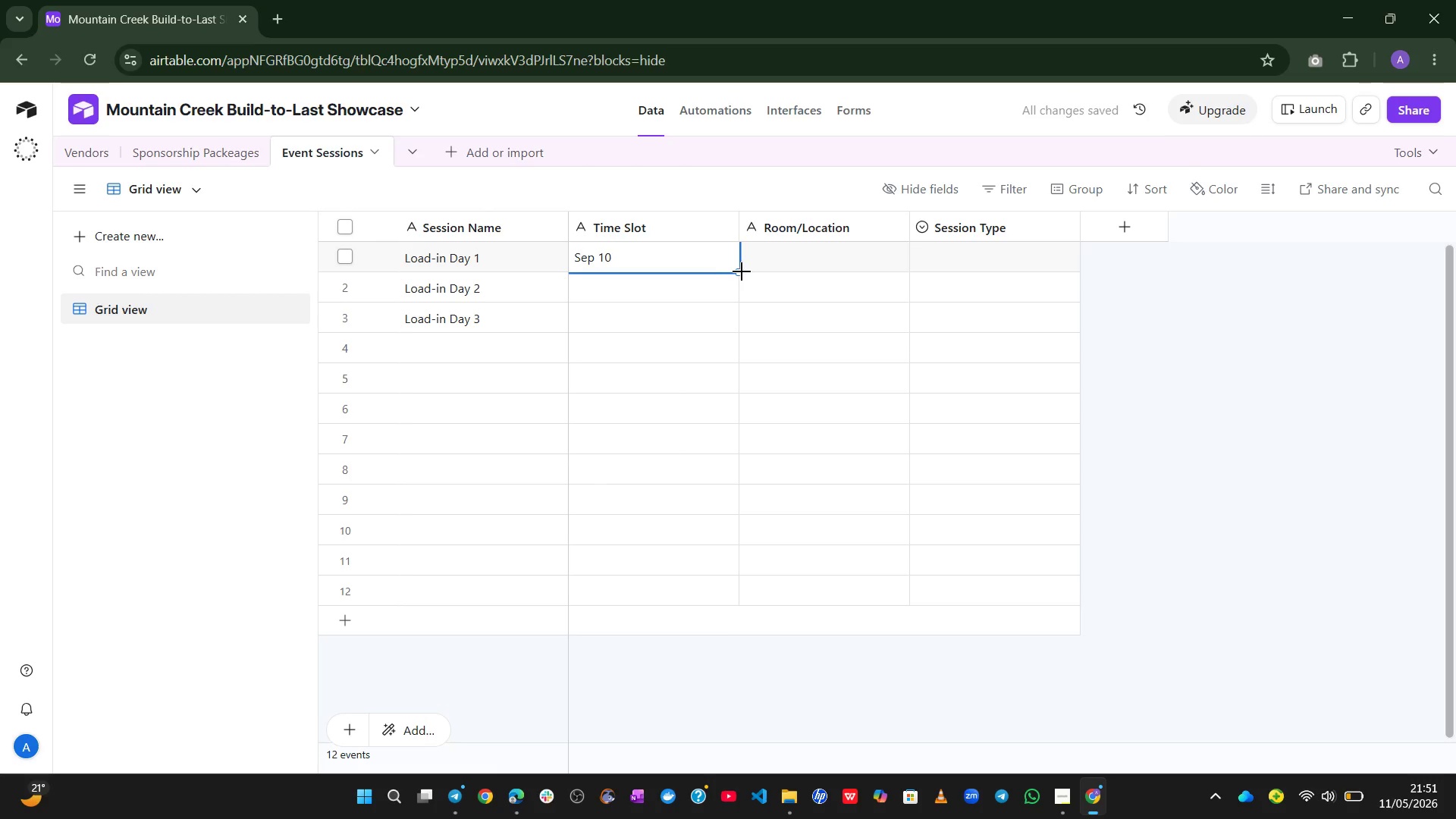 
left_click_drag(start_coordinate=[742, 271], to_coordinate=[719, 498])
 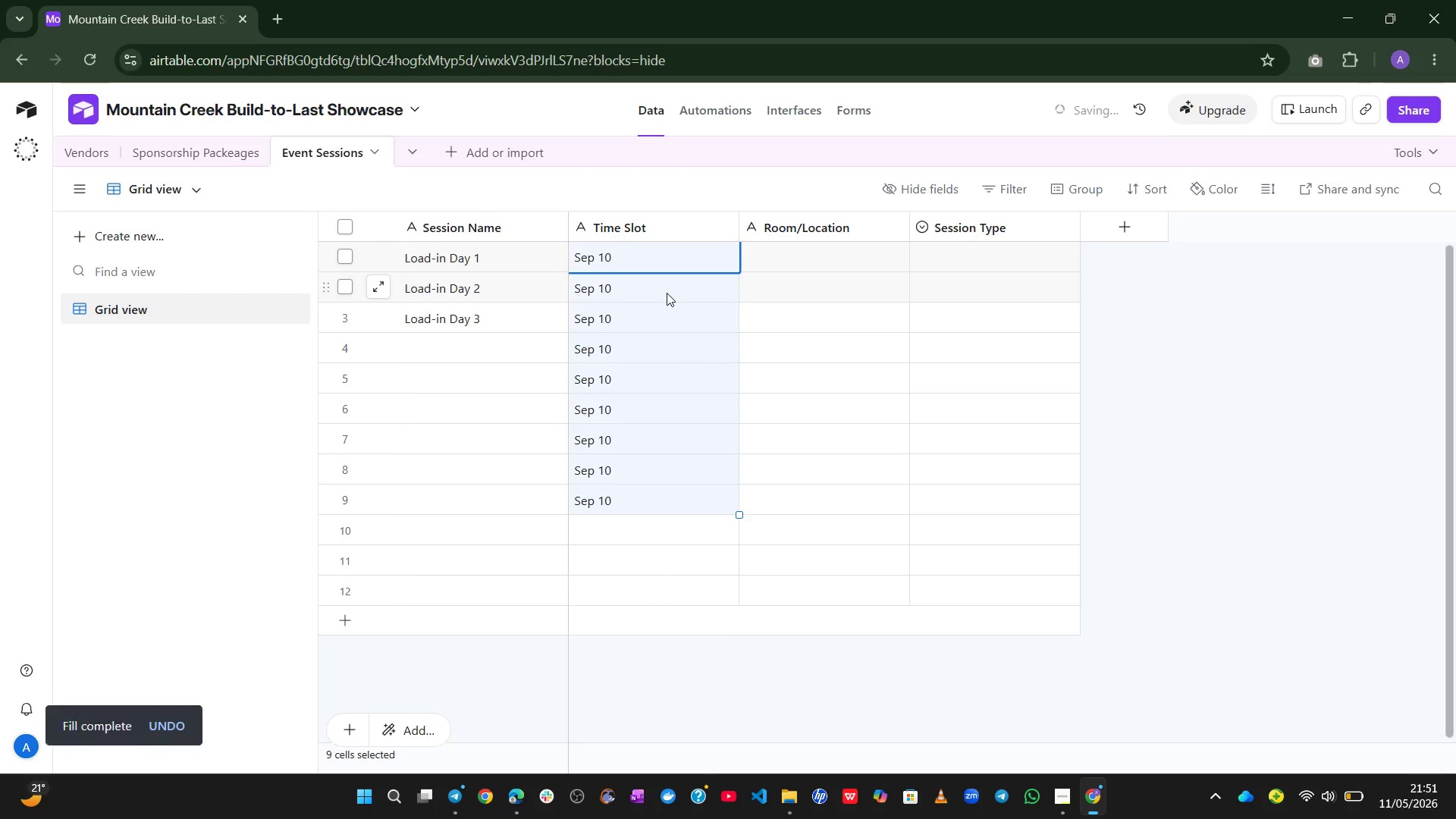 
left_click([646, 290])
 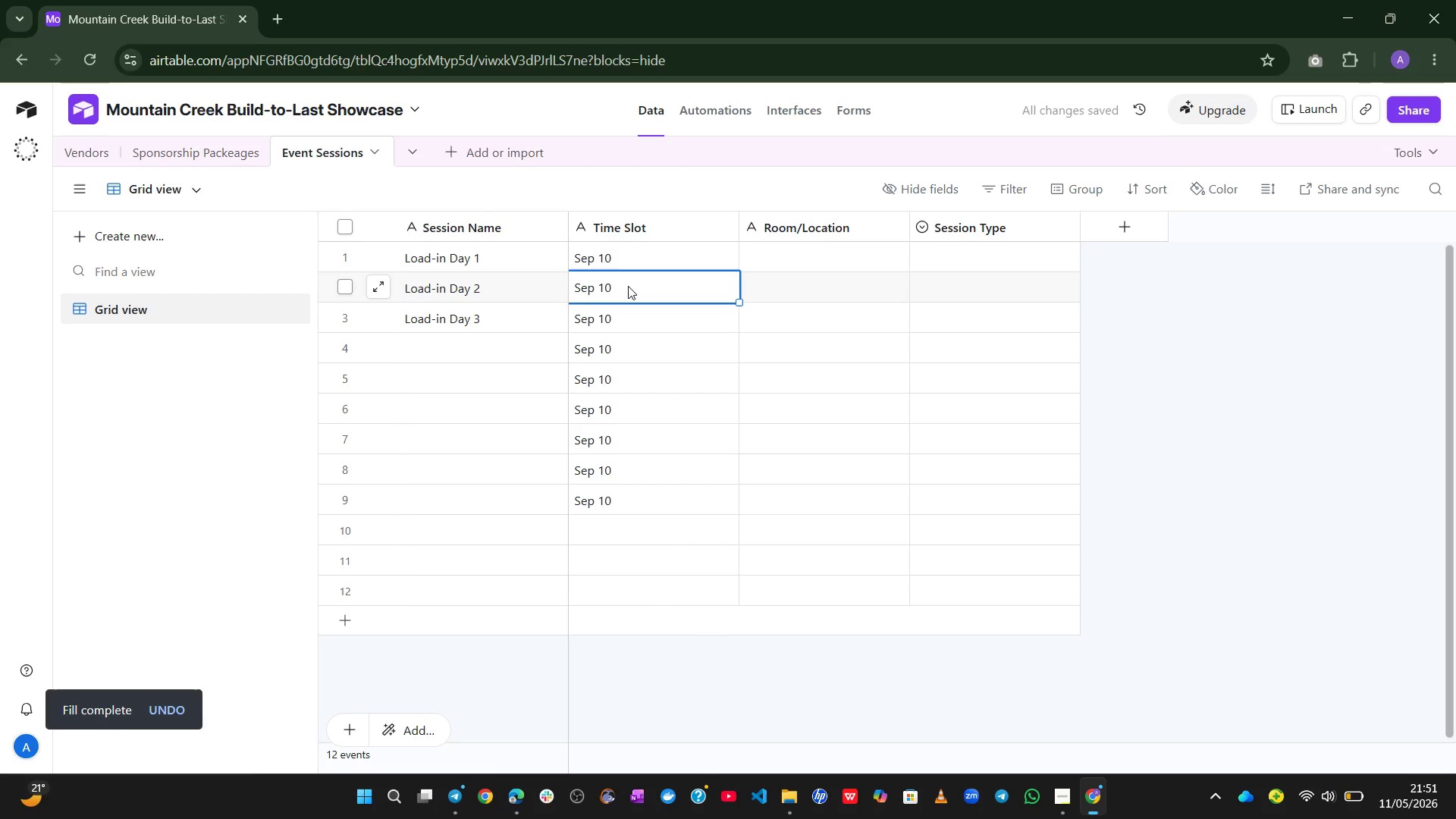 
double_click([628, 286])
 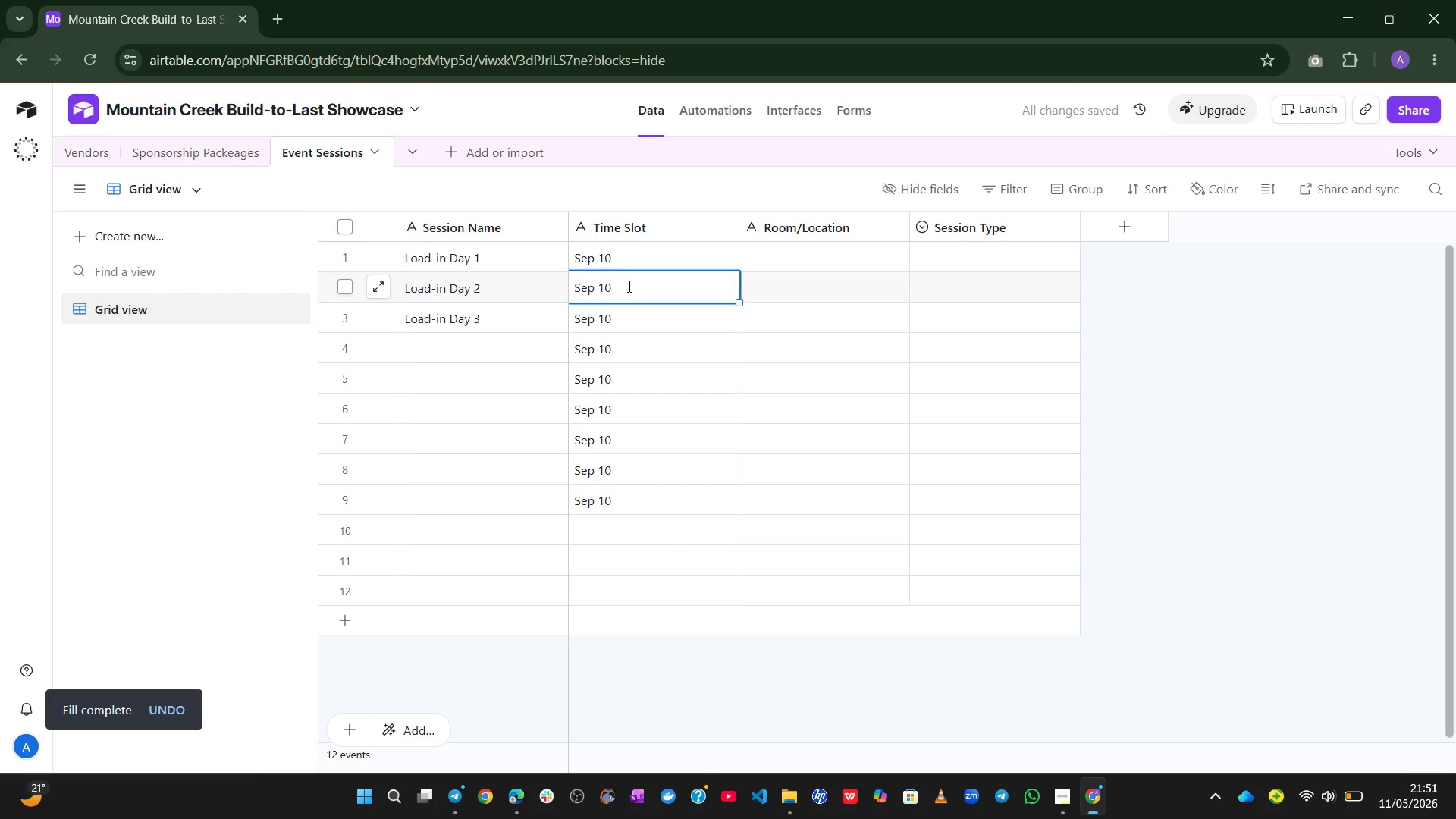 
triple_click([628, 286])
 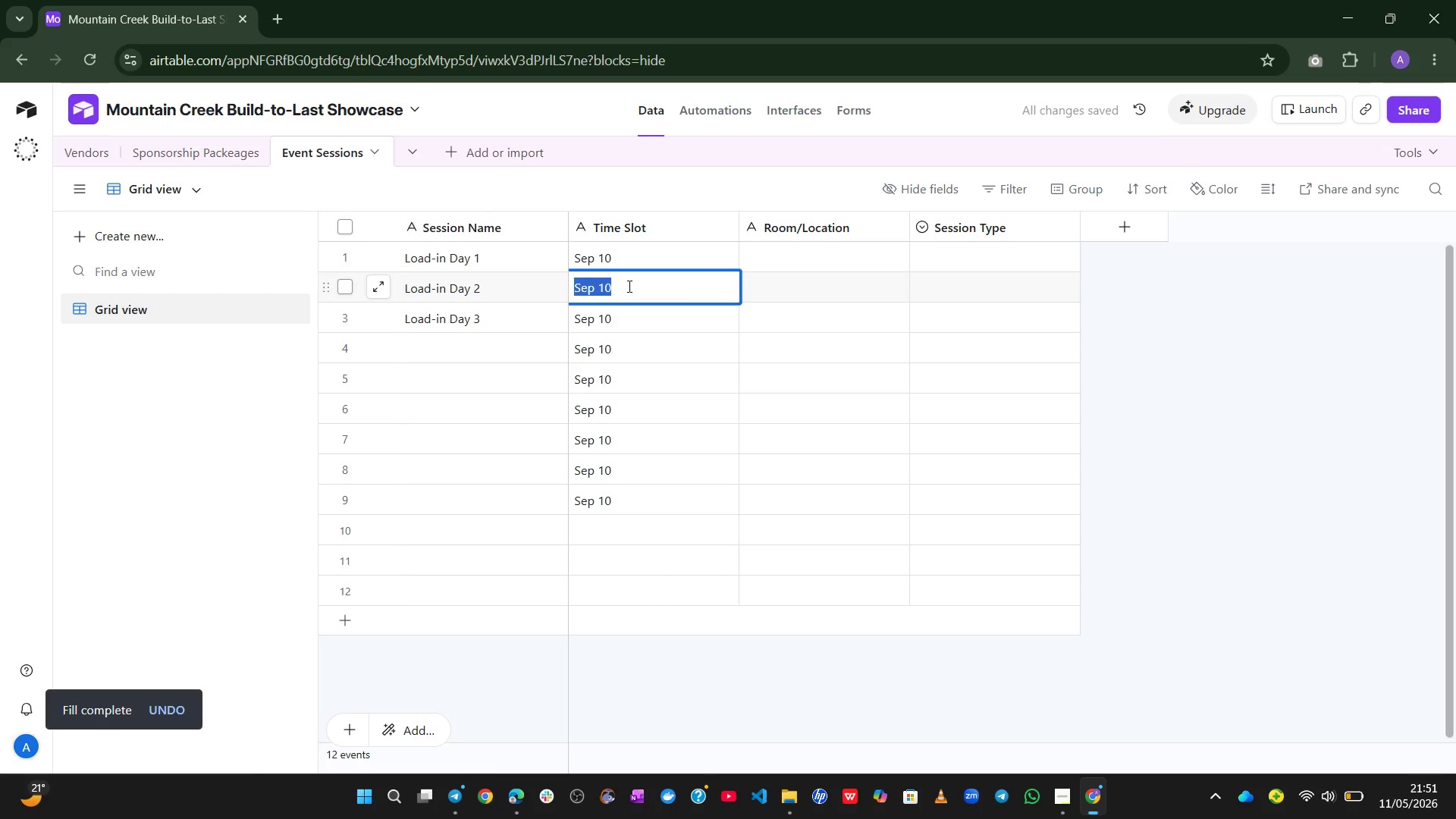 
left_click([628, 286])
 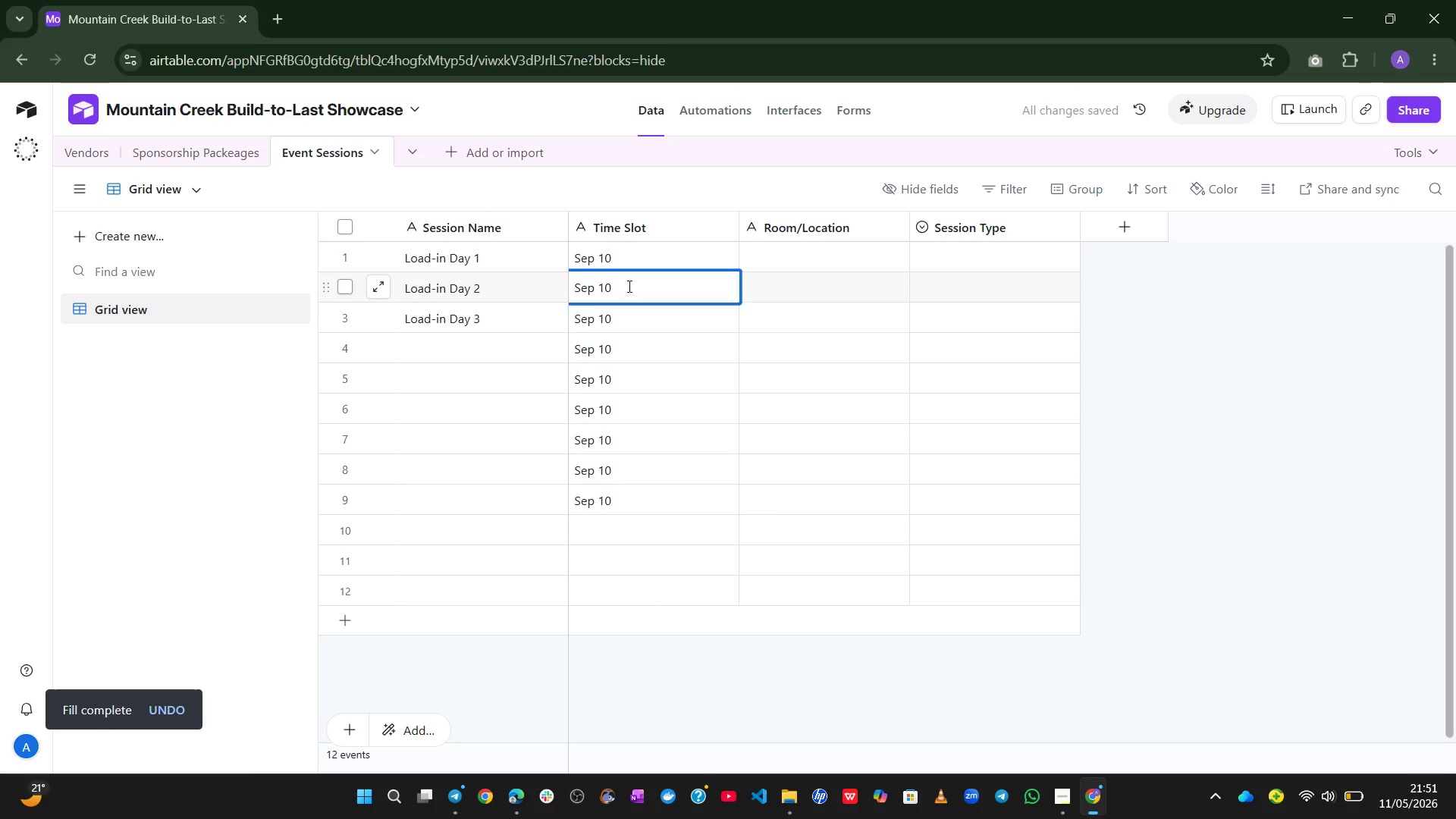 
key(Backspace)
 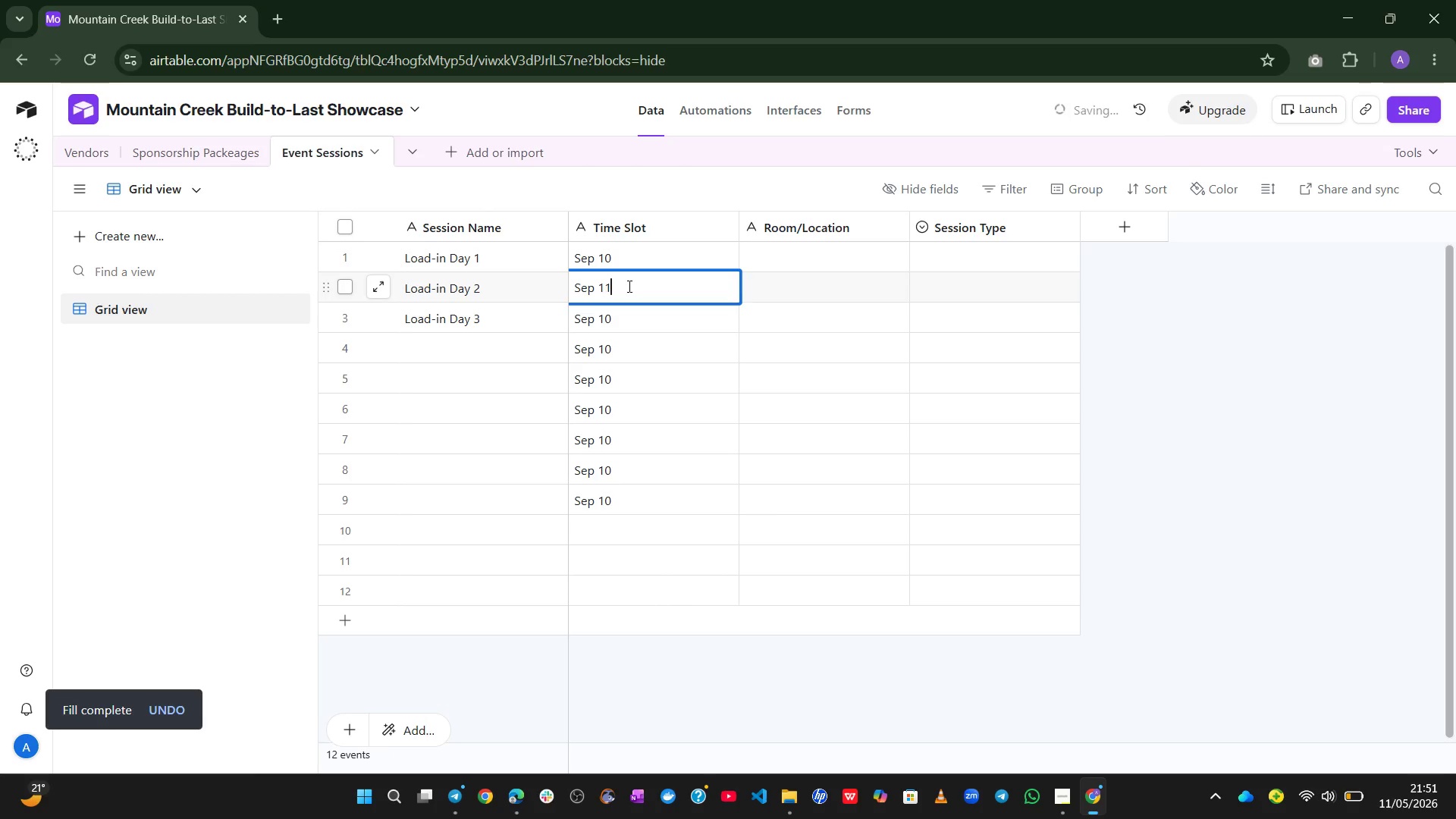 
key(1)
 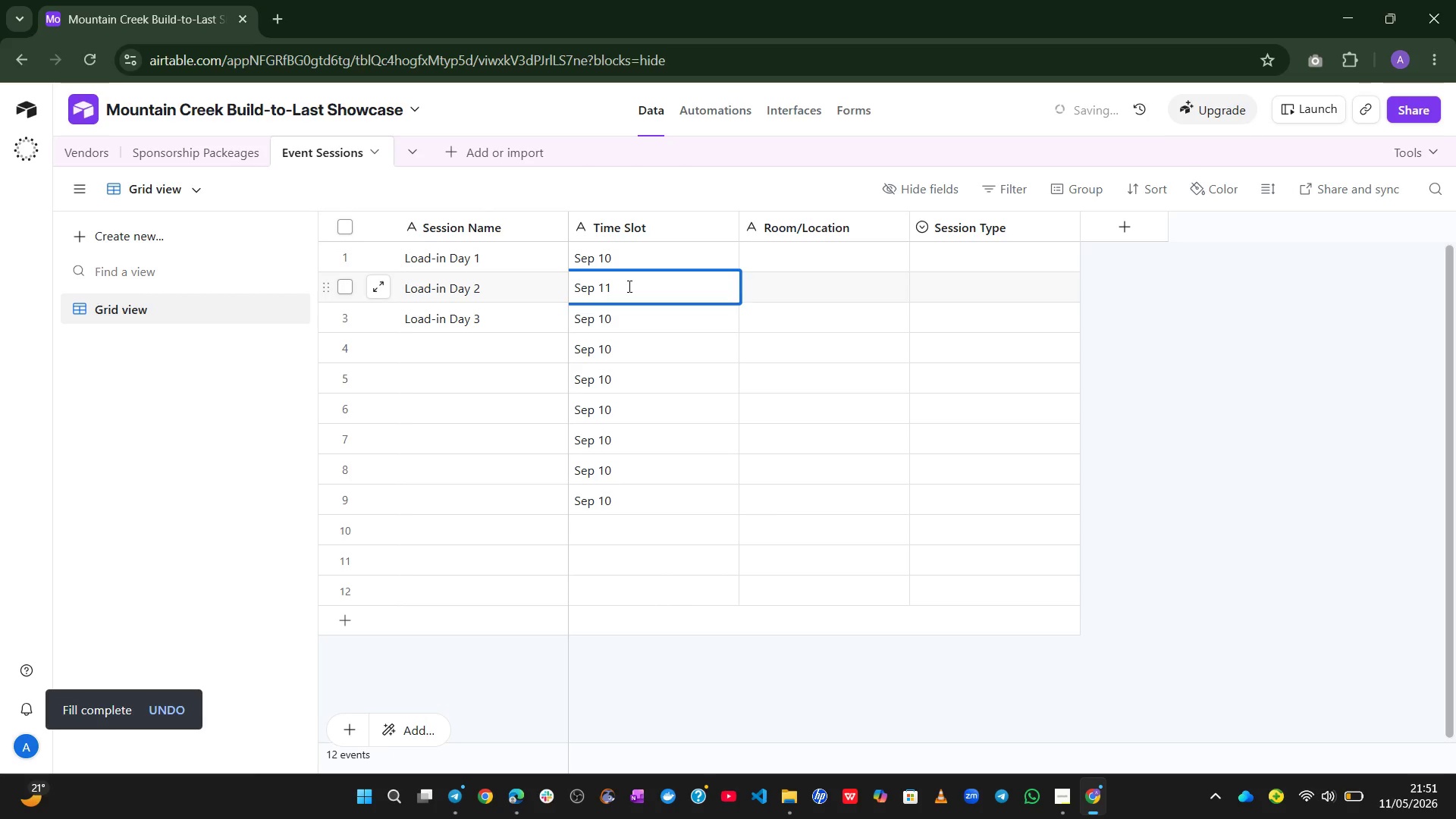 
key(ArrowDown)
 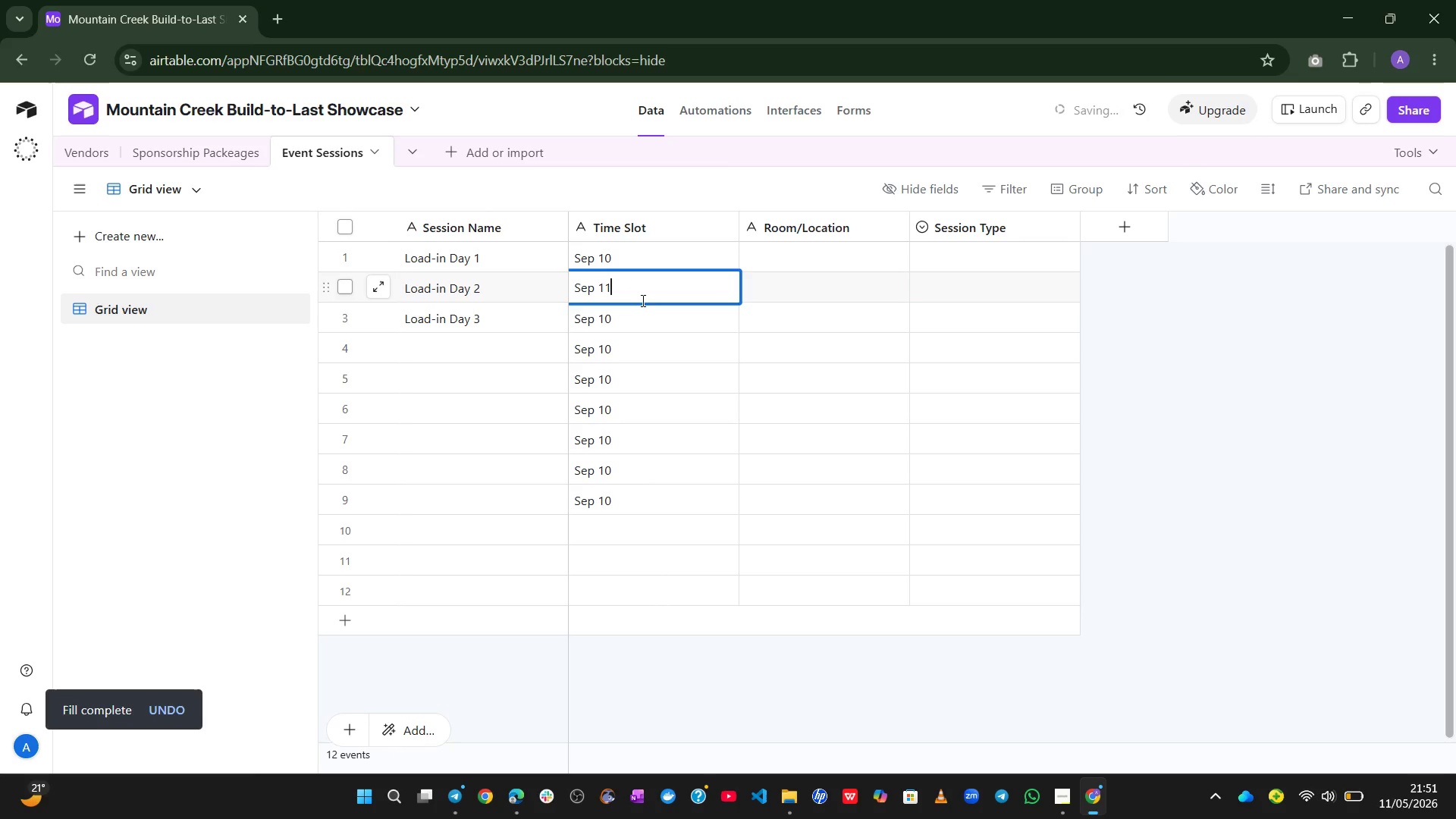 
left_click([645, 307])
 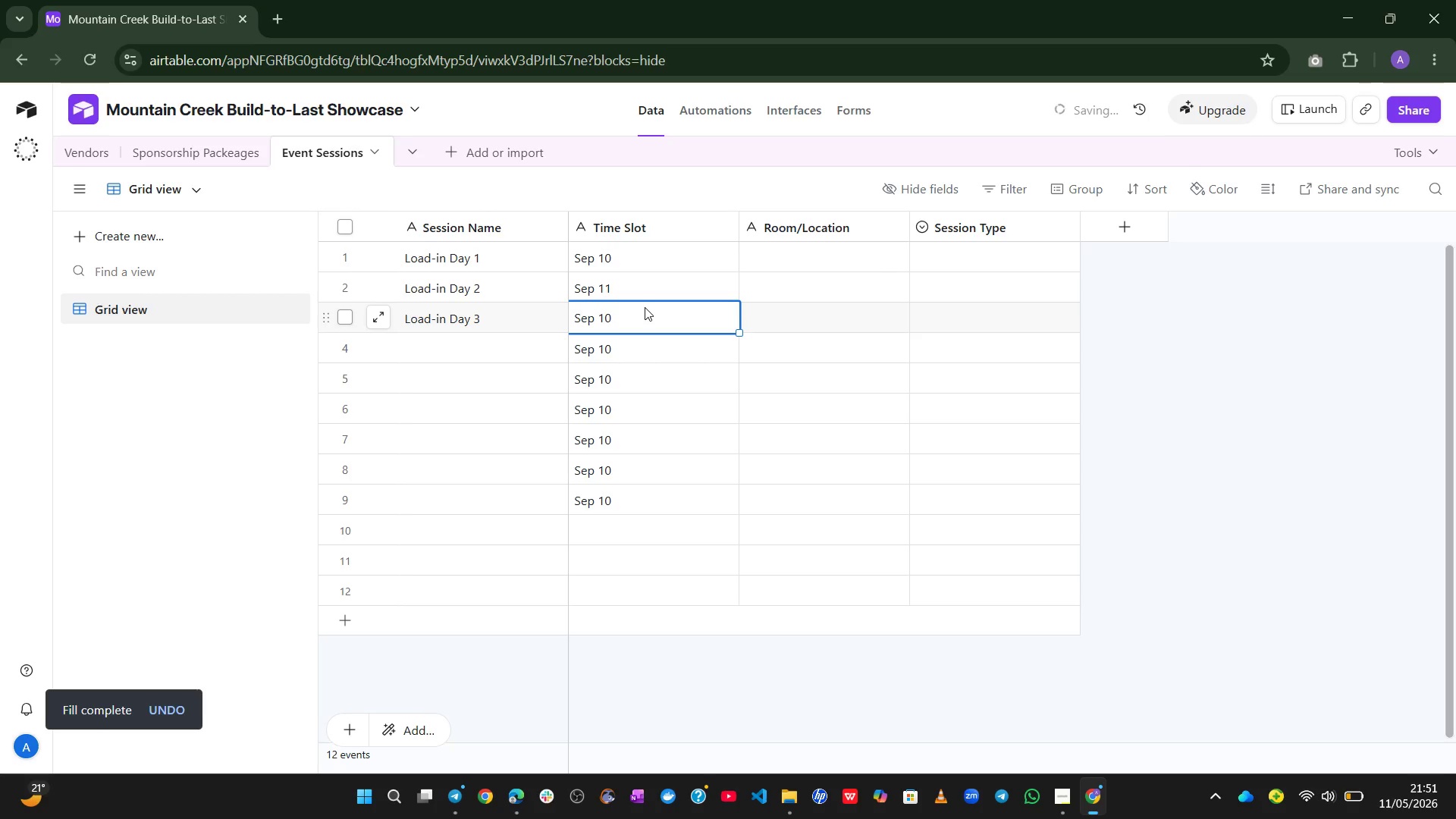 
double_click([645, 307])
 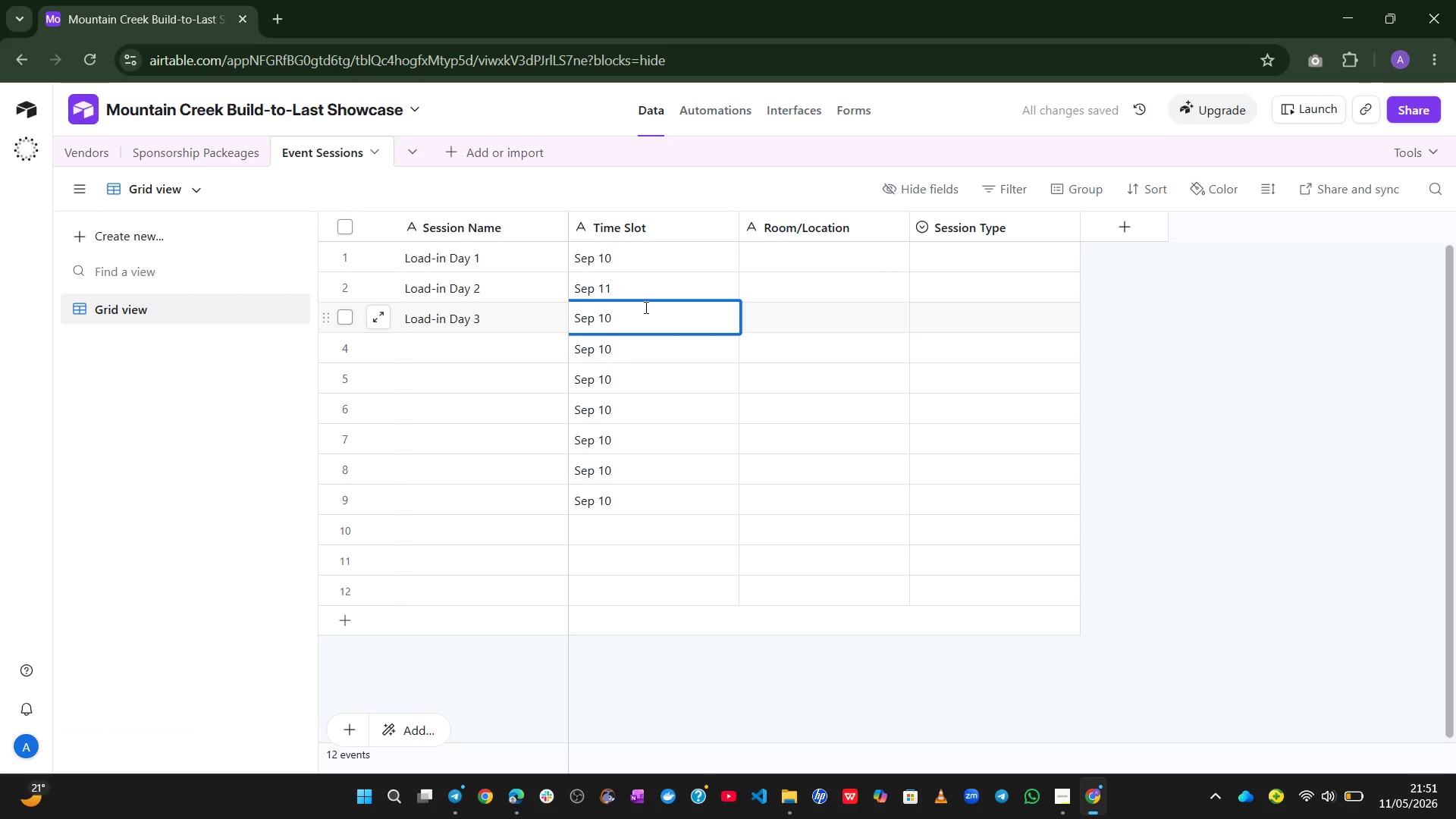 
key(Backspace)
 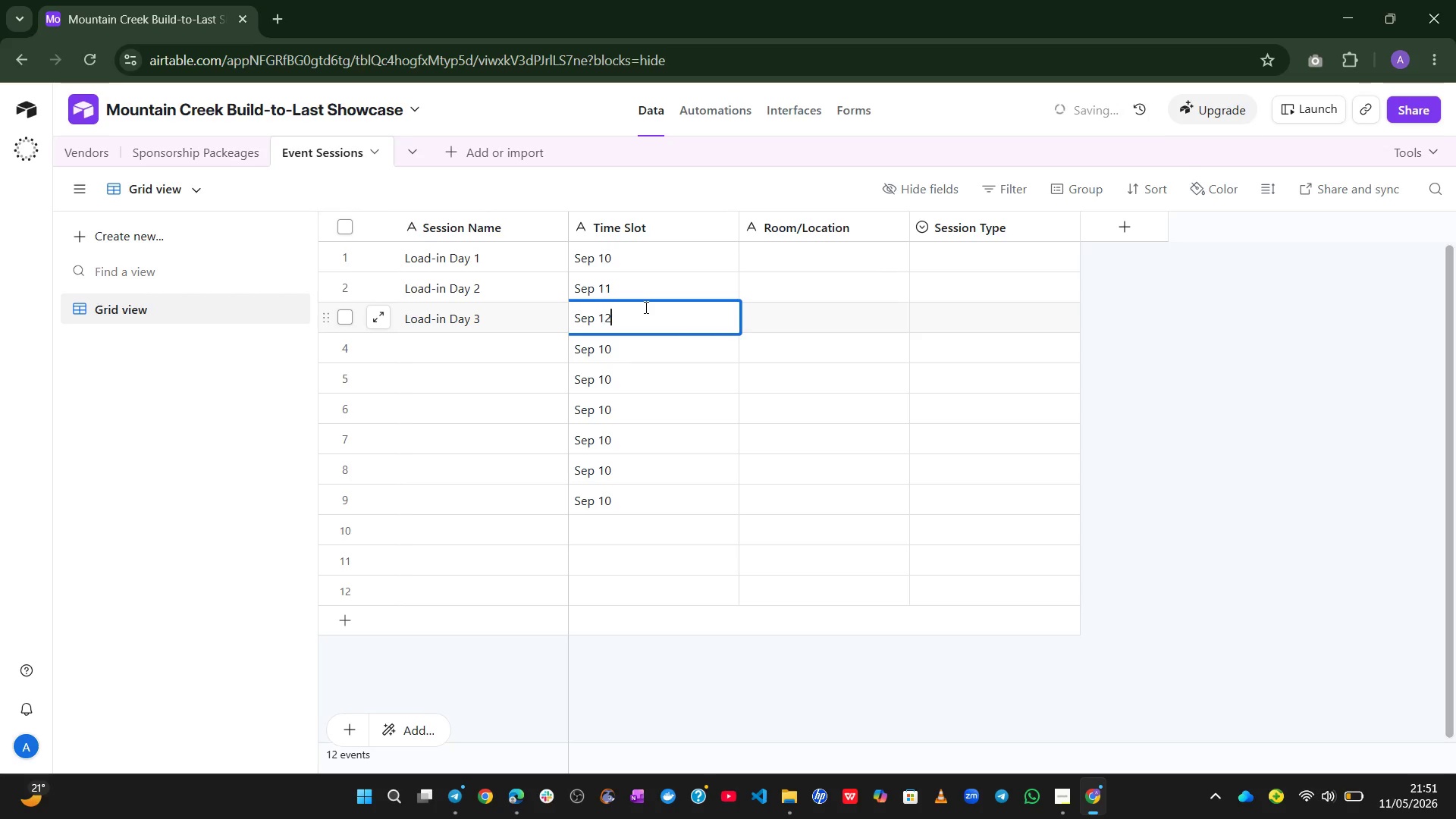 
key(2)
 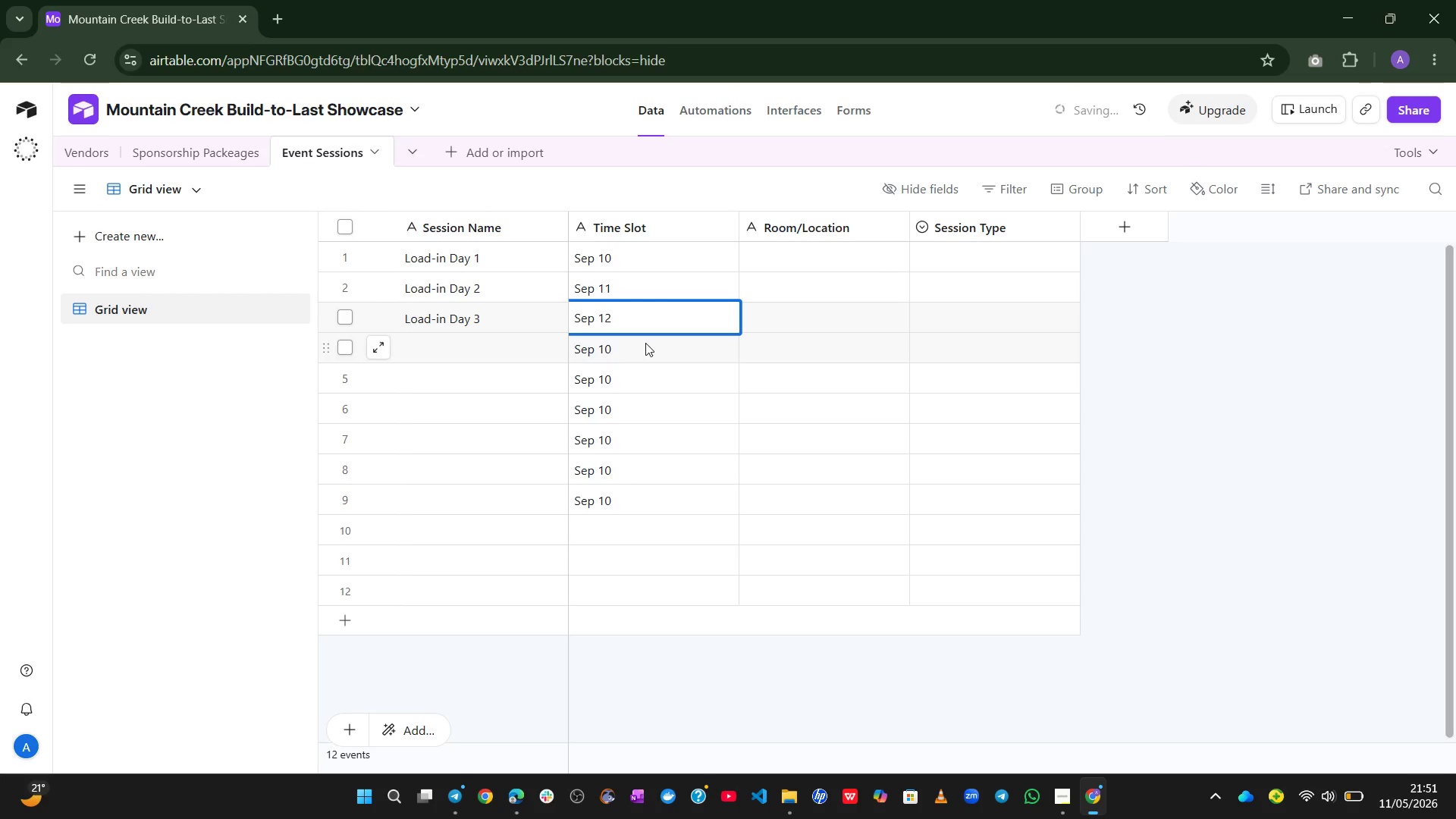 
double_click([645, 343])
 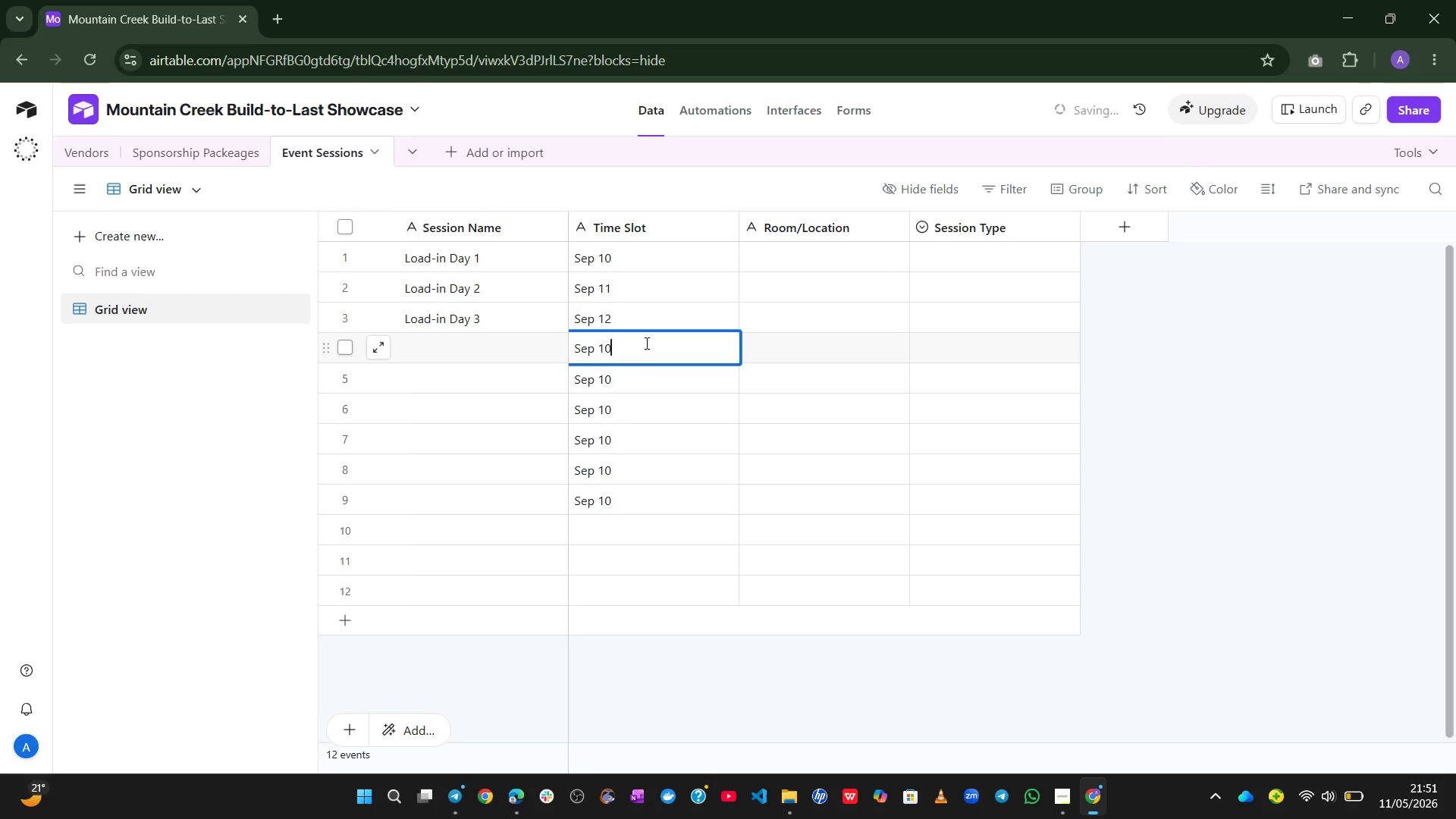 
key(Backspace)
 